 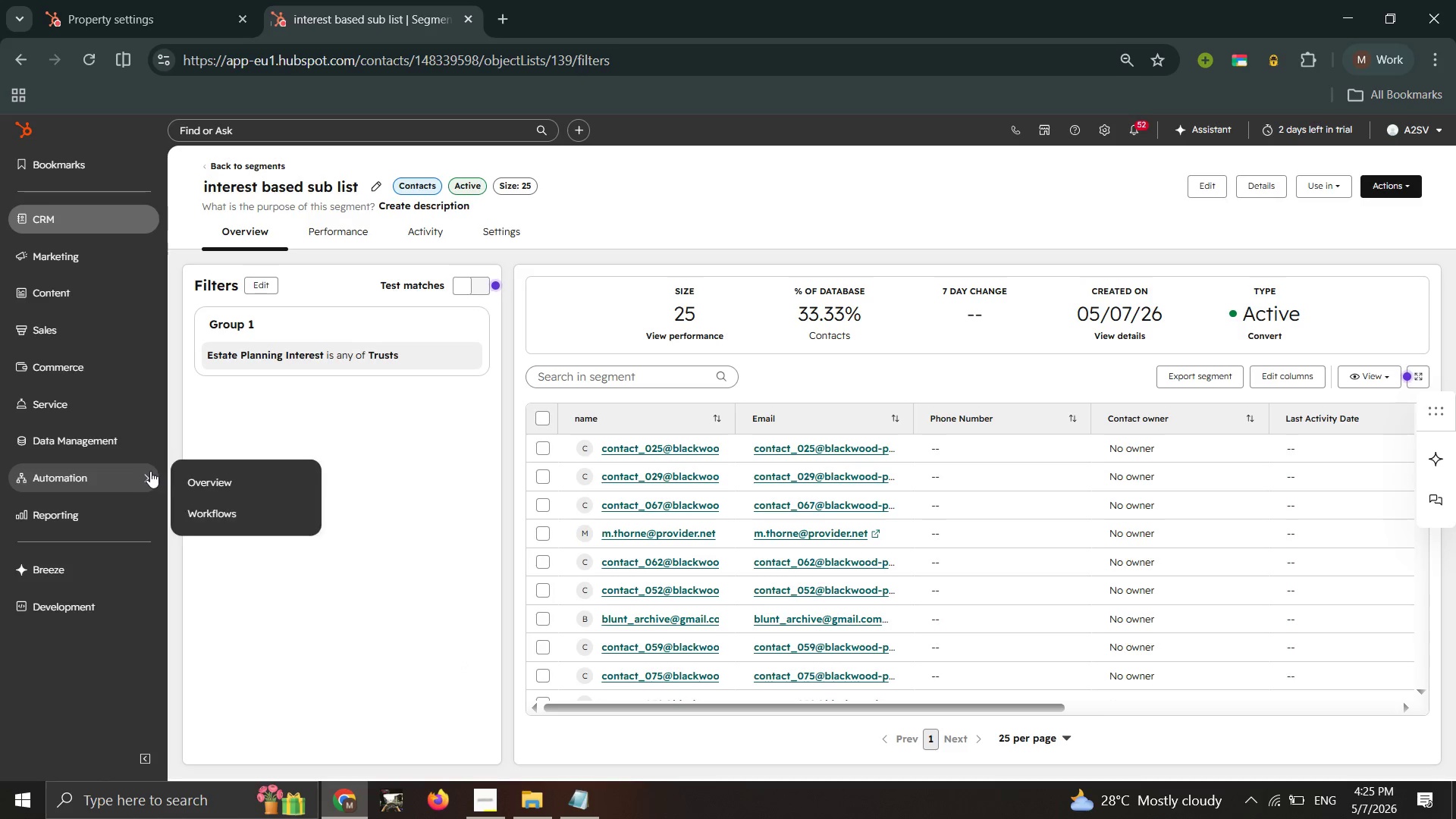 
left_click([240, 507])
 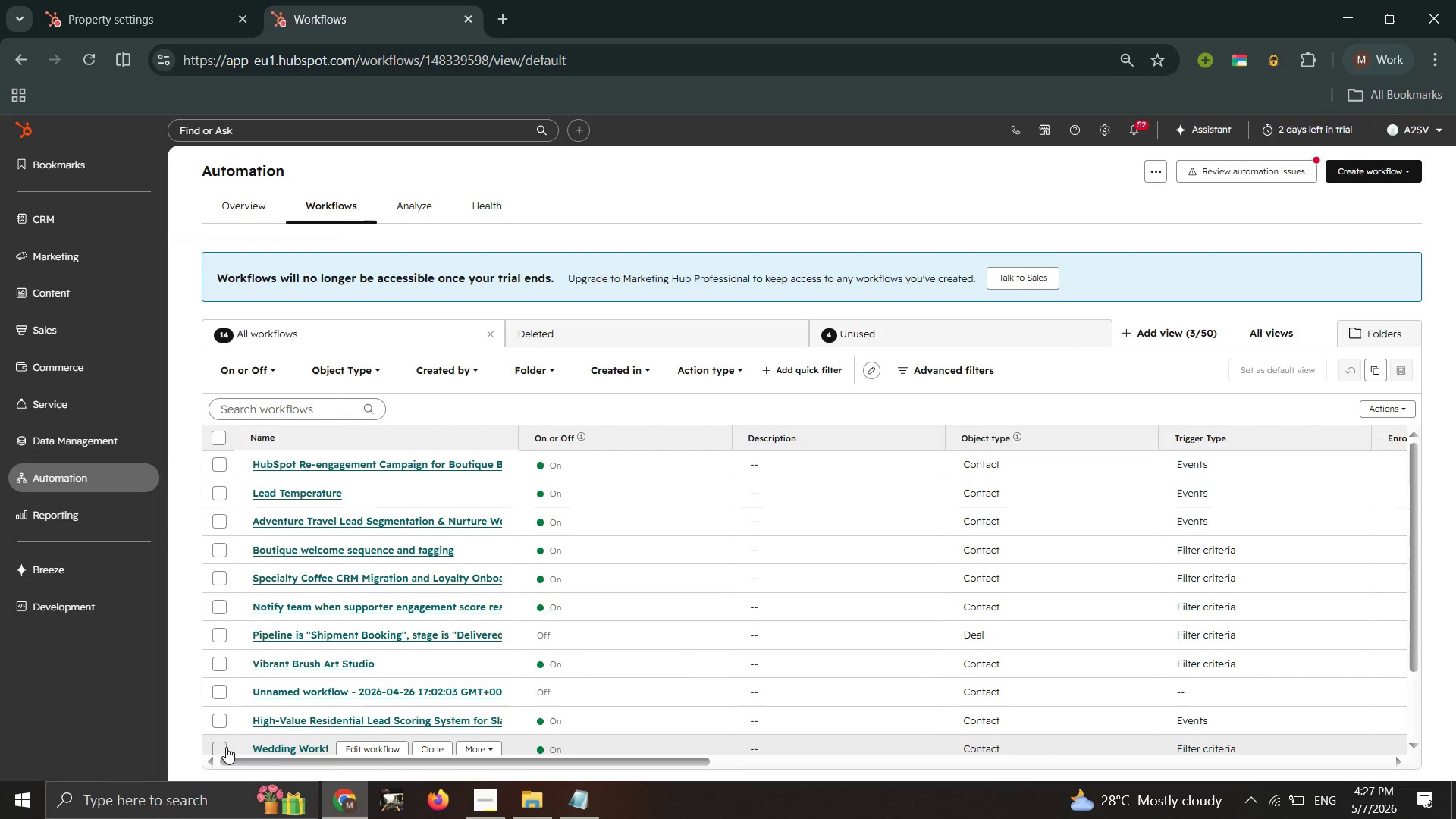 
wait(65.47)
 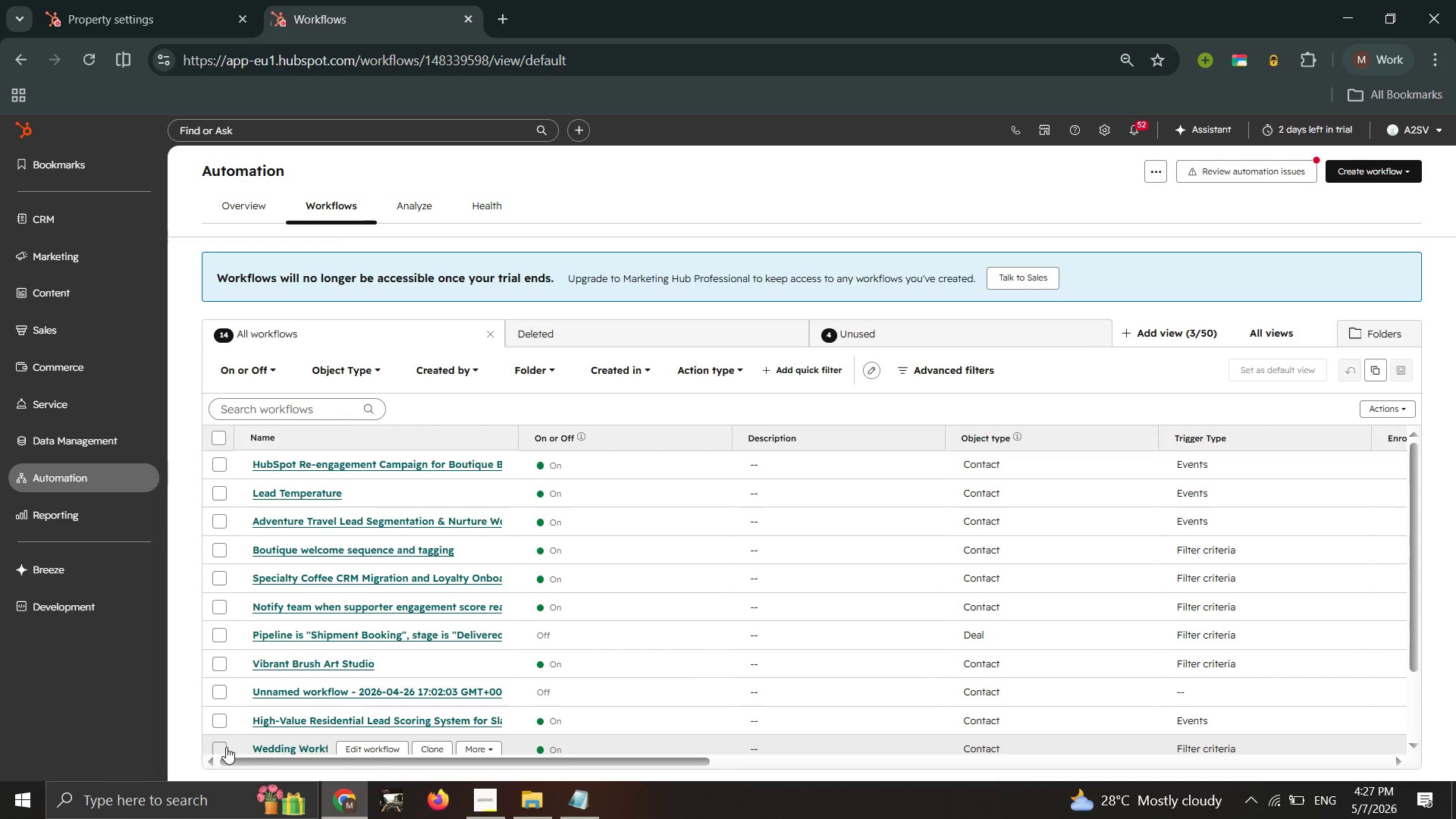 
left_click([1368, 180])
 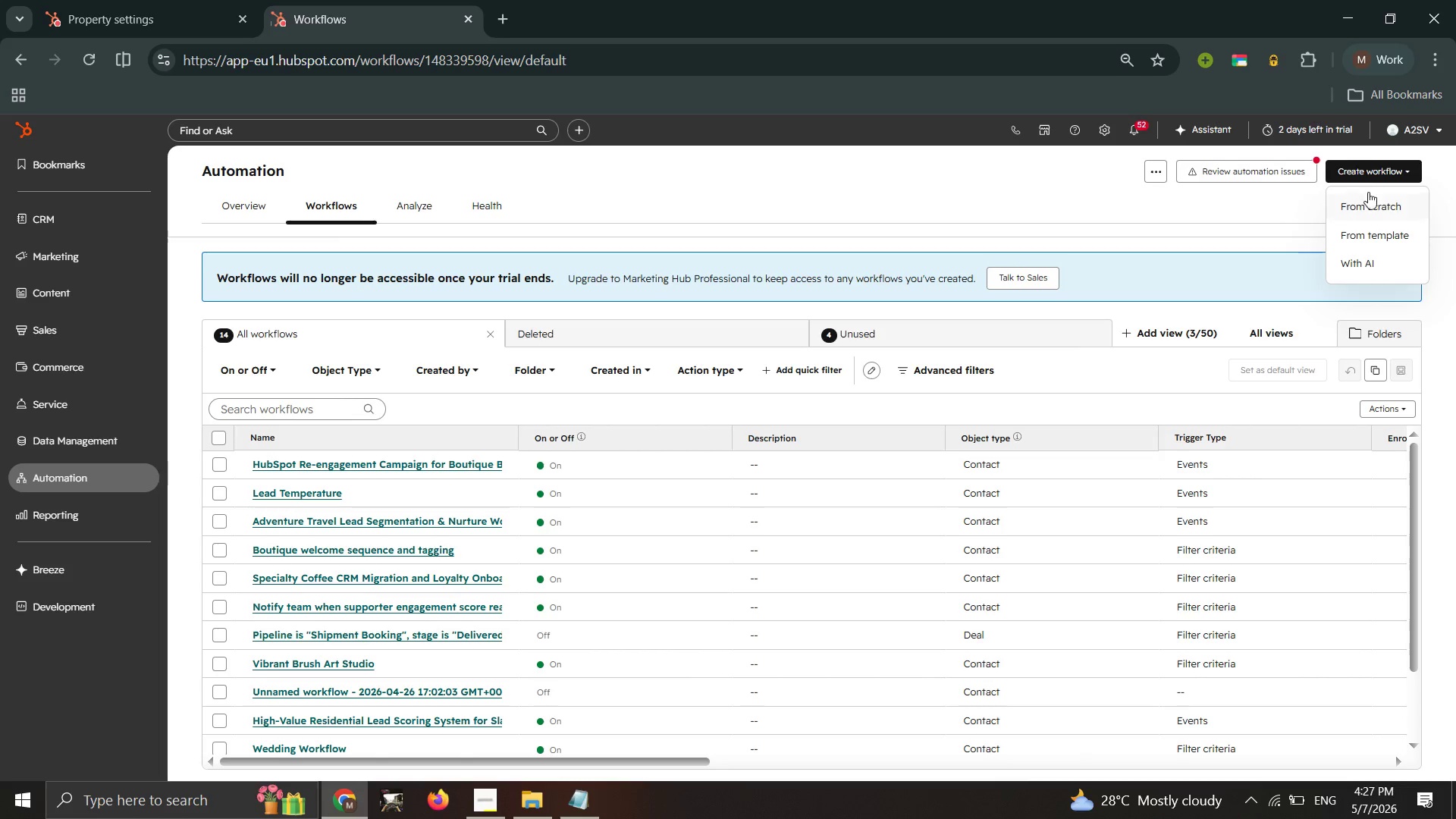 
left_click([1378, 206])
 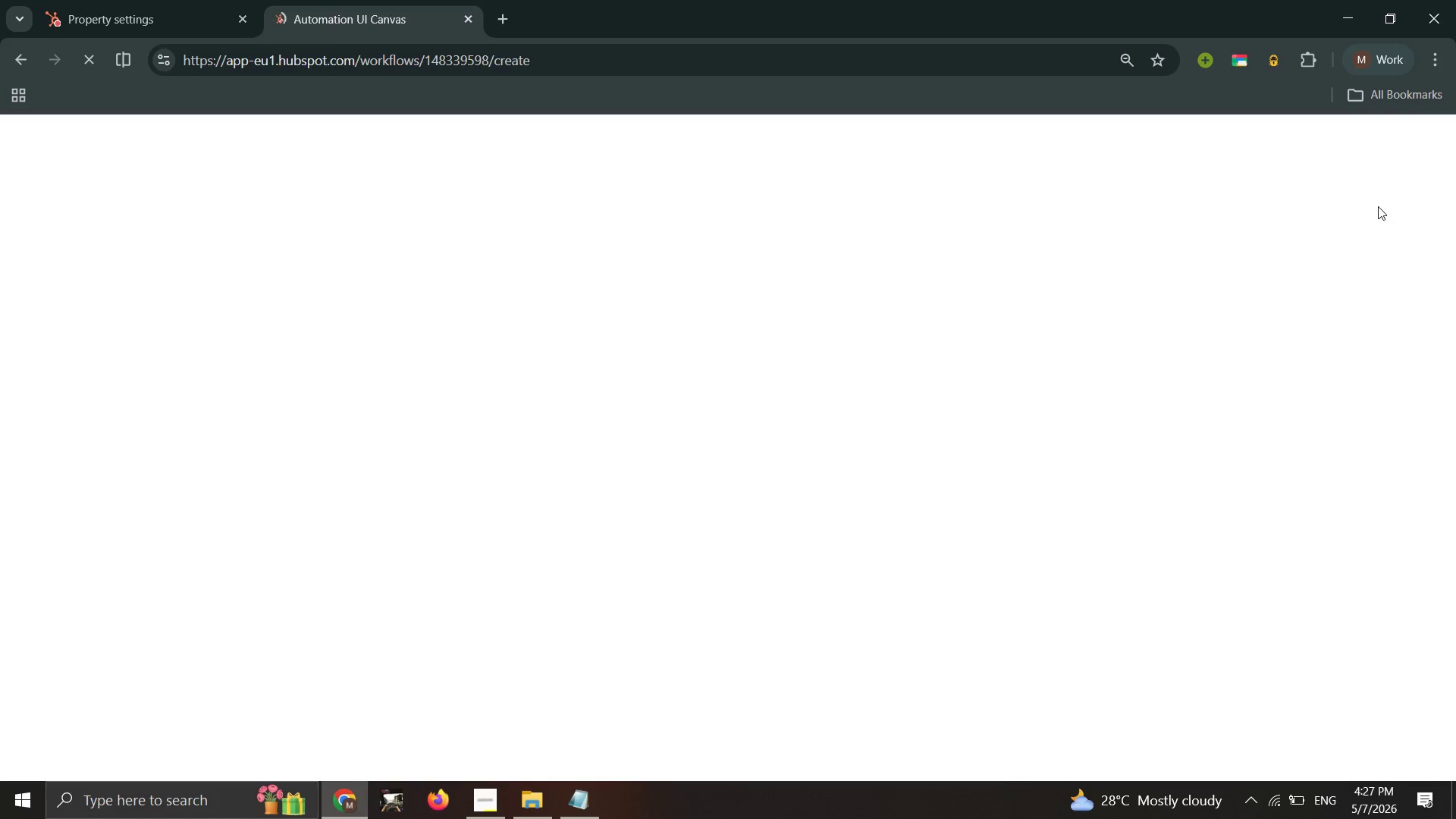 
wait(12.75)
 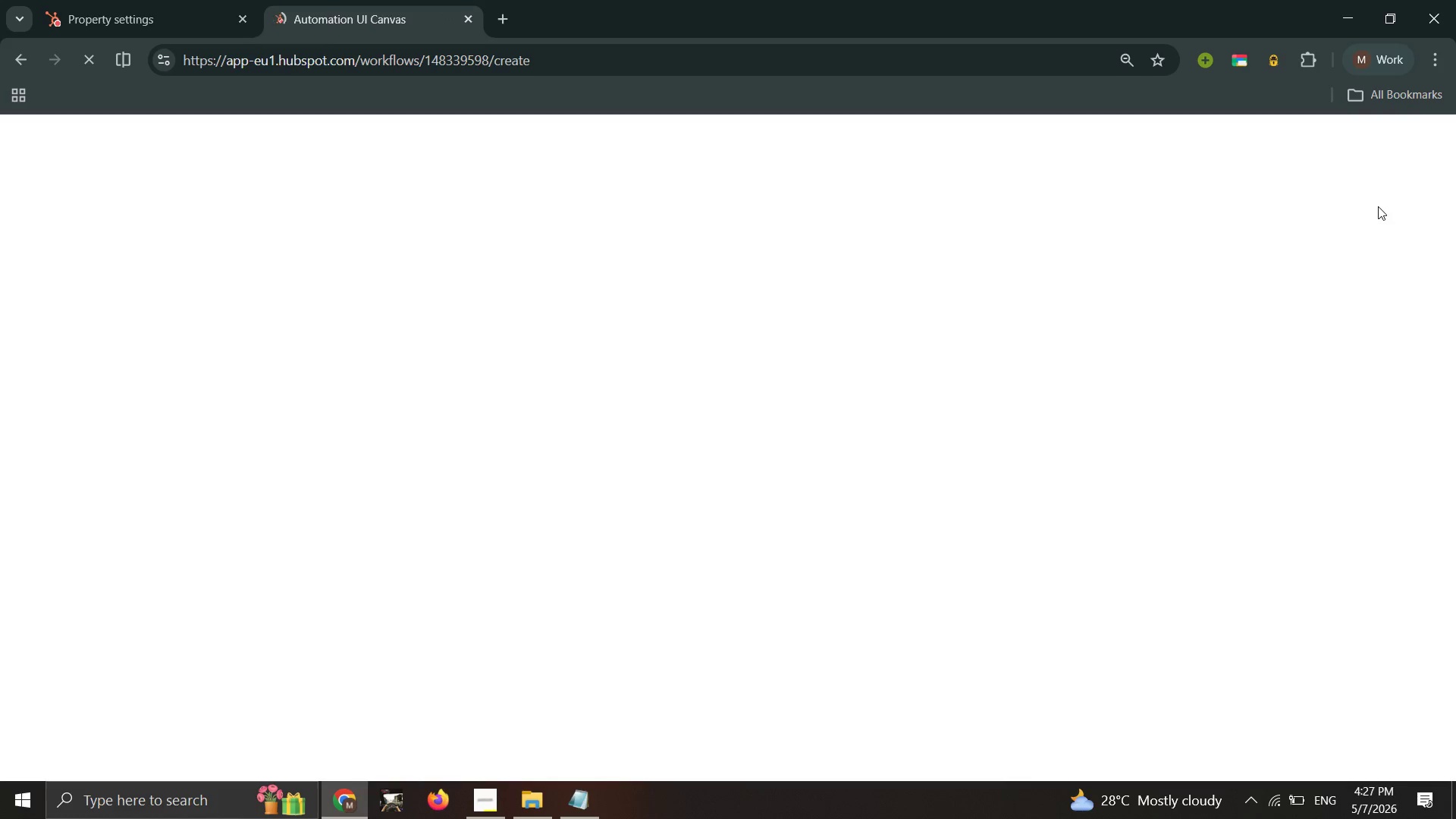 
left_click([95, 0])
 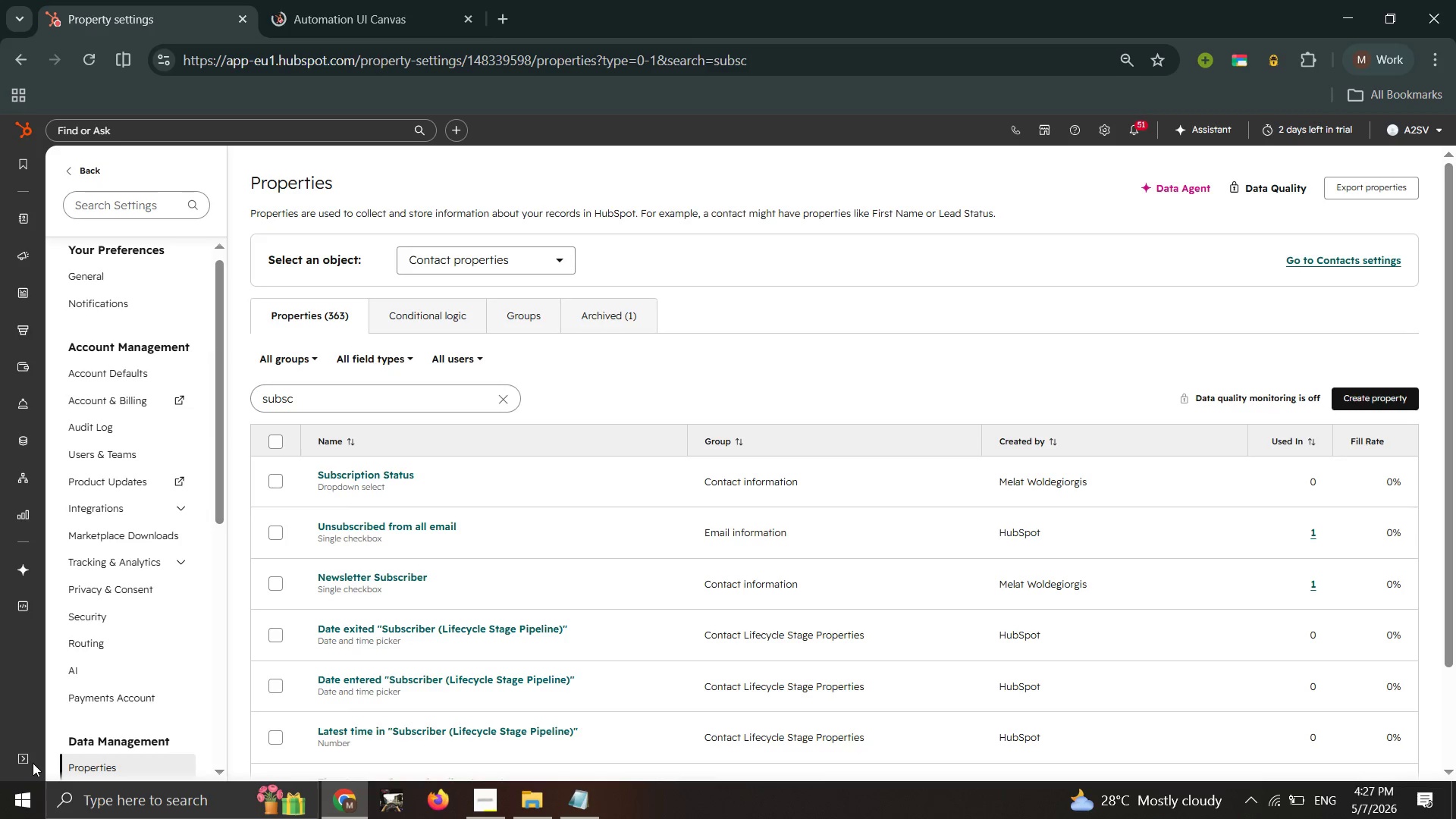 
left_click([19, 758])
 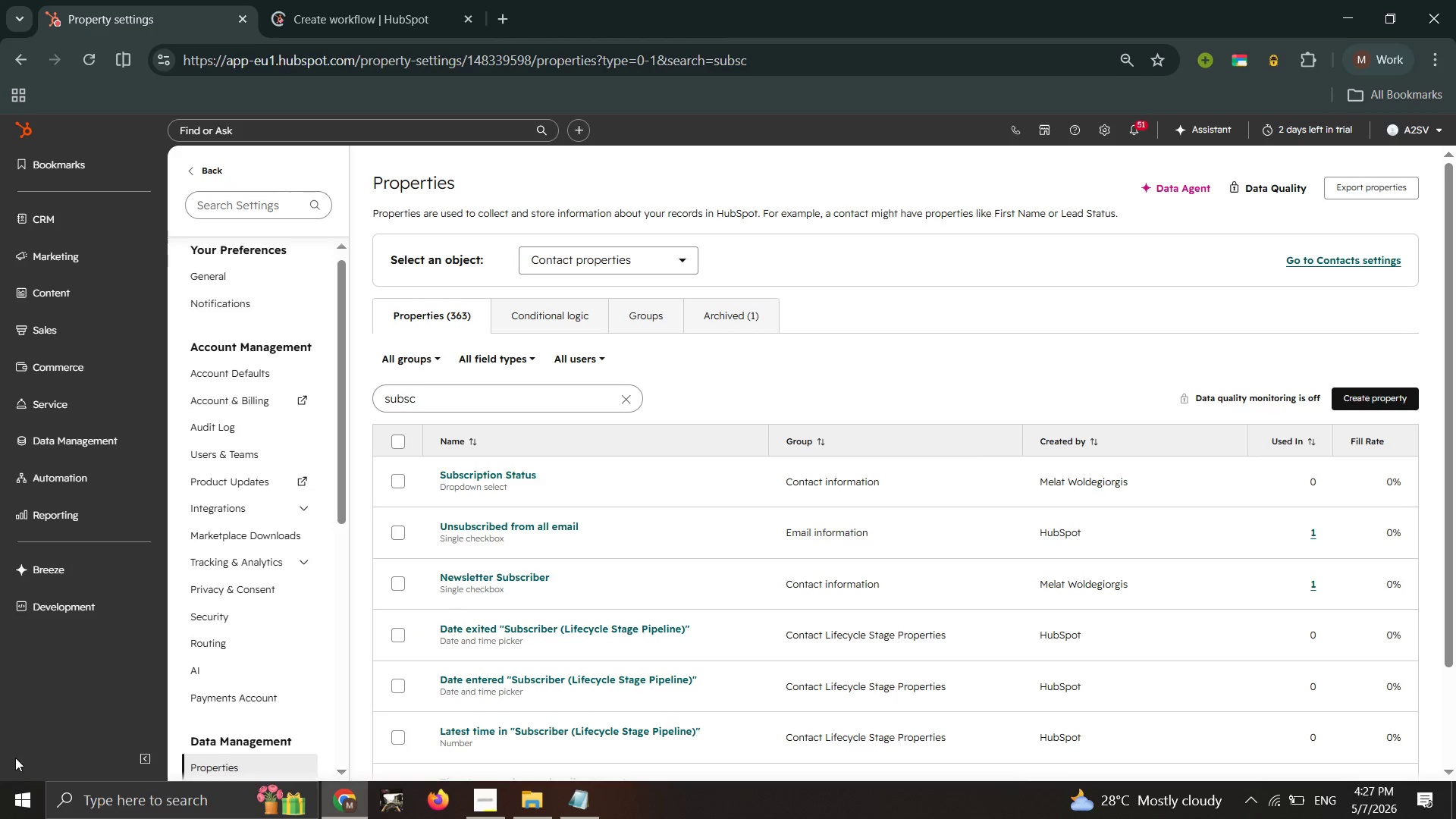 
wait(9.33)
 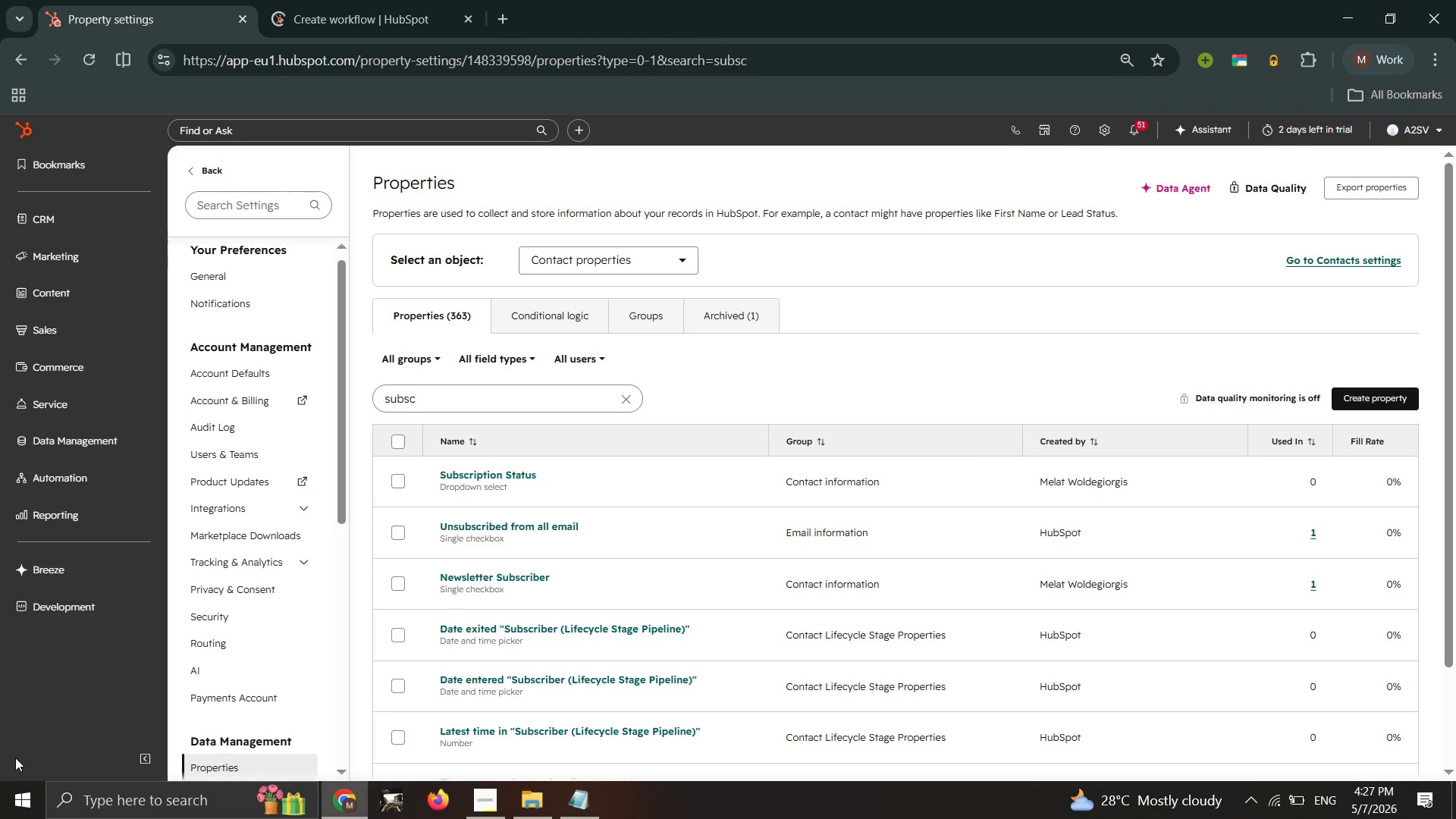 
left_click([152, 251])
 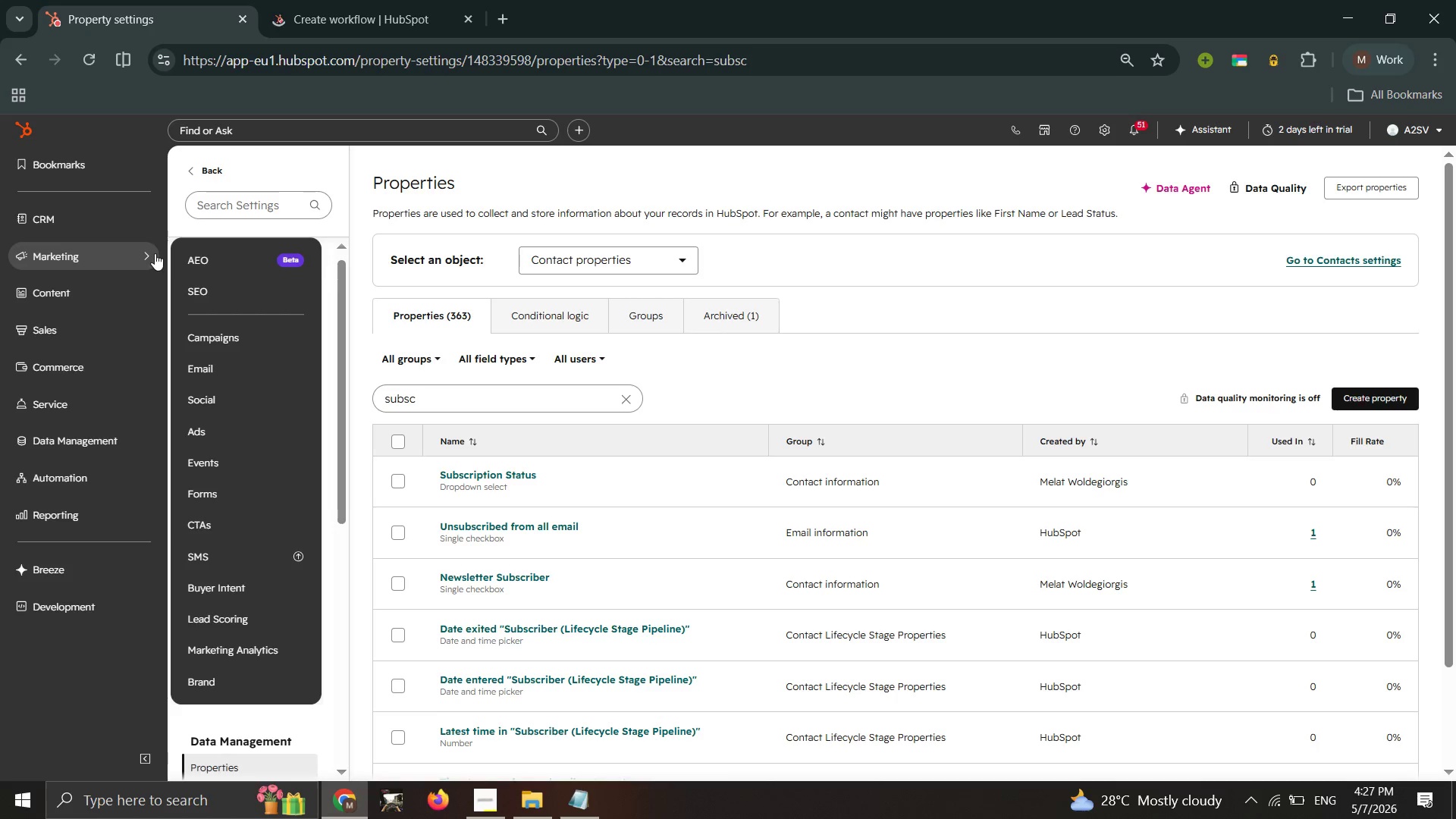 
wait(5.28)
 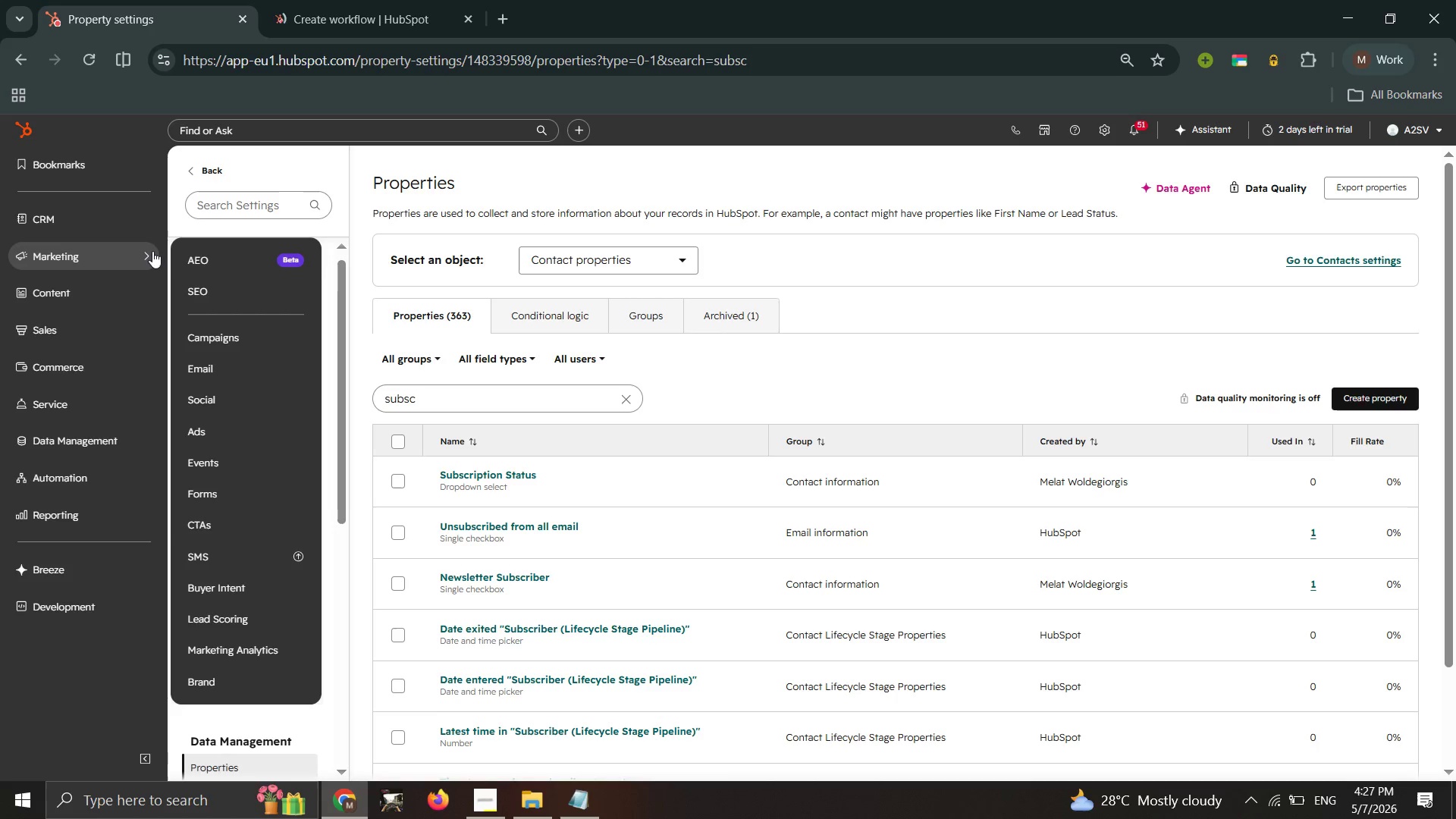 
mouse_move([165, 286])
 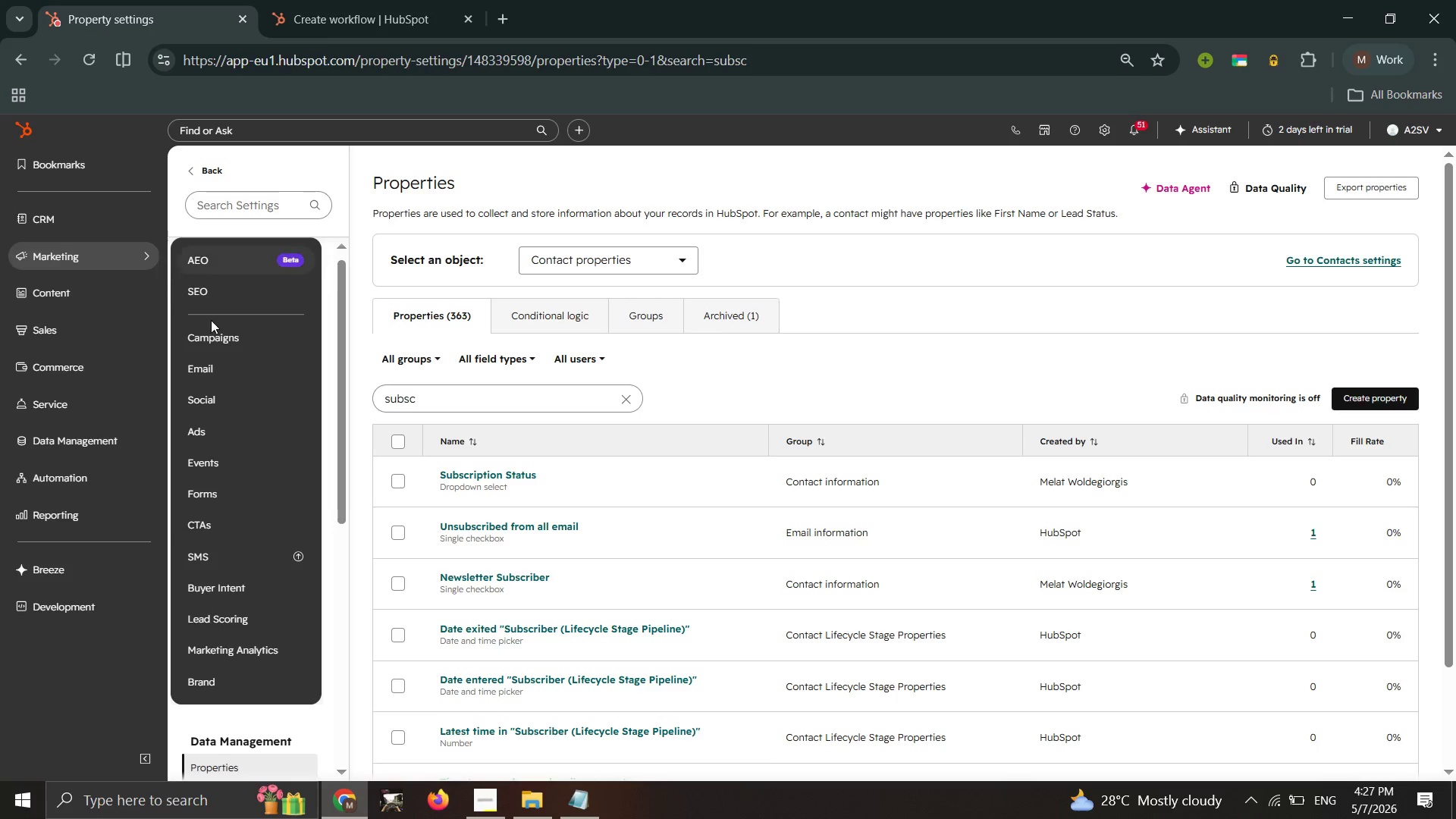 
left_click([229, 375])
 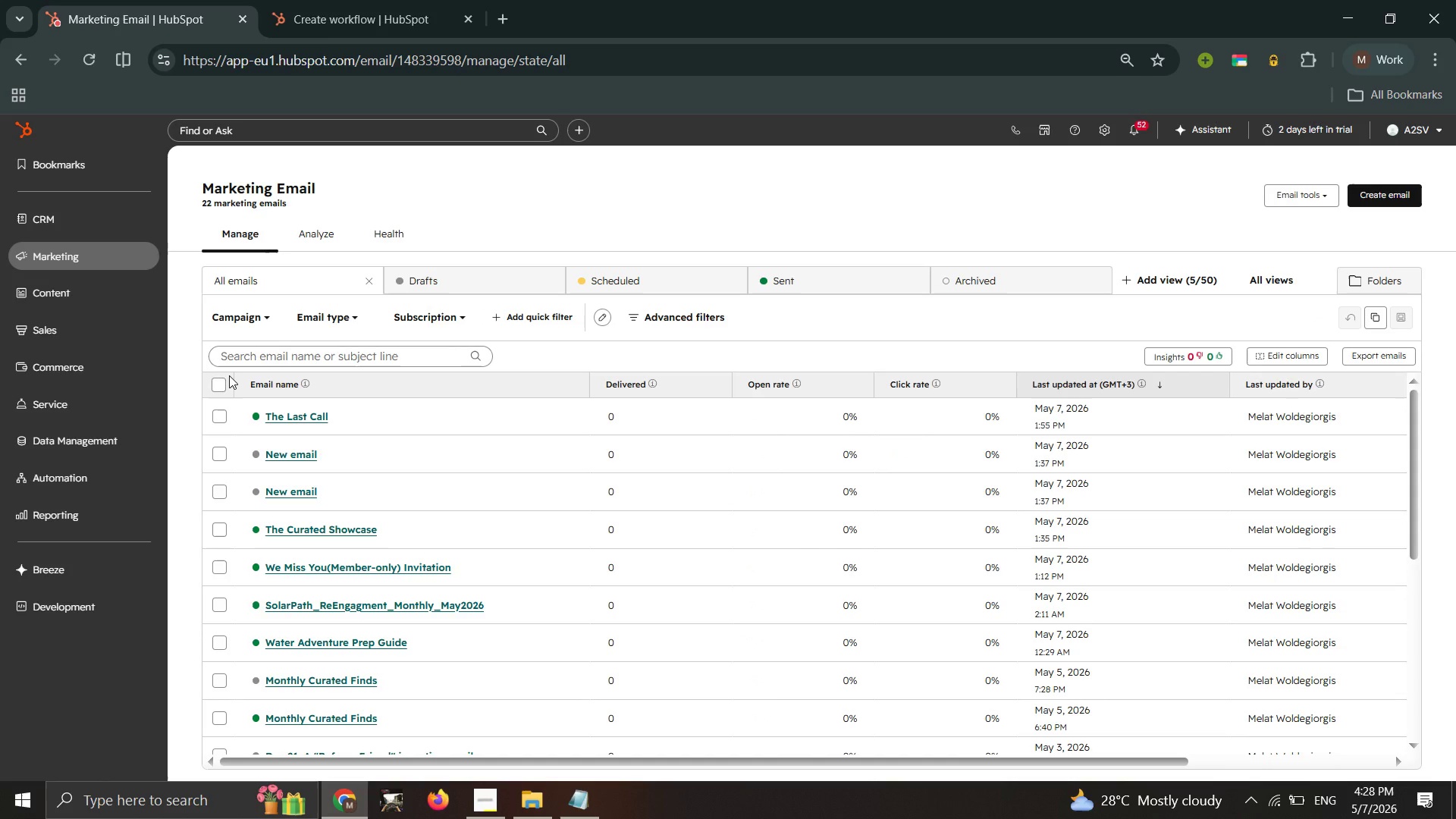 
wait(30.34)
 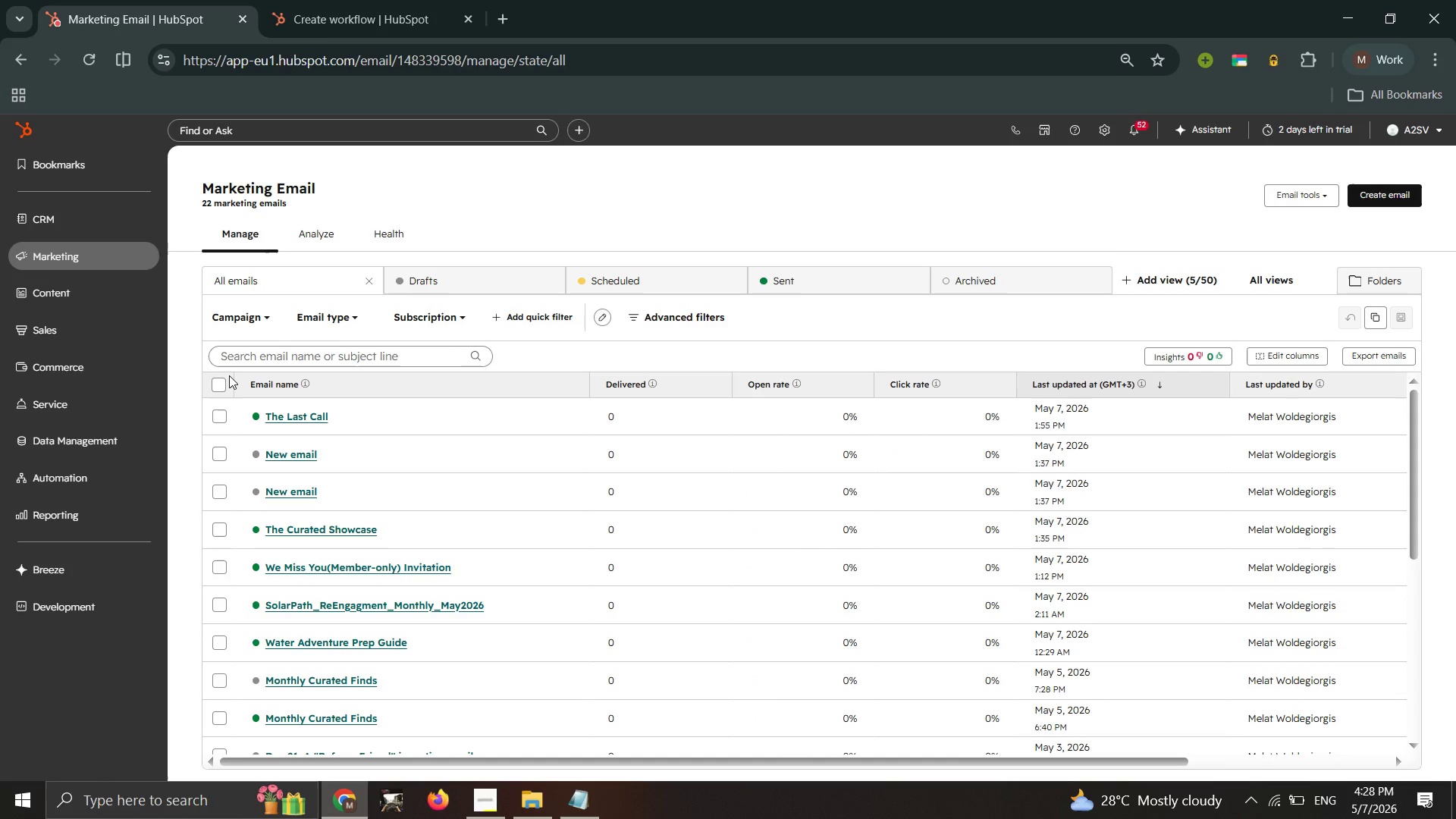 
double_click([1387, 187])
 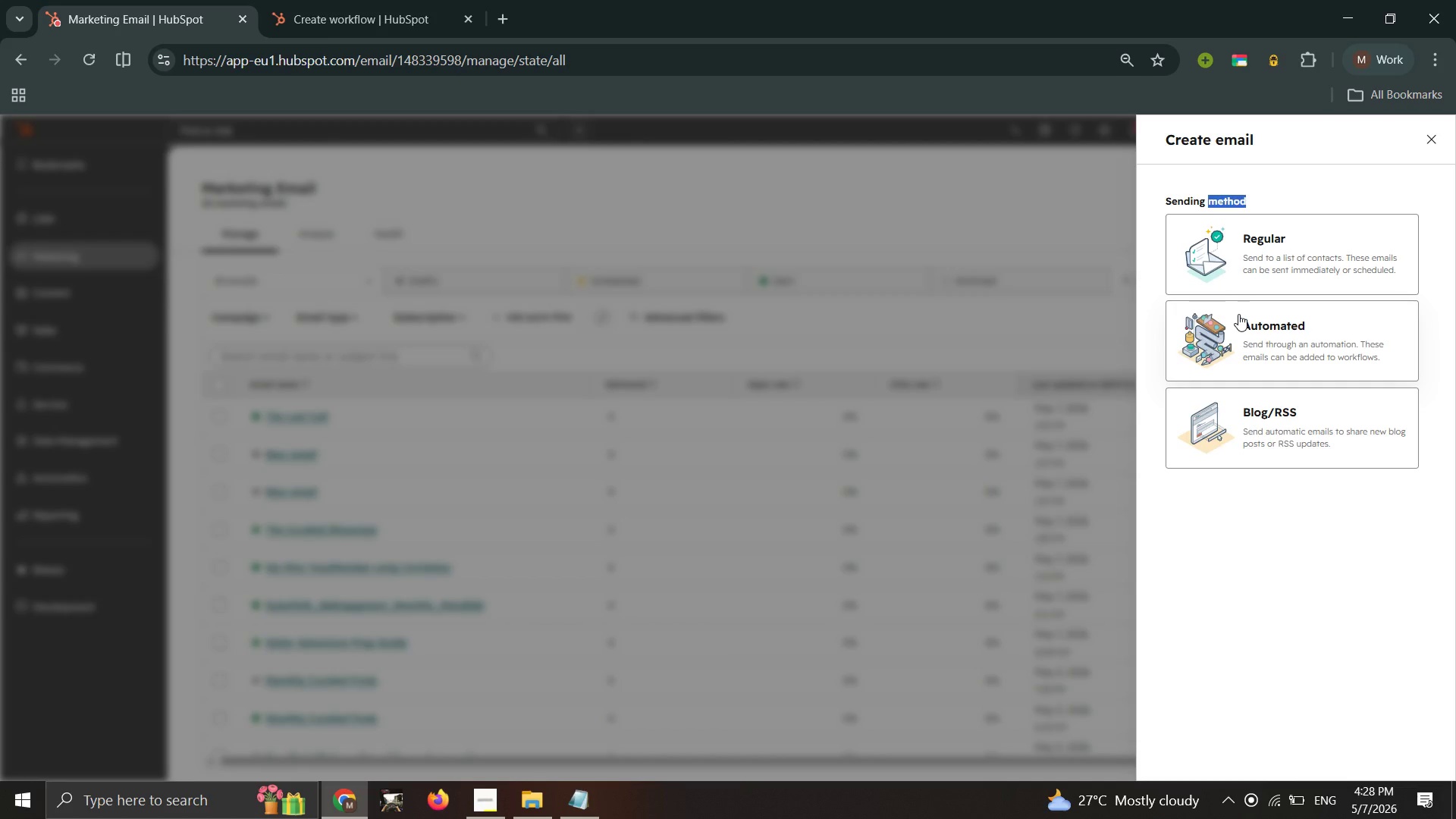 
wait(30.92)
 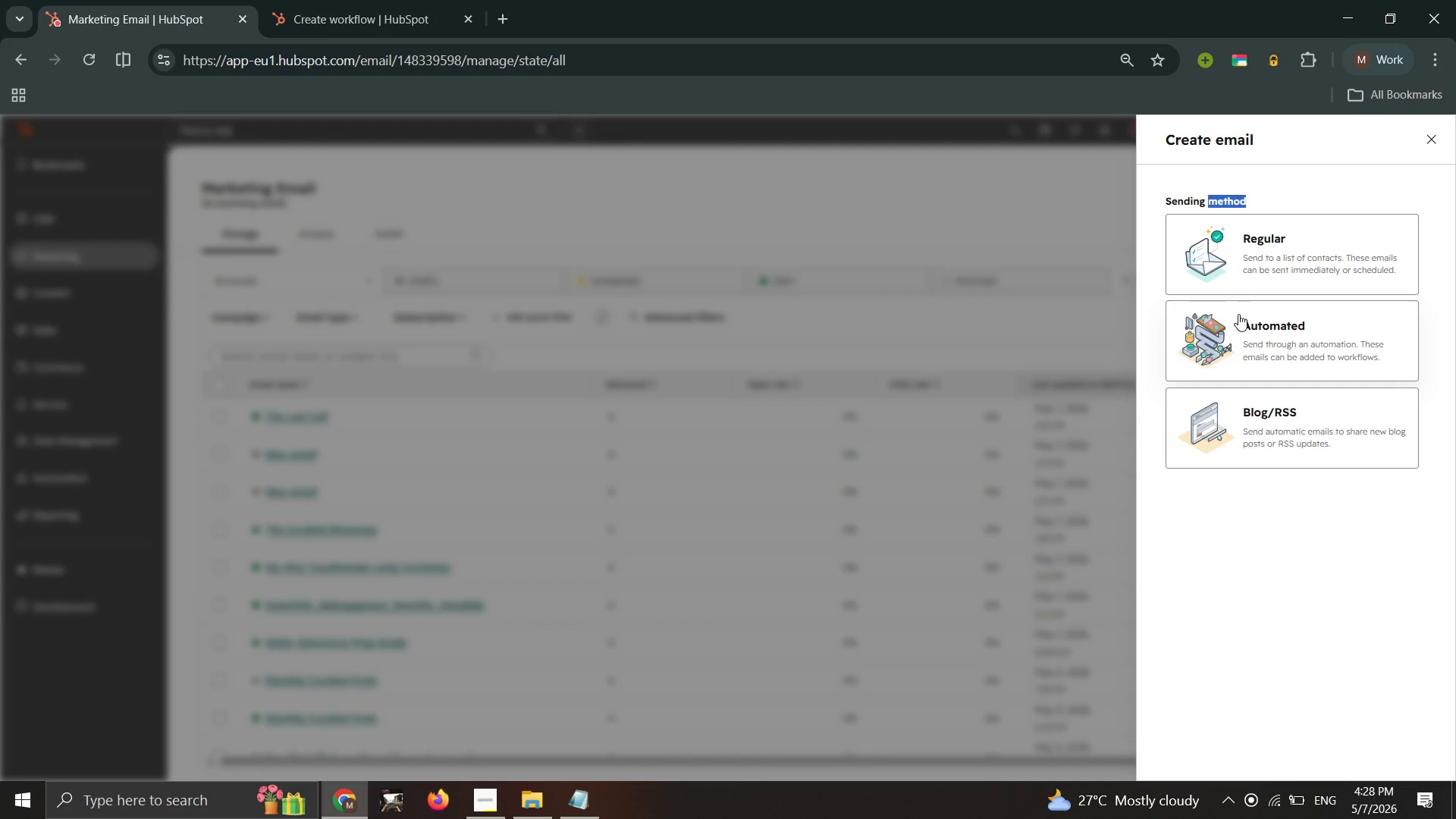 
left_click([1320, 244])
 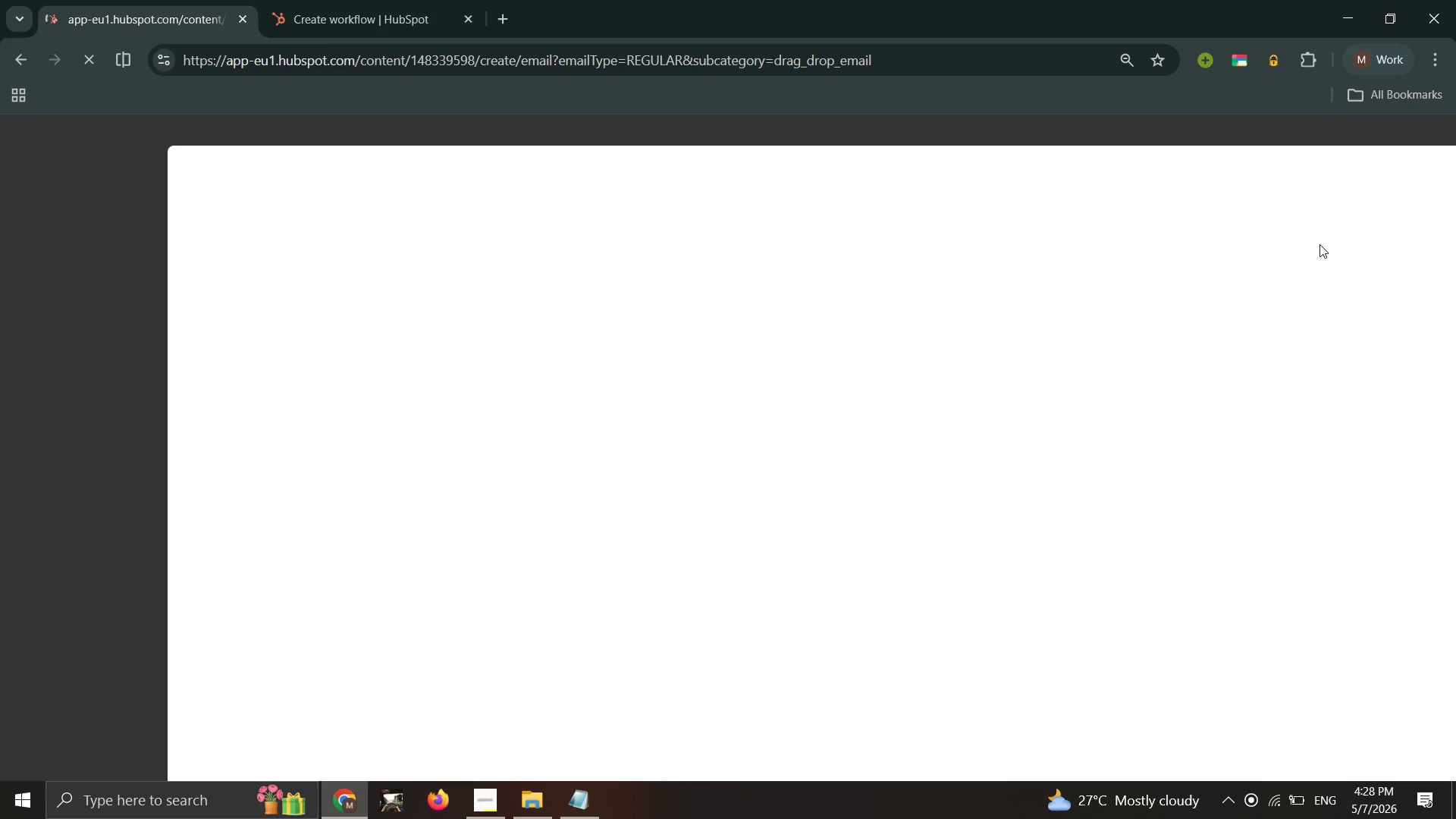 
wait(13.36)
 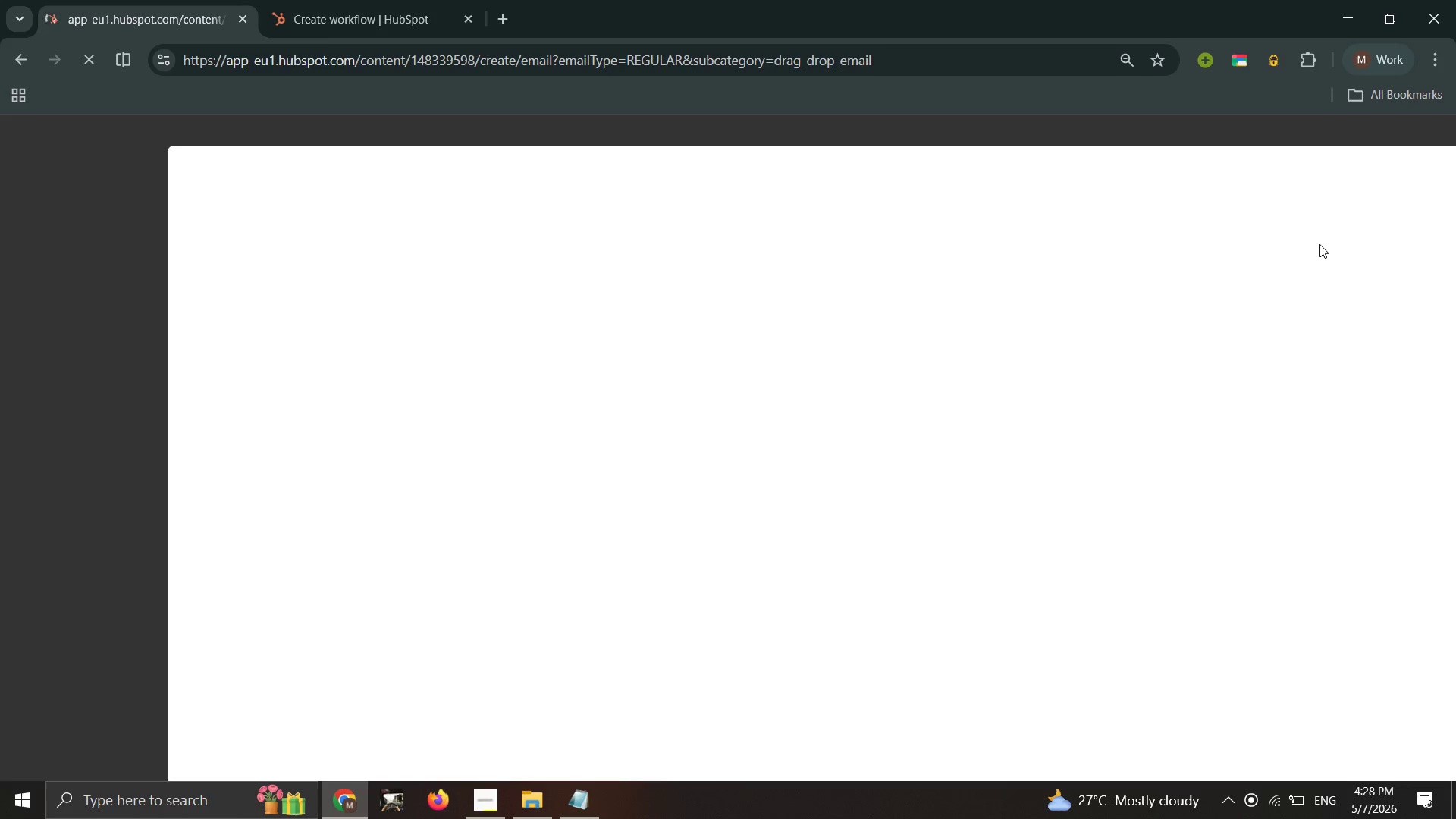 
left_click([704, 564])
 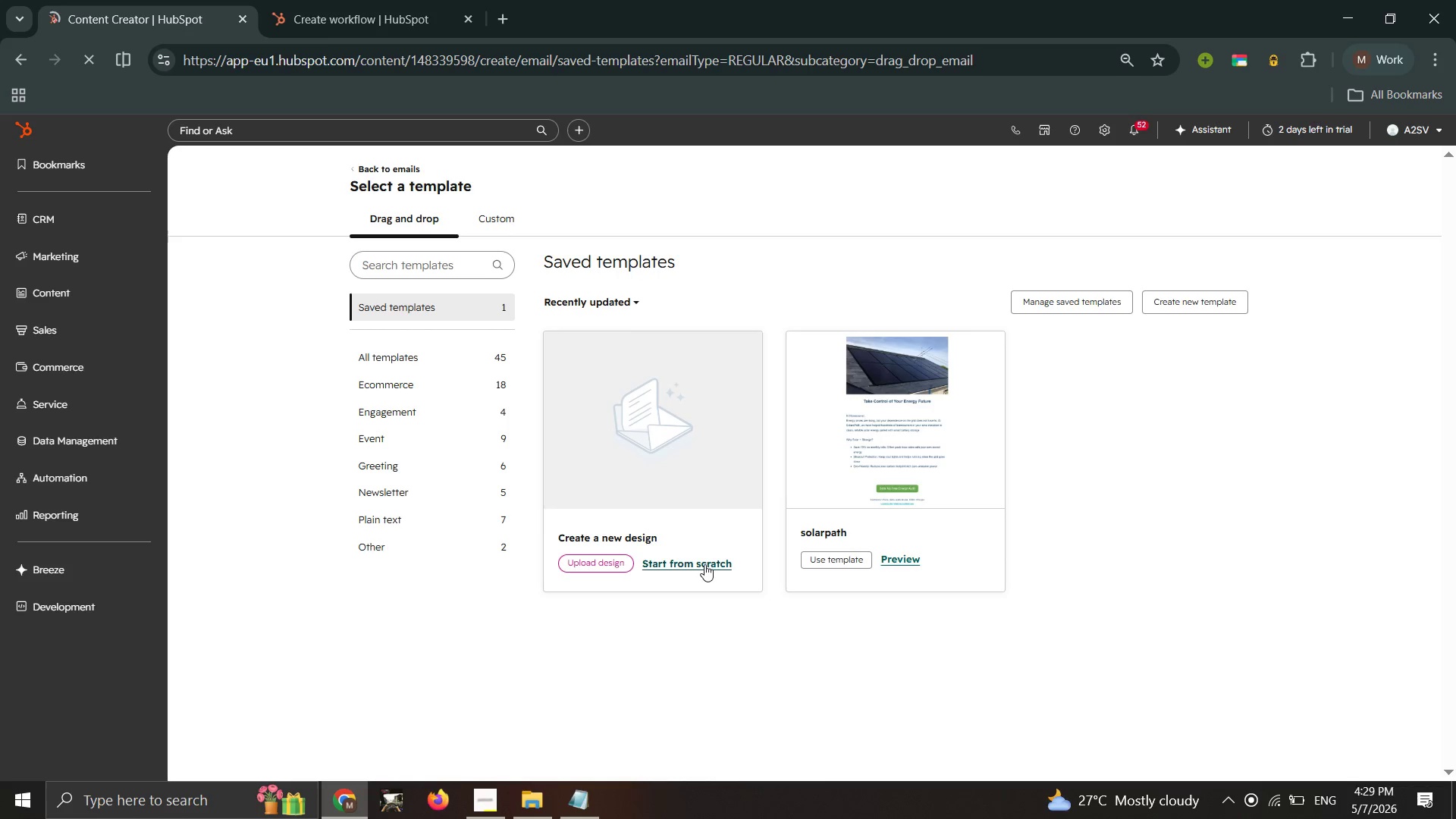 
wait(5.92)
 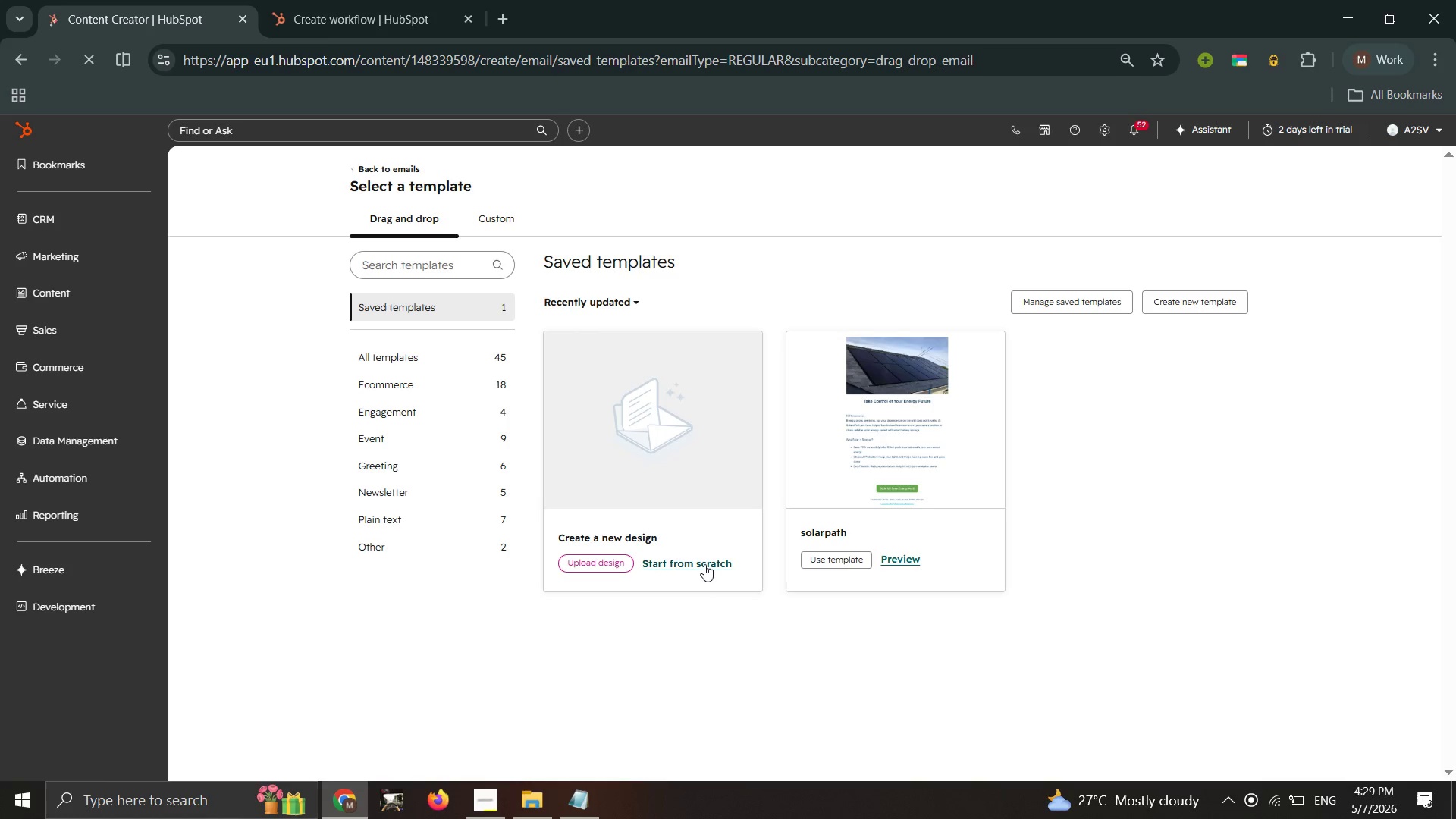 
left_click([704, 564])
 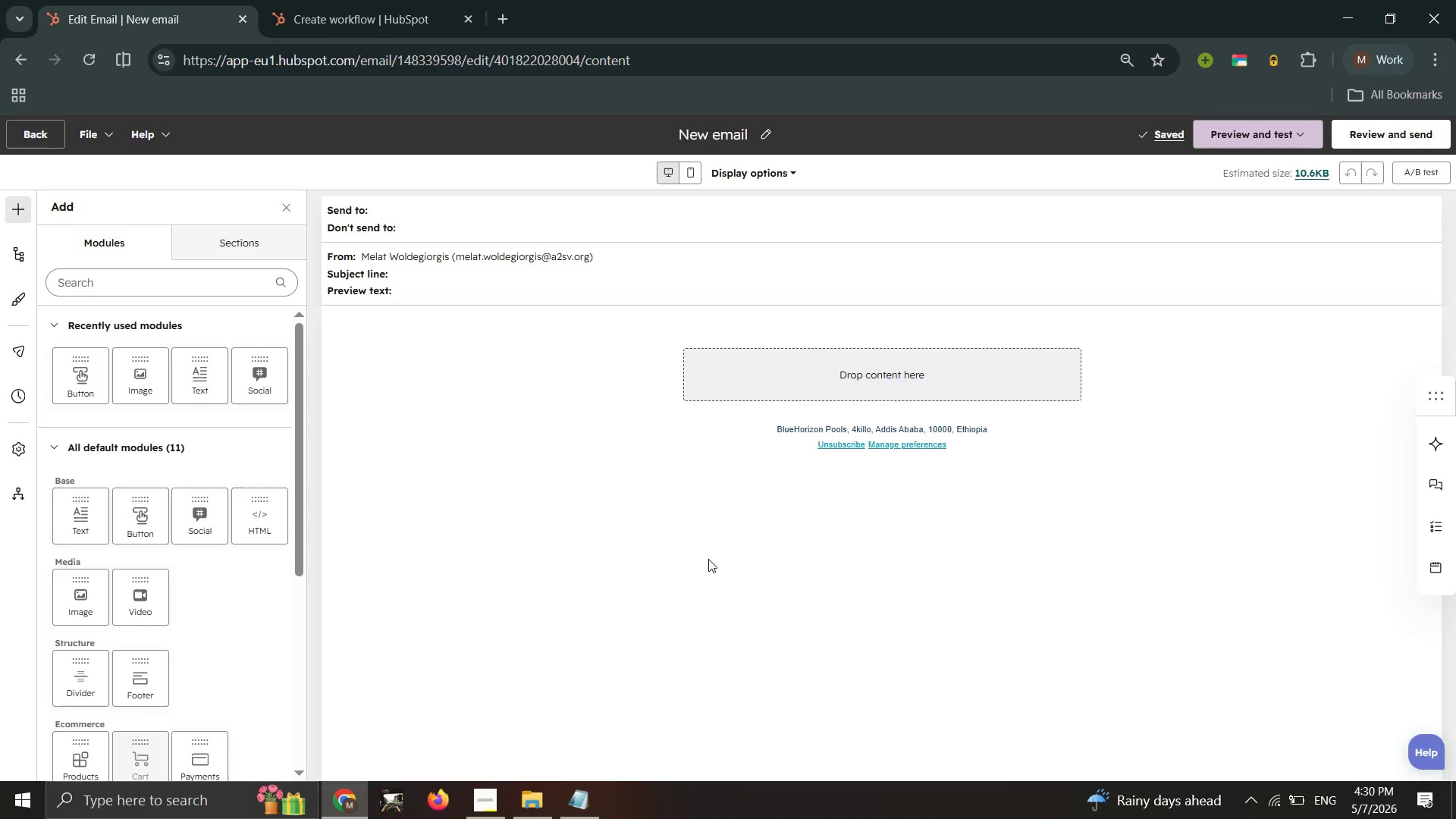 
wait(67.8)
 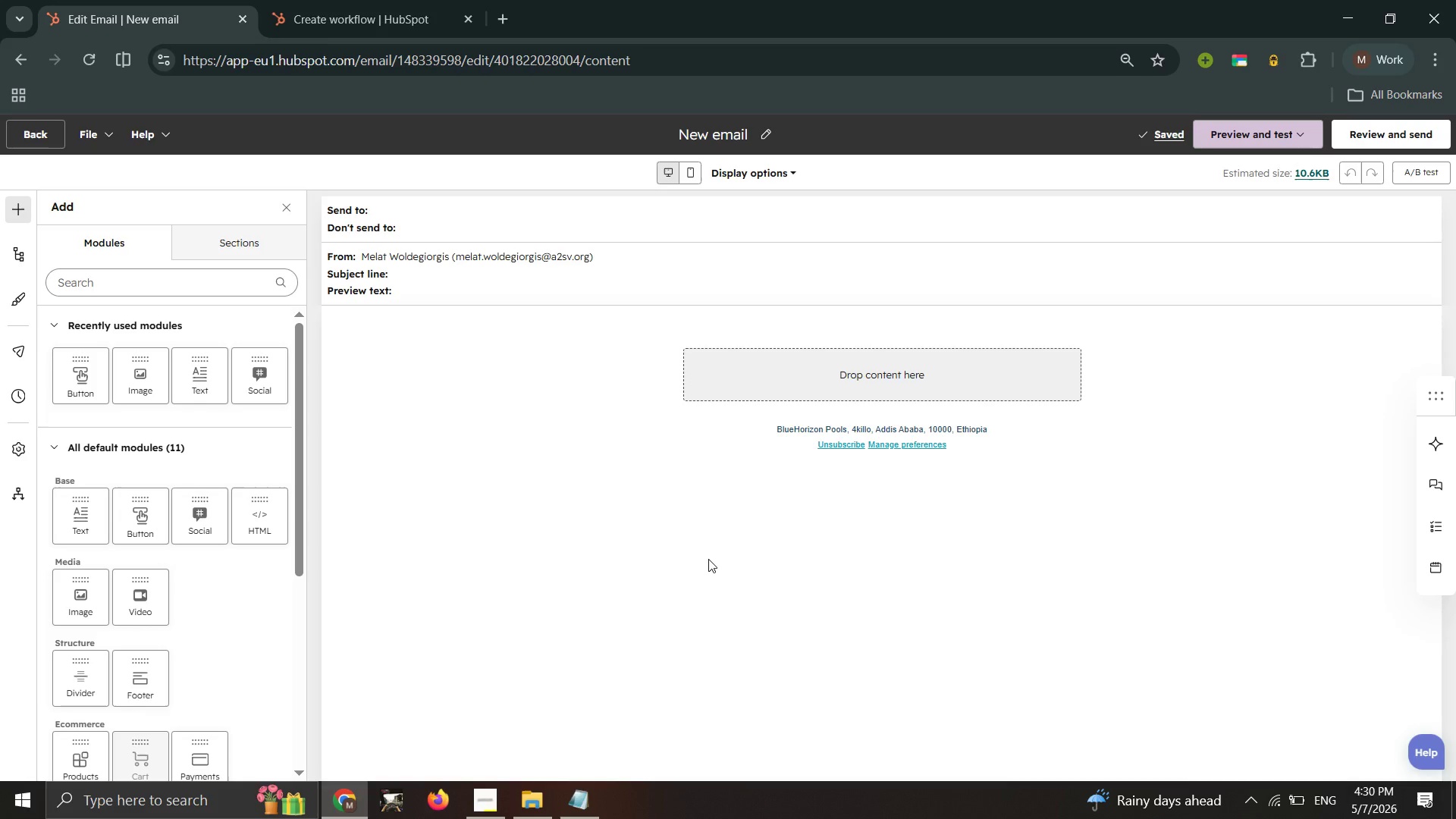 
left_click_drag(start_coordinate=[190, 381], to_coordinate=[826, 364])
 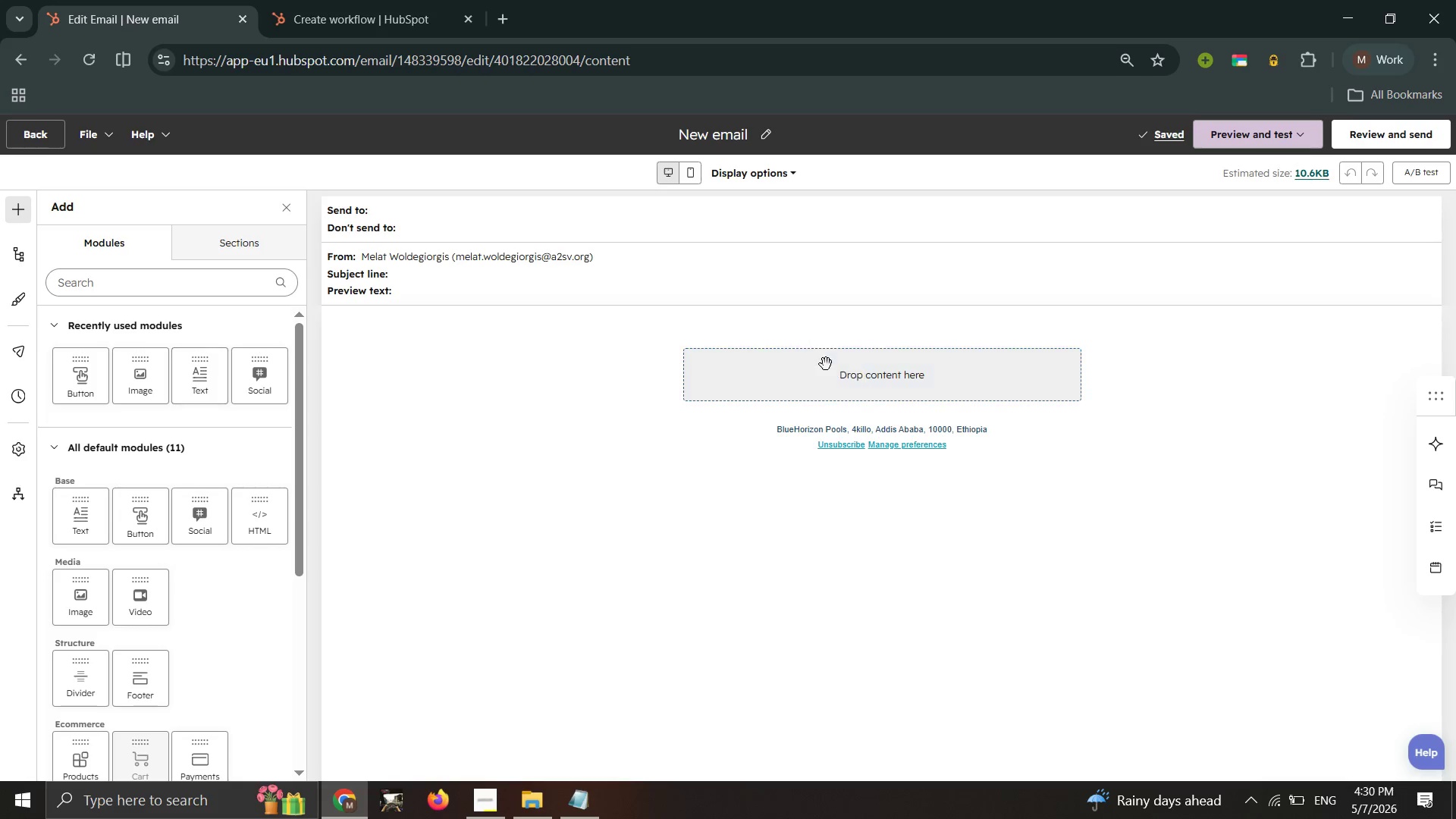 
left_click([826, 364])
 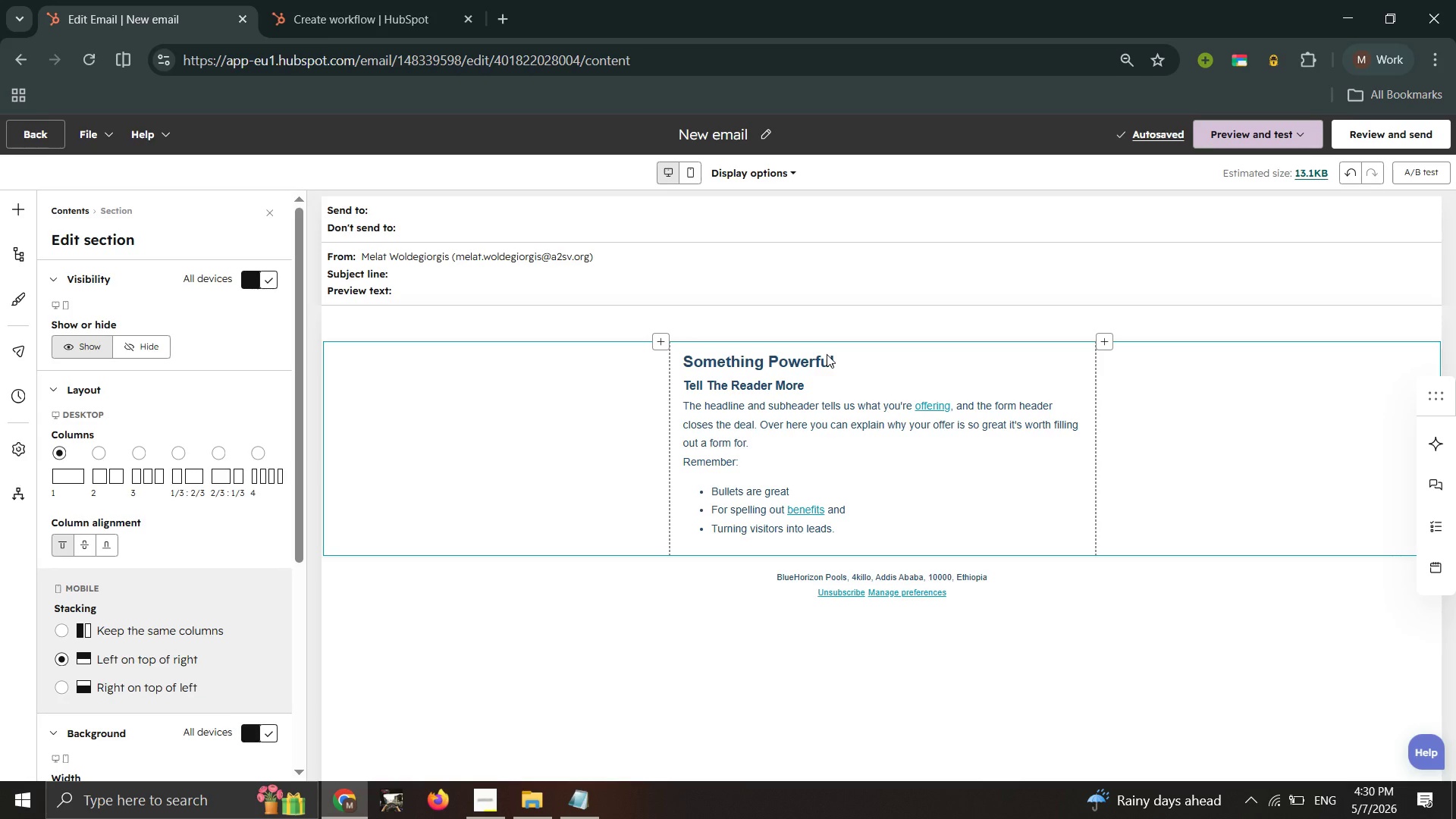 
wait(27.39)
 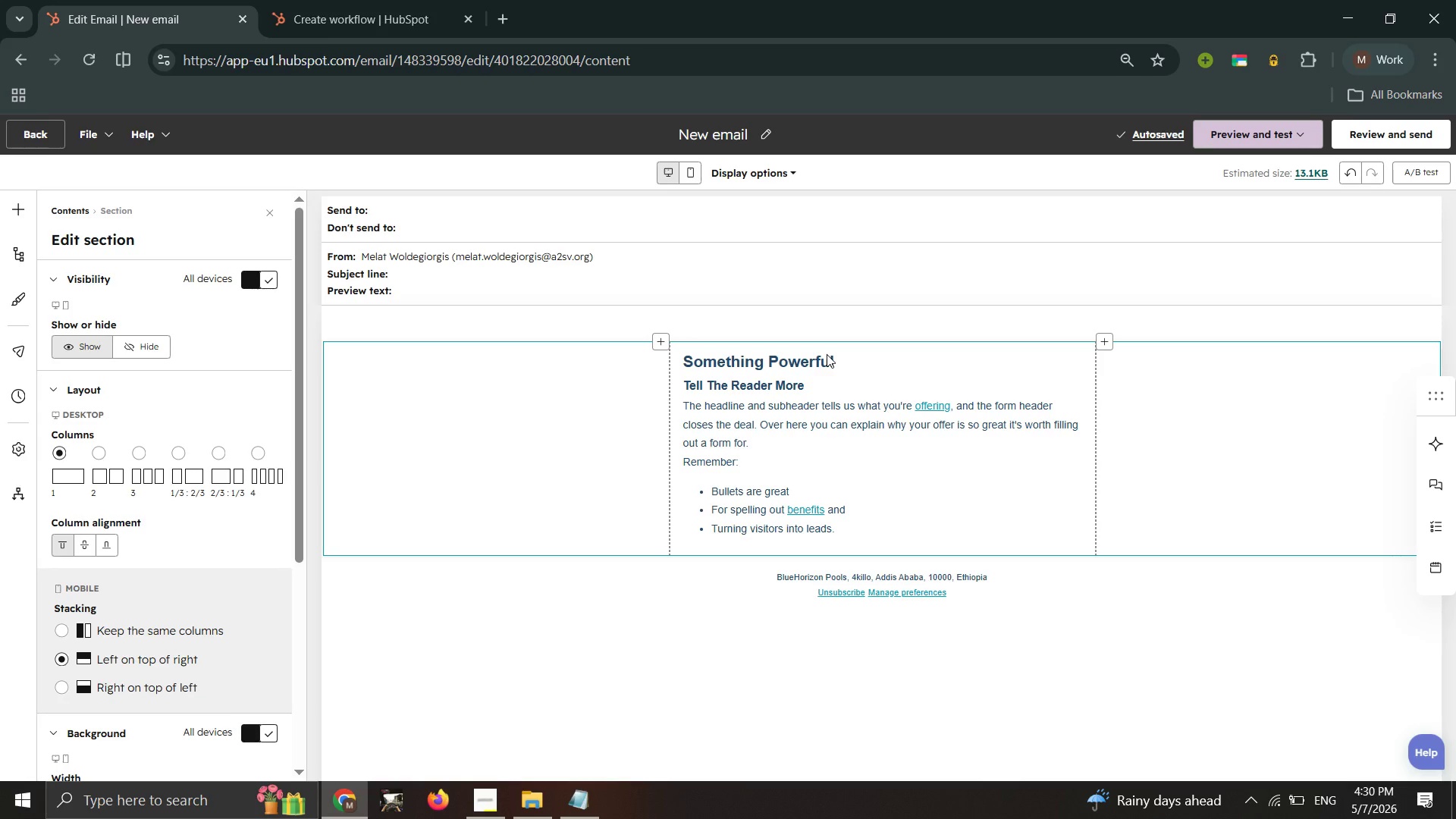 
left_click([499, 275])
 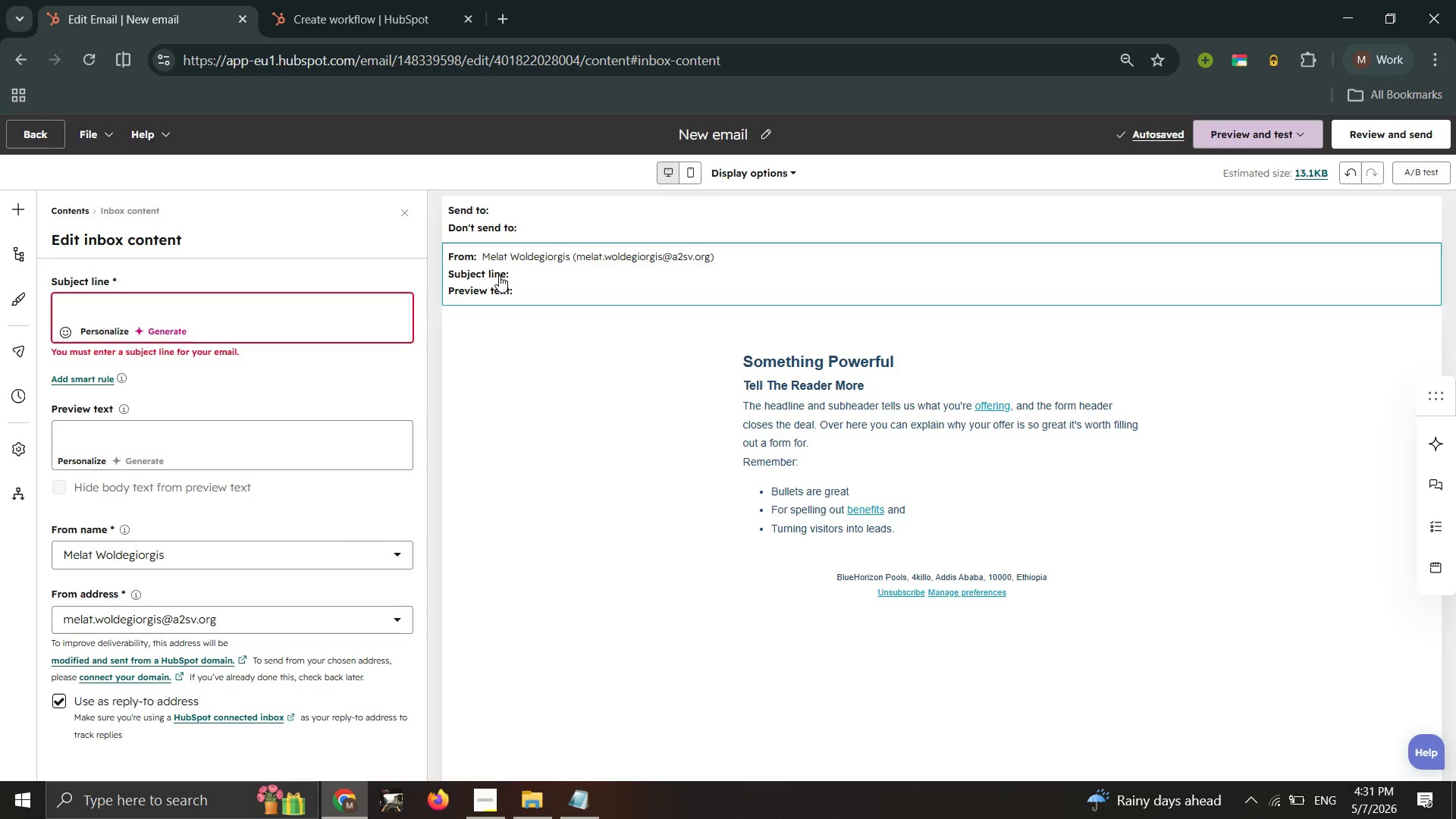 
wait(20.69)
 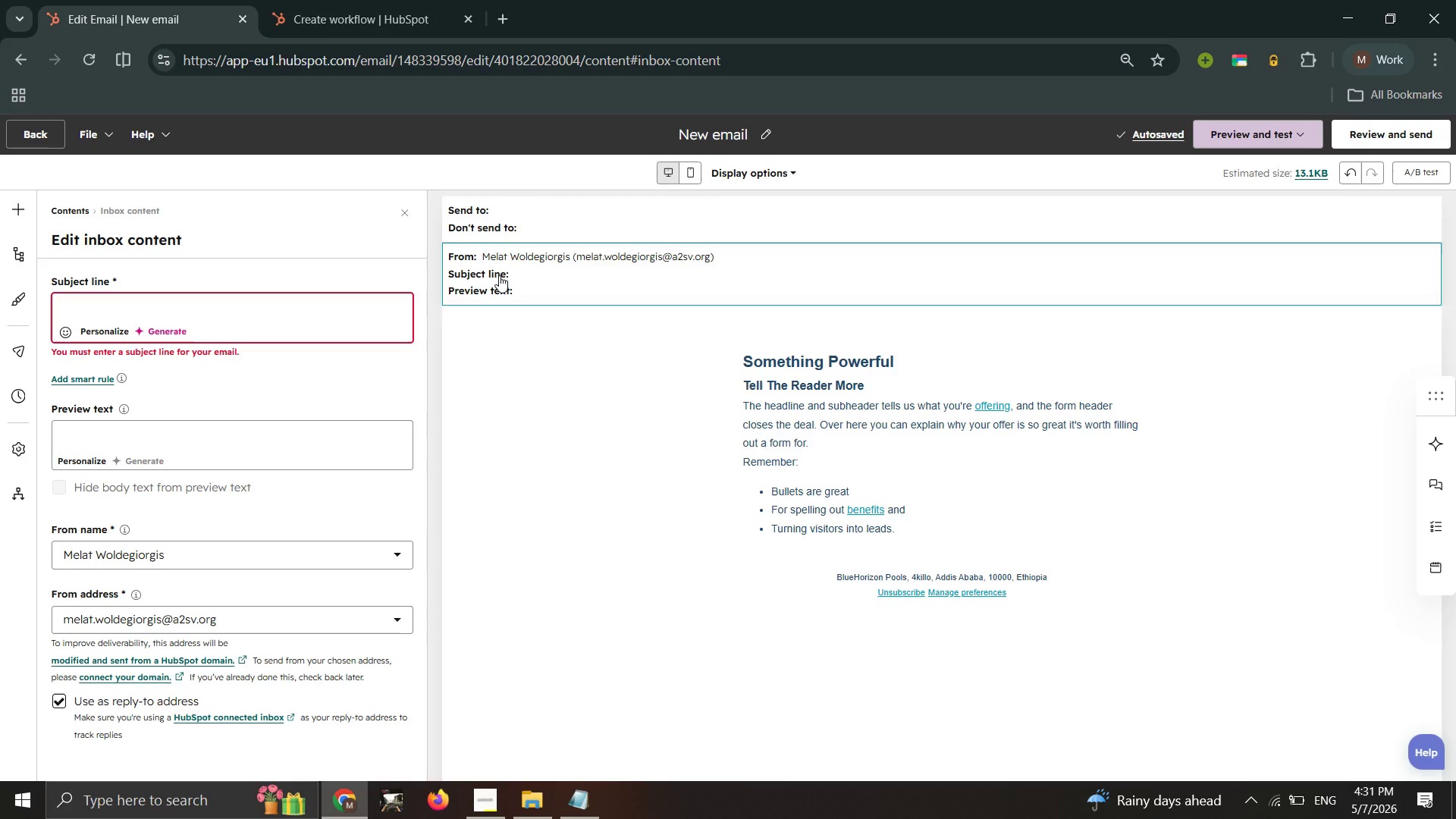 
key(CapsLock)
 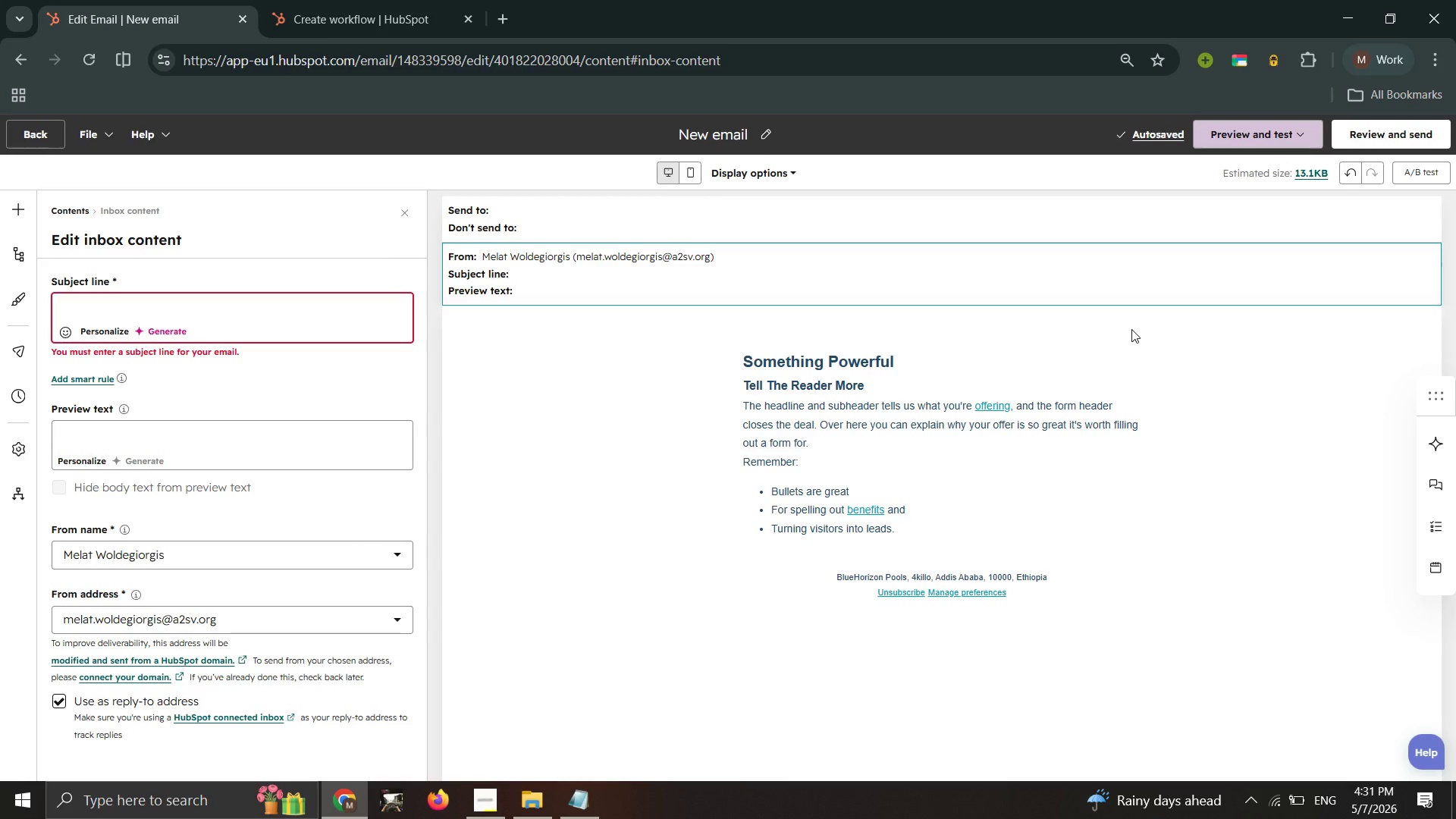 
key(W)
 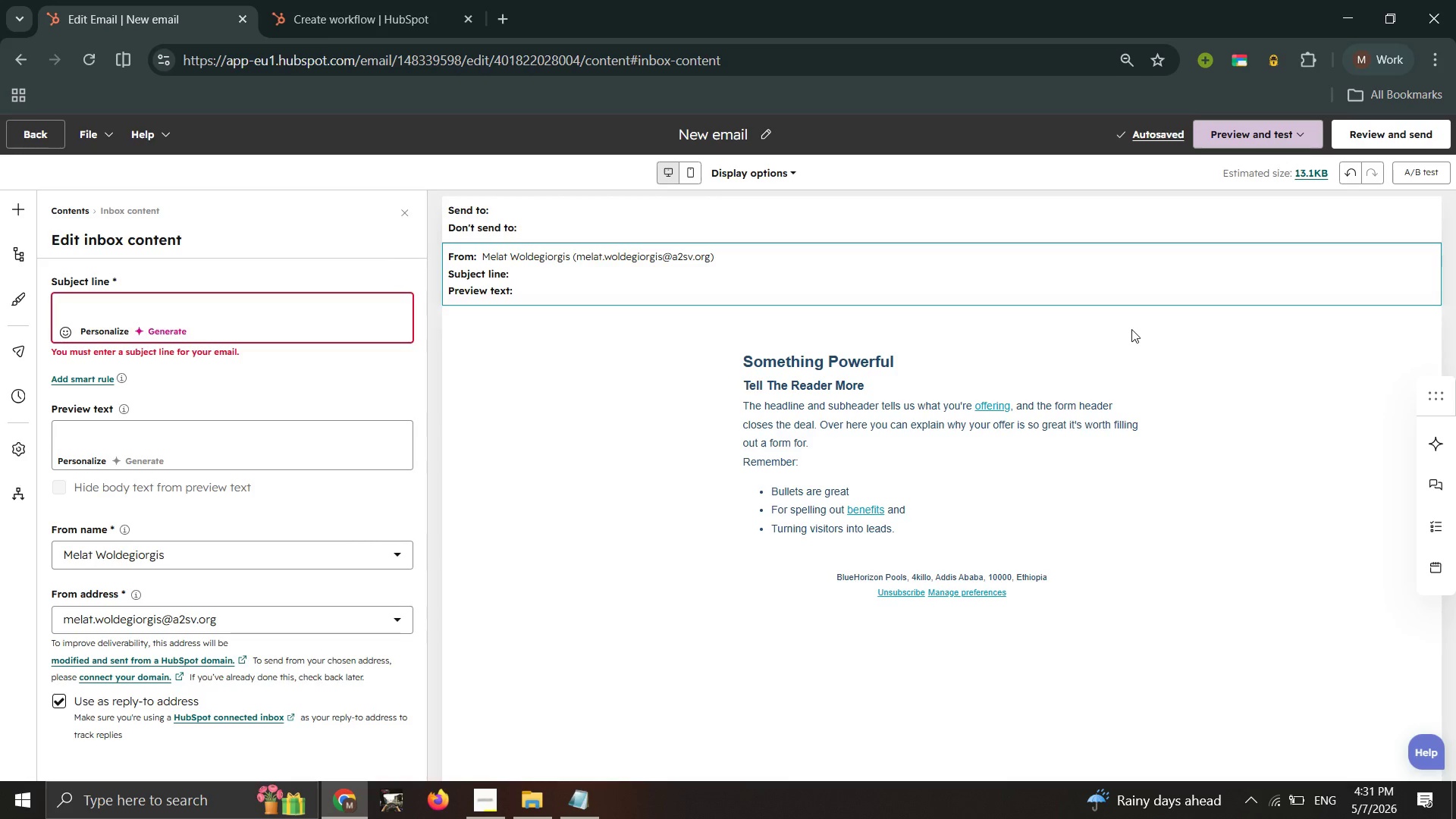 
key(CapsLock)
 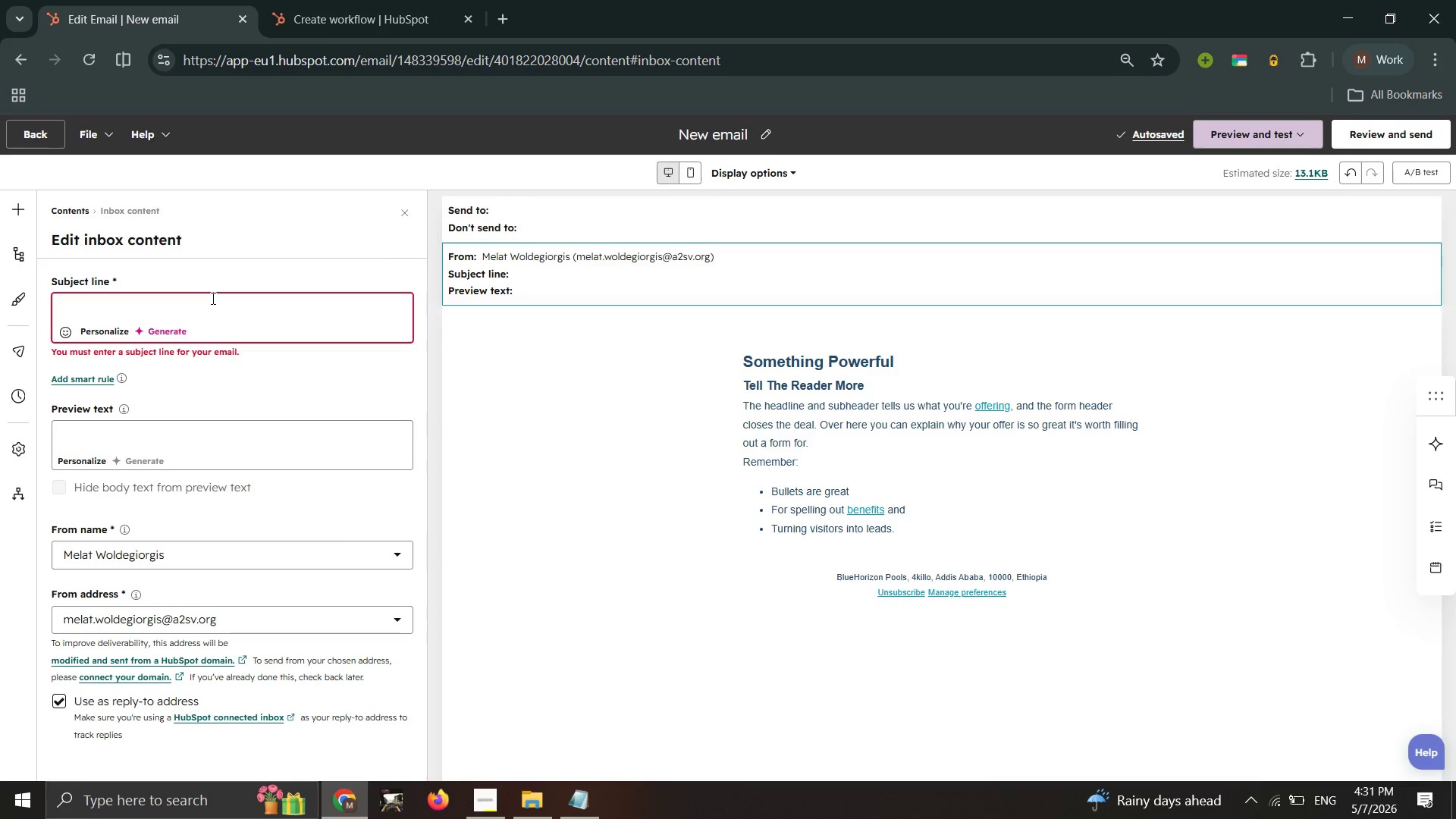 
left_click([418, 275])
 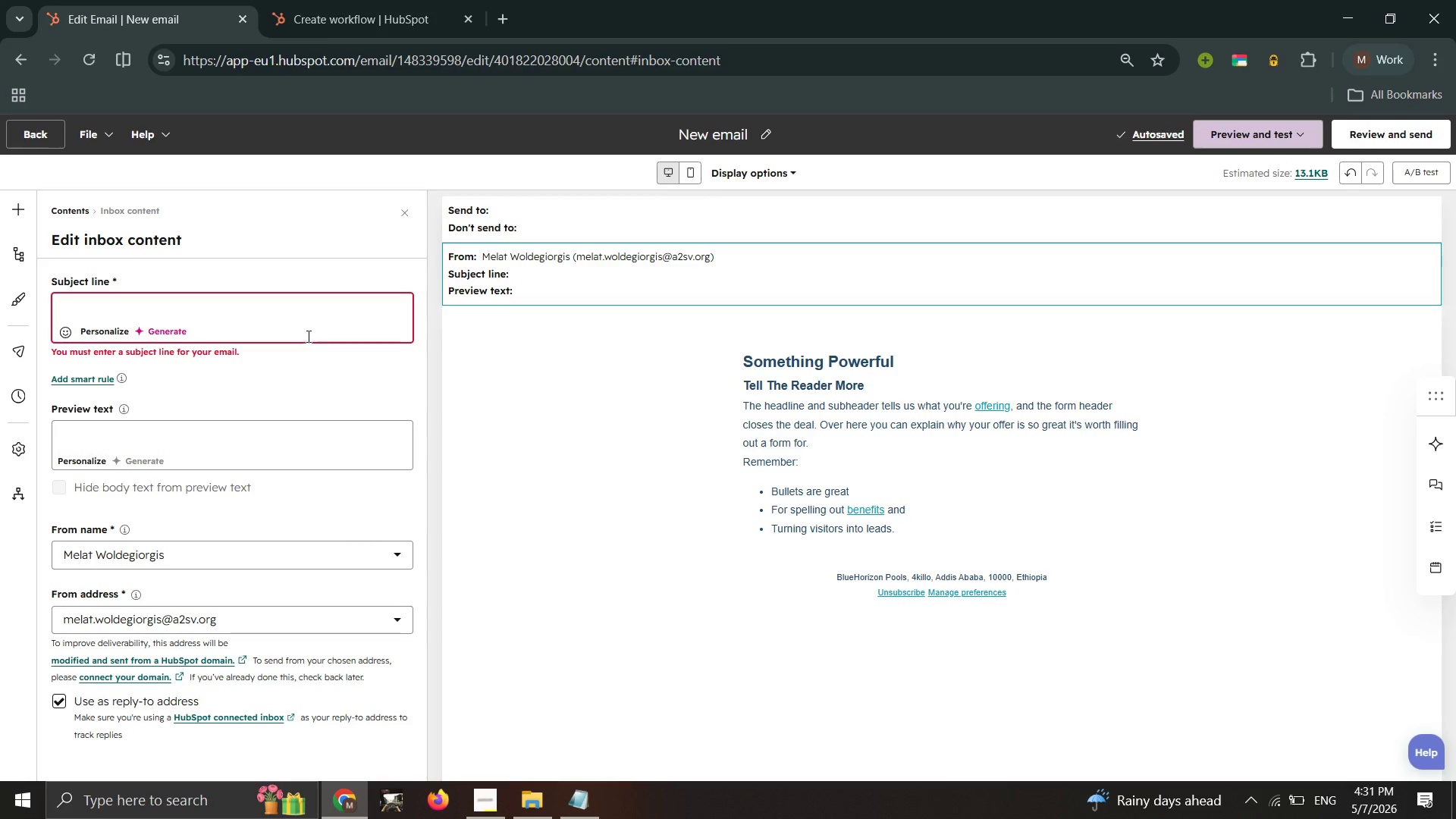 
left_click([302, 306])
 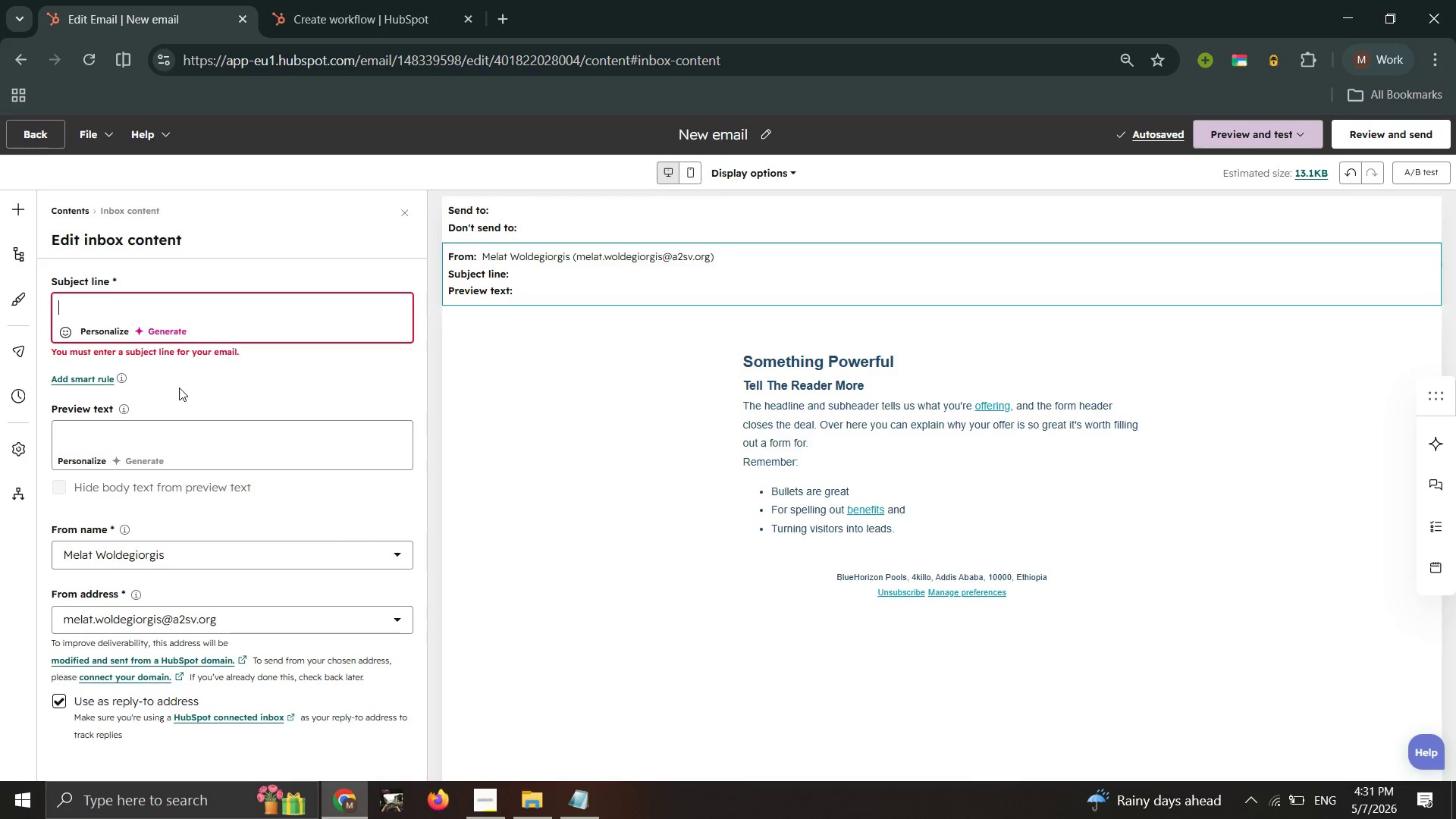 
key(CapsLock)
 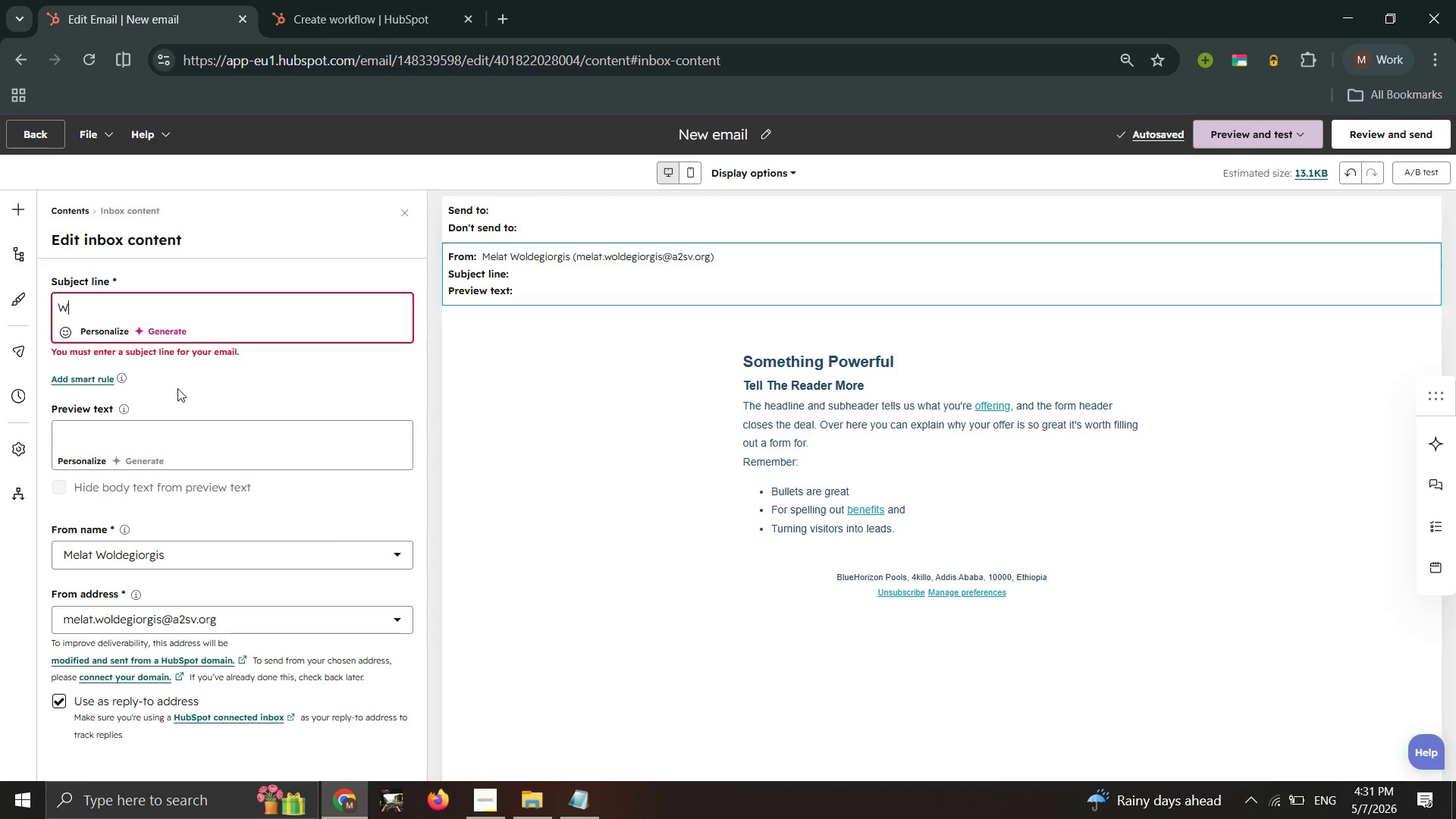 
key(W)
 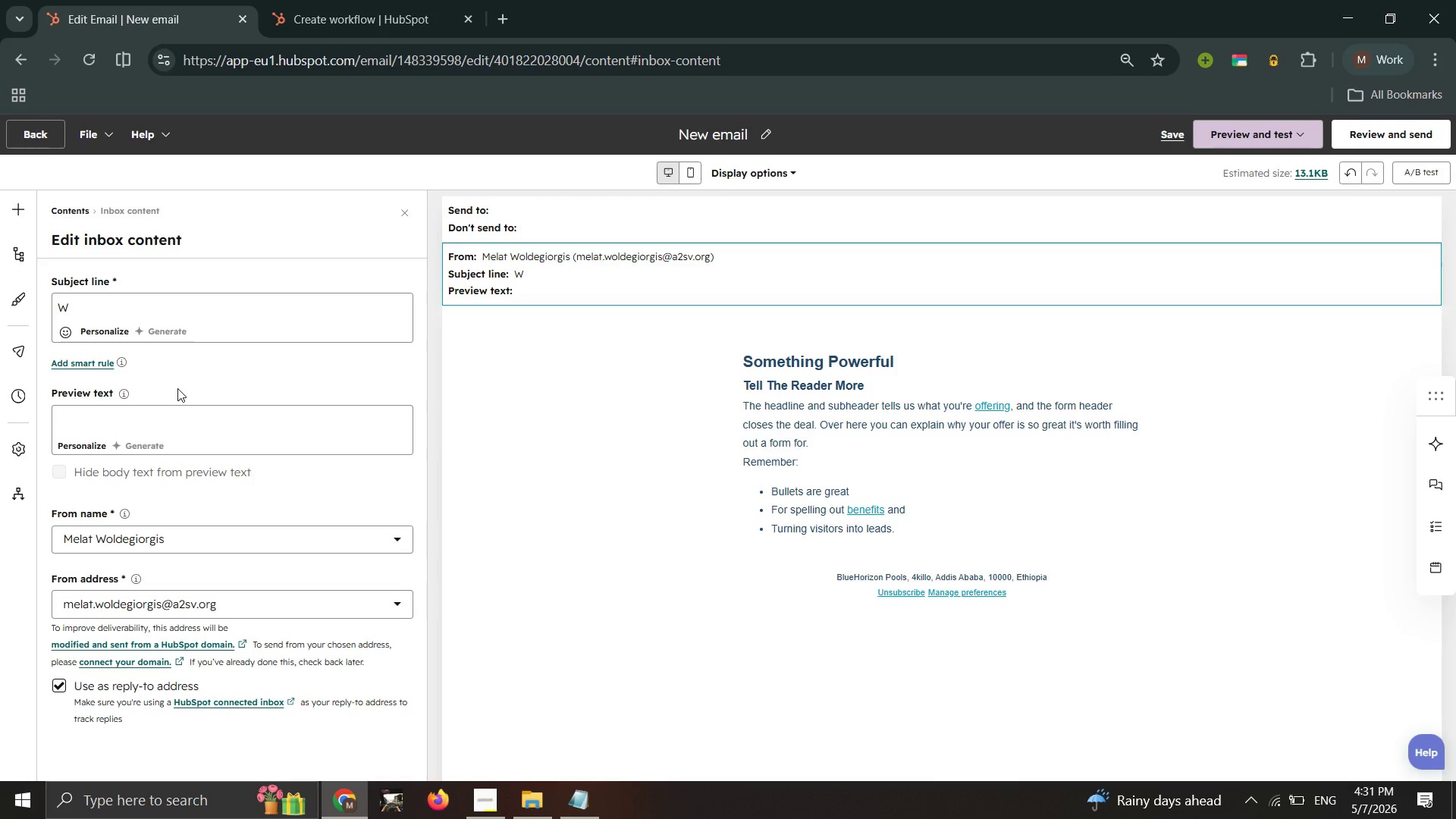 
key(CapsLock)
 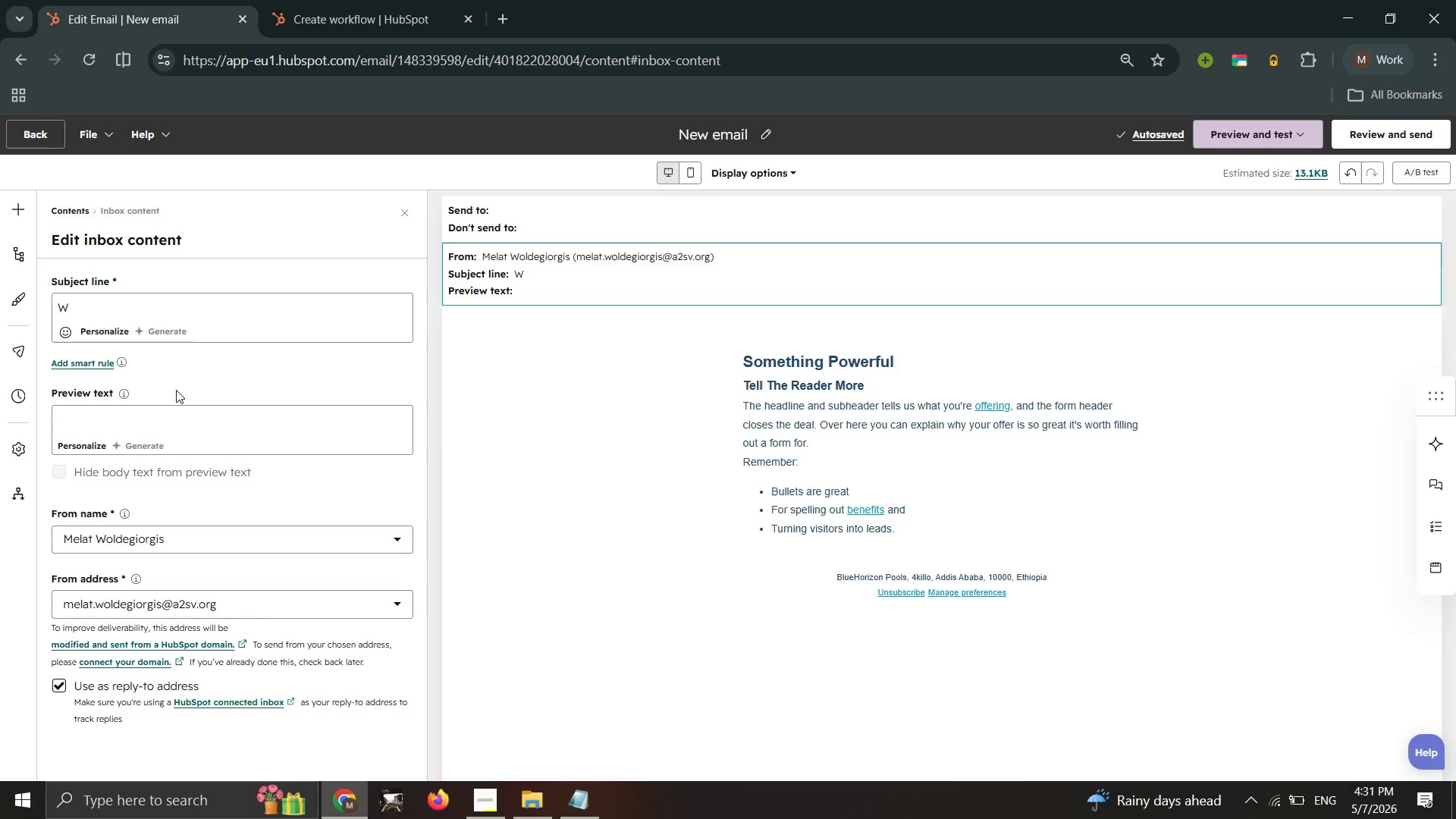 
wait(8.8)
 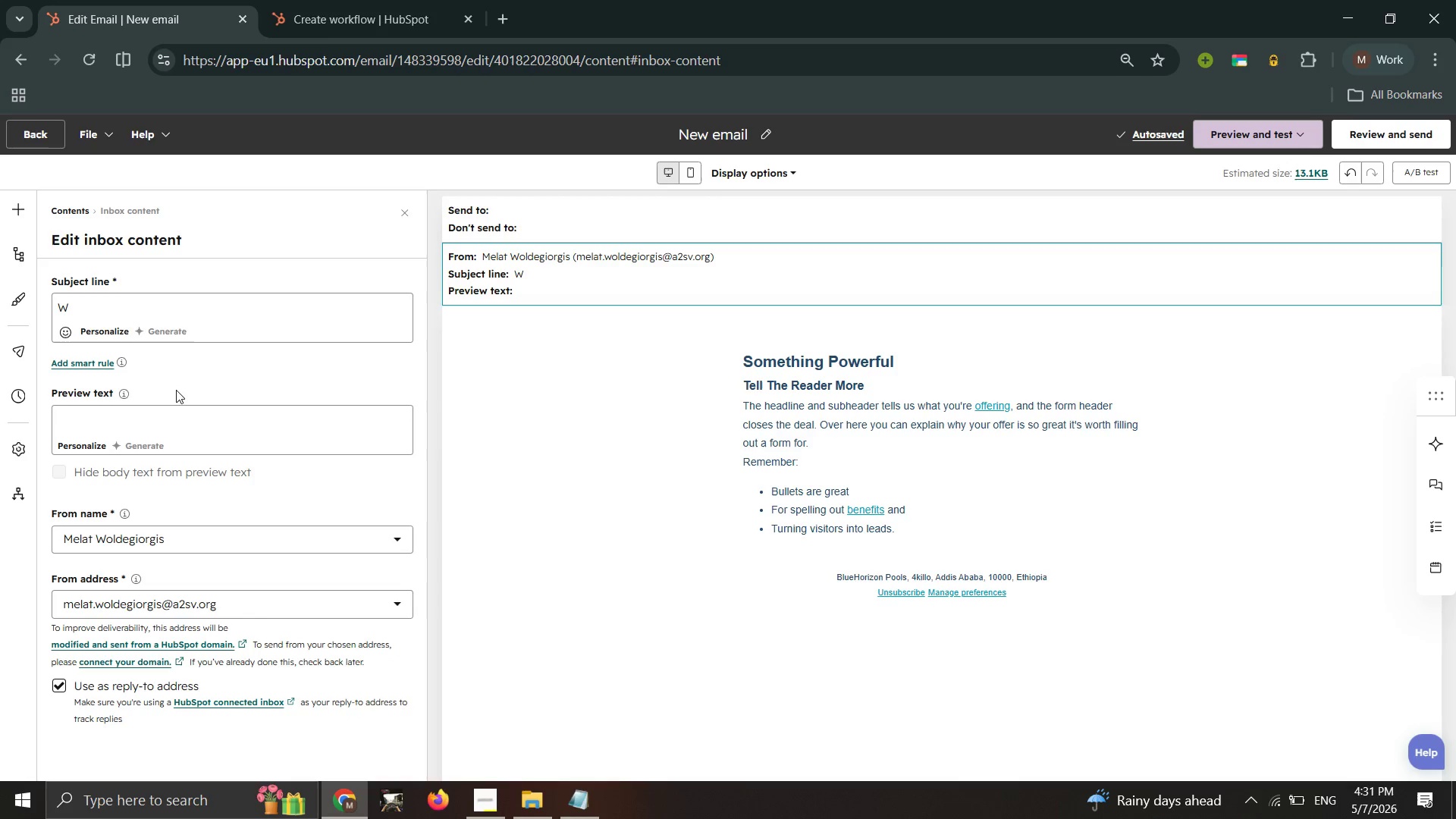 
type(elcome to the legacy )
key(Backspace)
key(Backspace)
key(Backspace)
key(Backspace)
key(Backspace)
key(Backspace)
key(Backspace)
key(Backspace)
 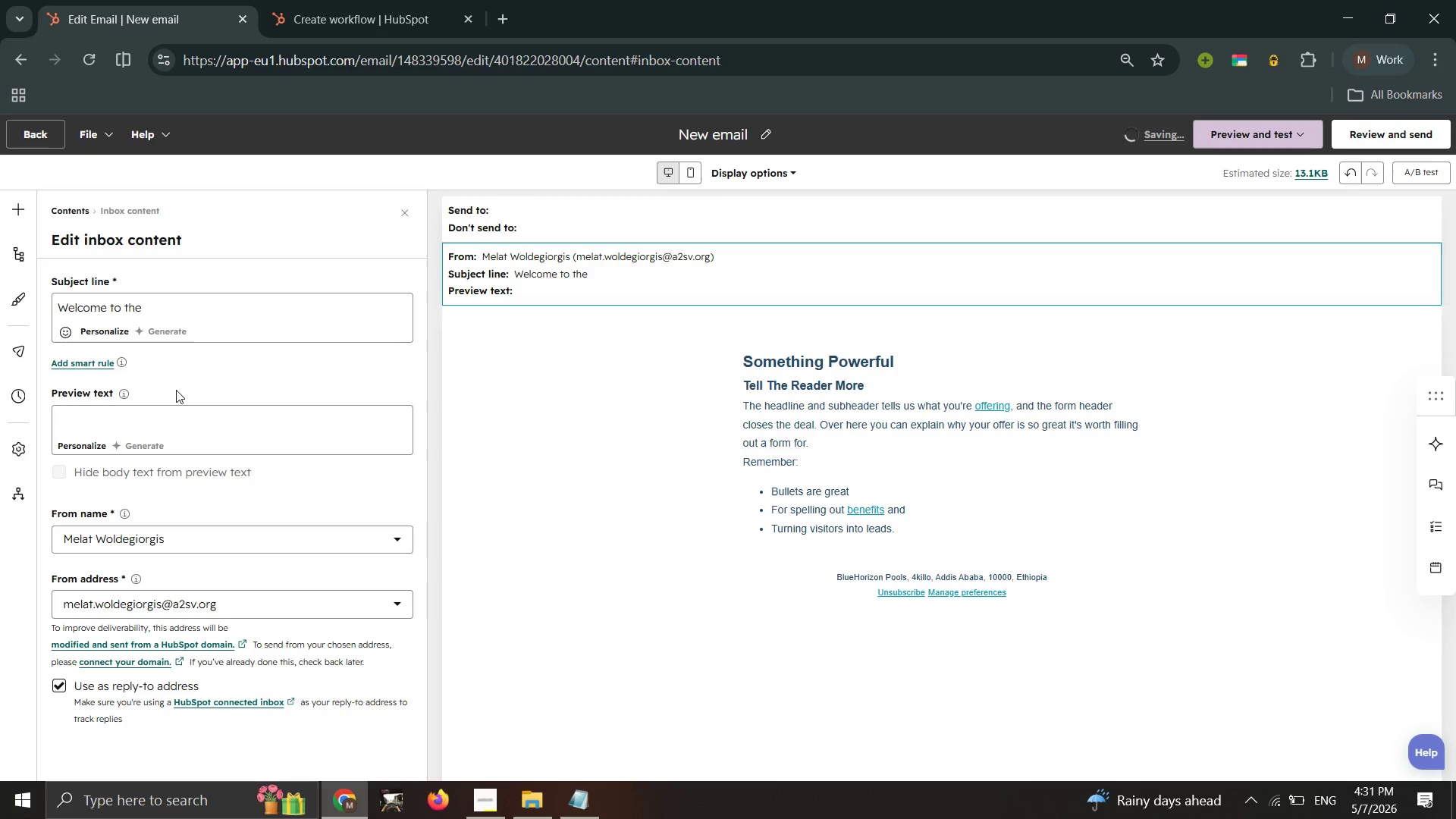 
type( Legacy)
 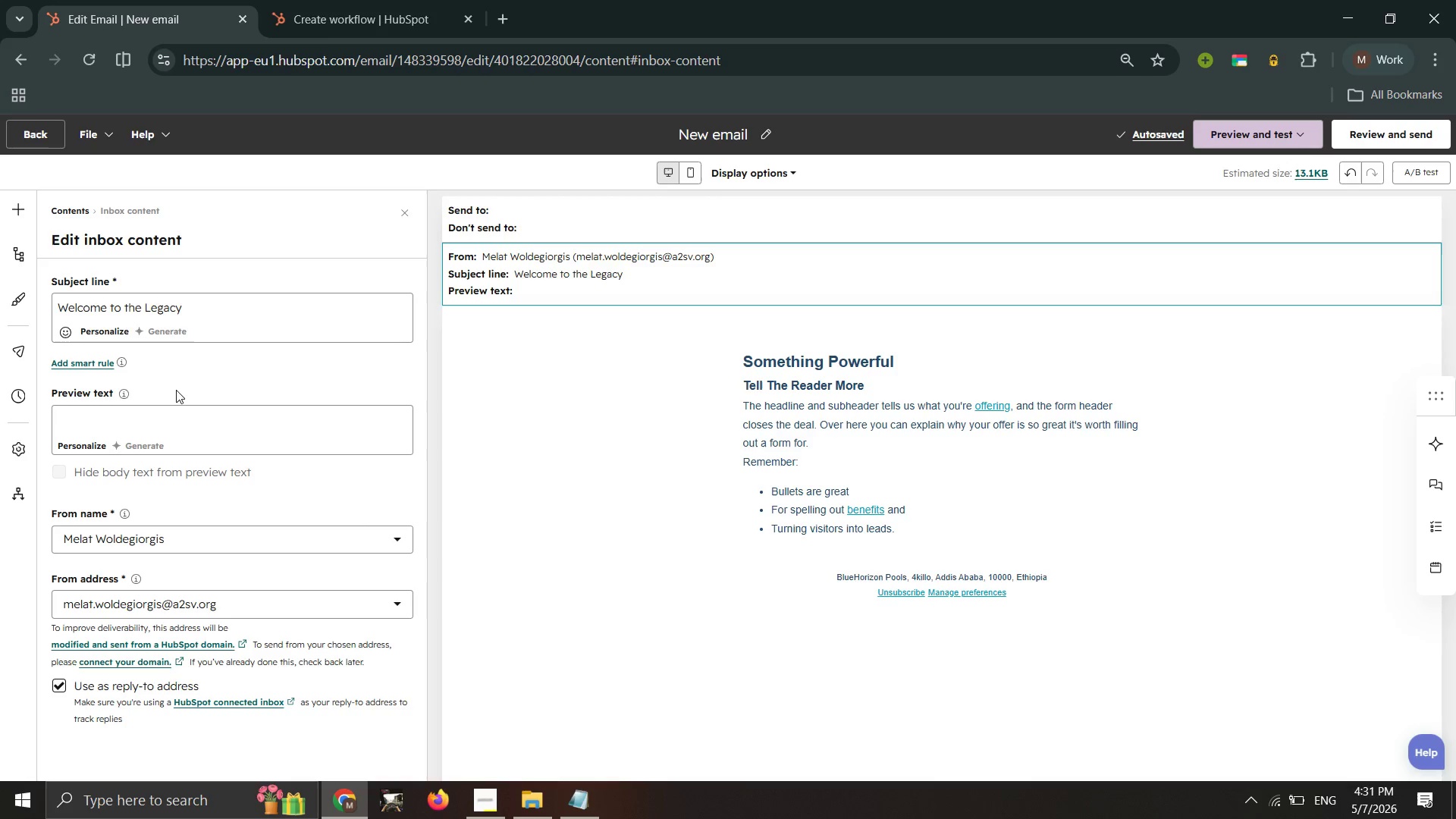 
wait(8.86)
 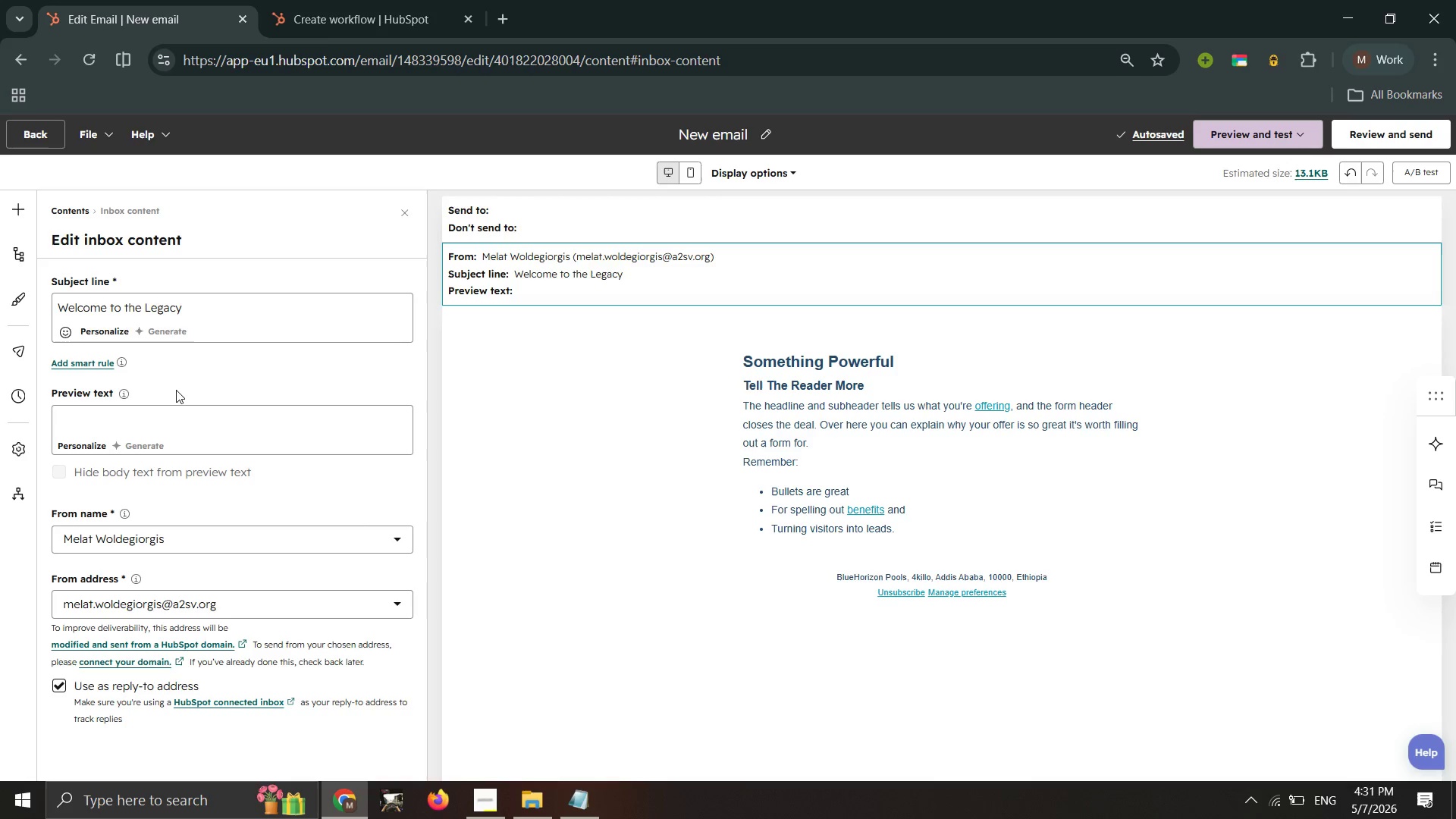 
type( Ledger)
 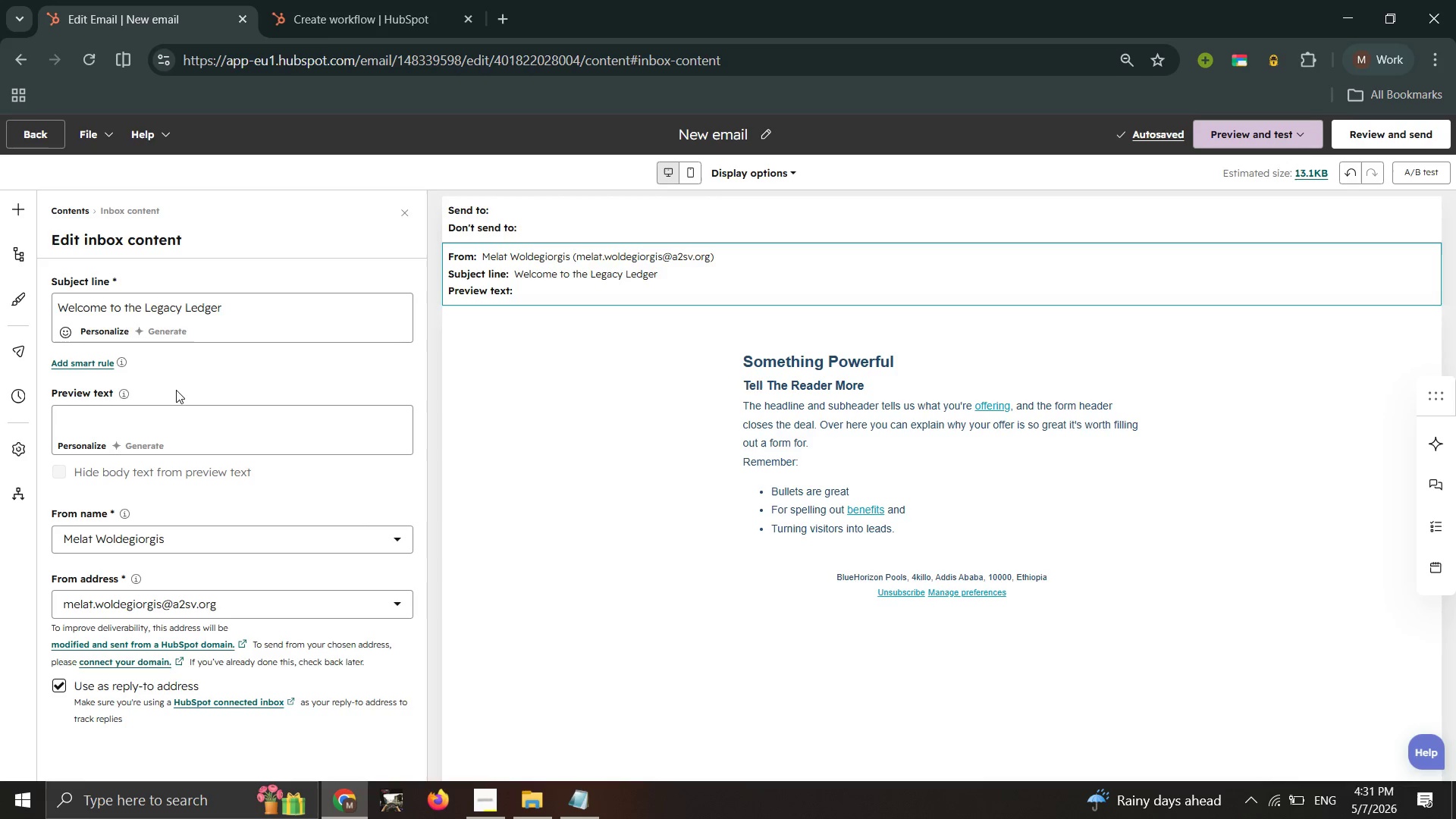 
wait(9.42)
 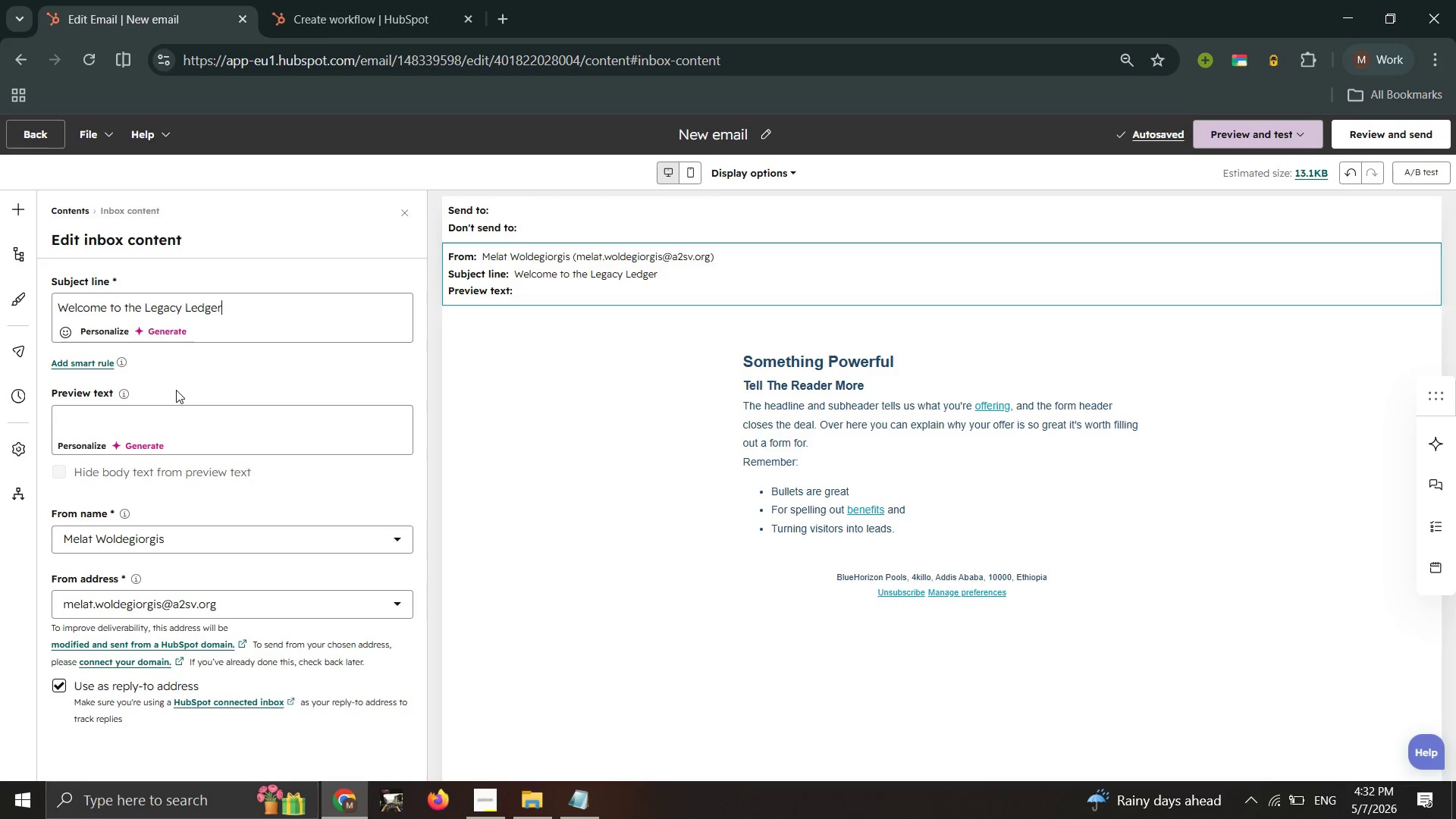 
type(: Insight)
 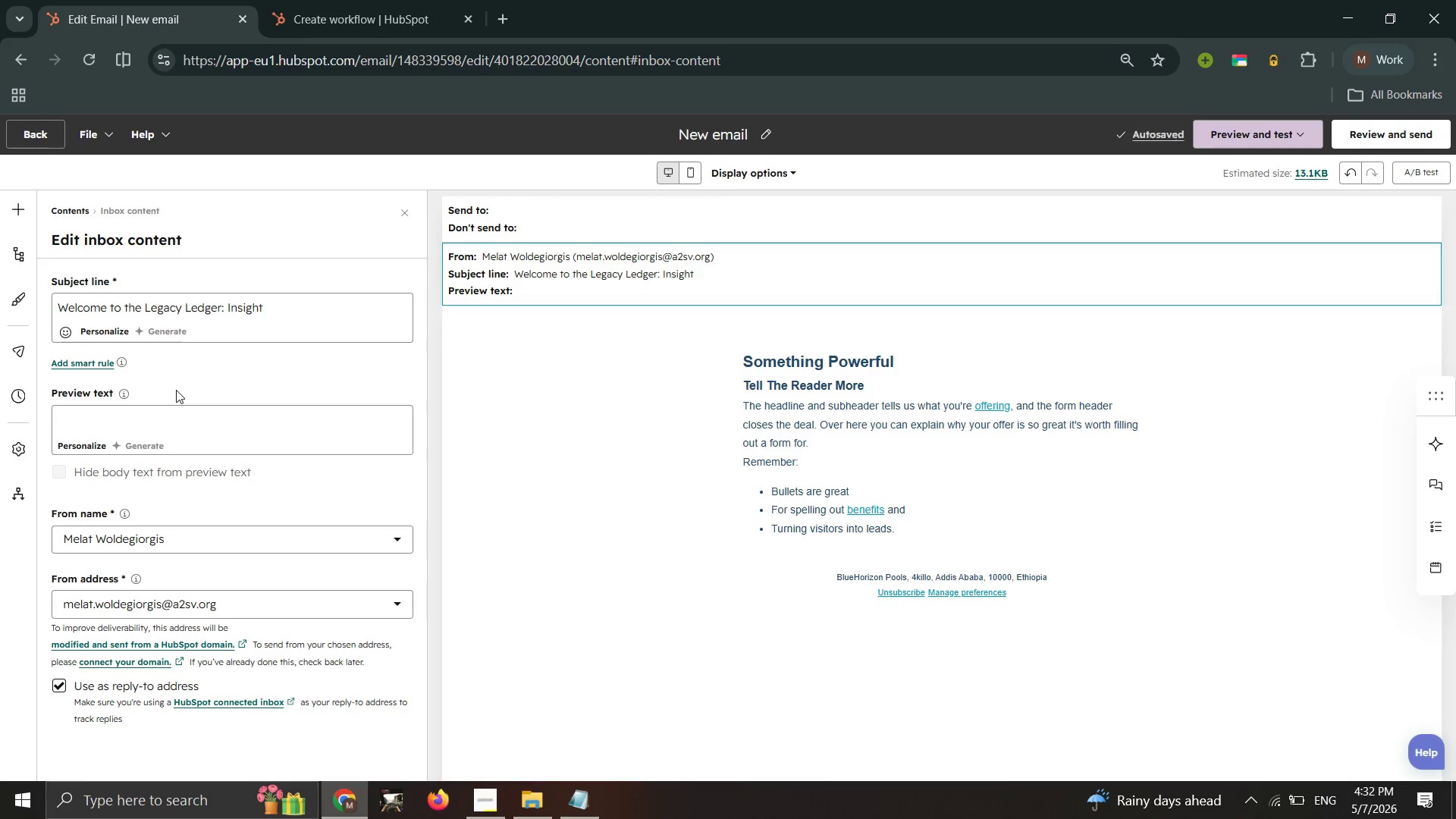 
wait(5.05)
 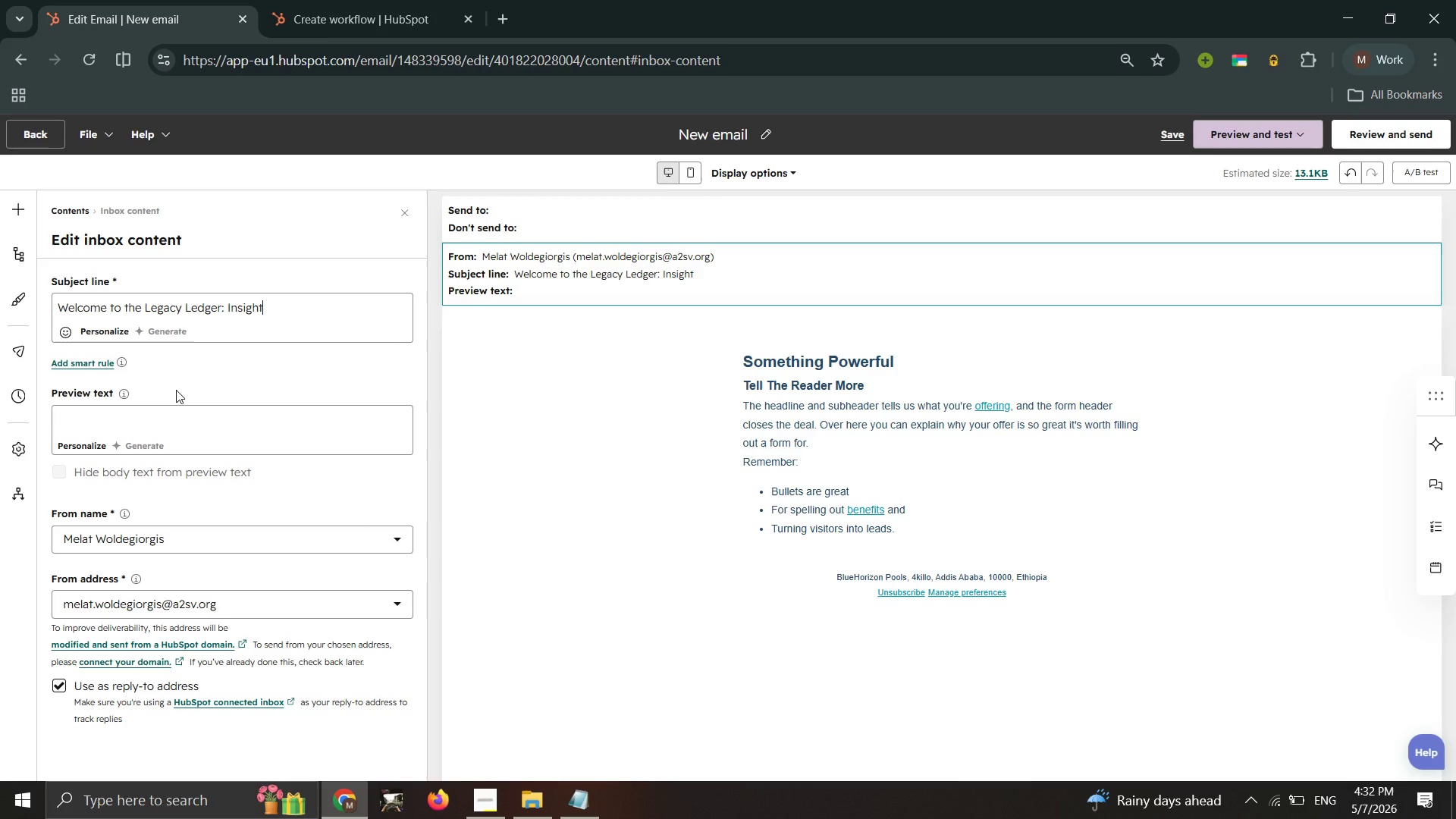 
type( for )
 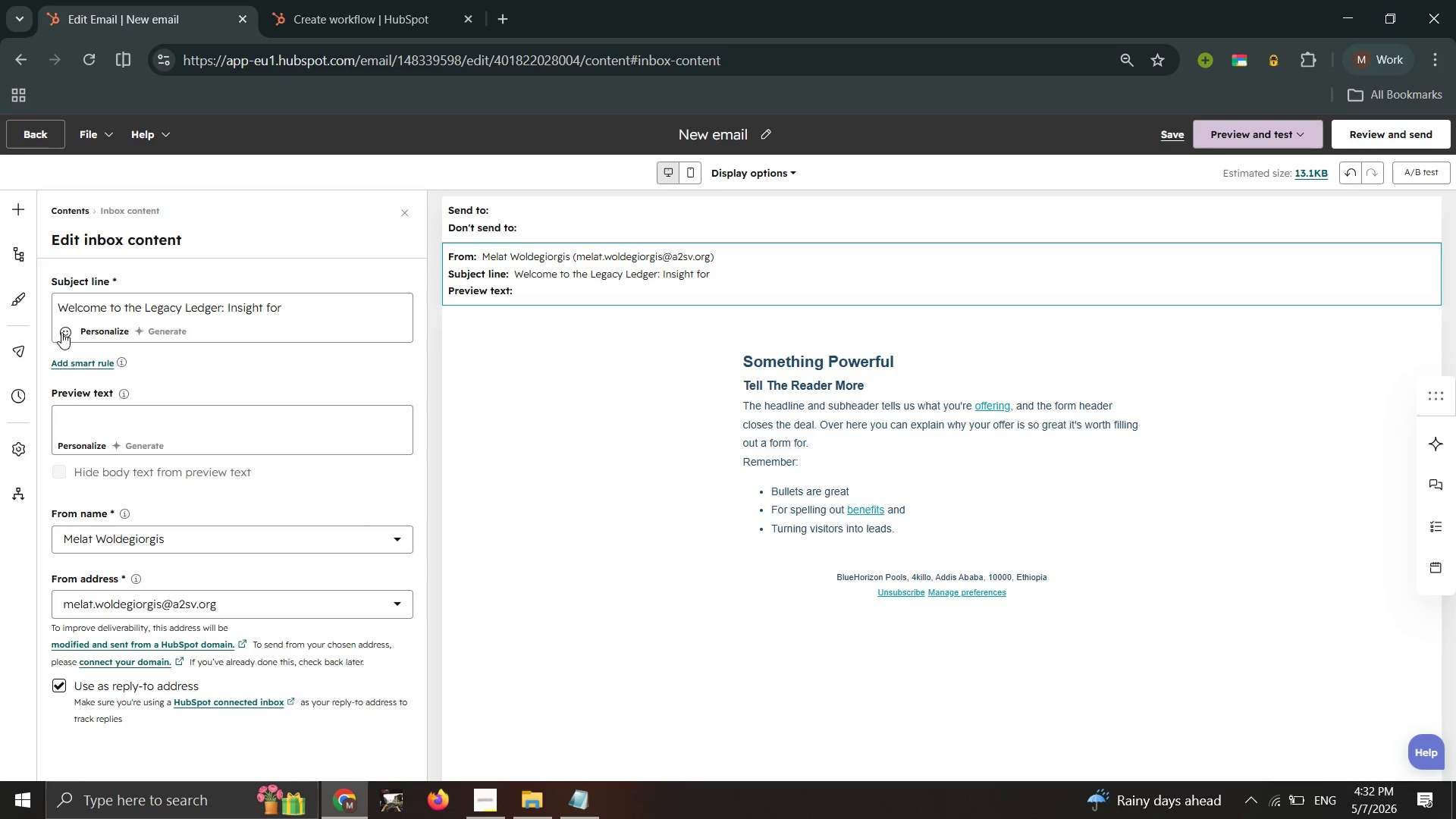 
left_click([115, 331])
 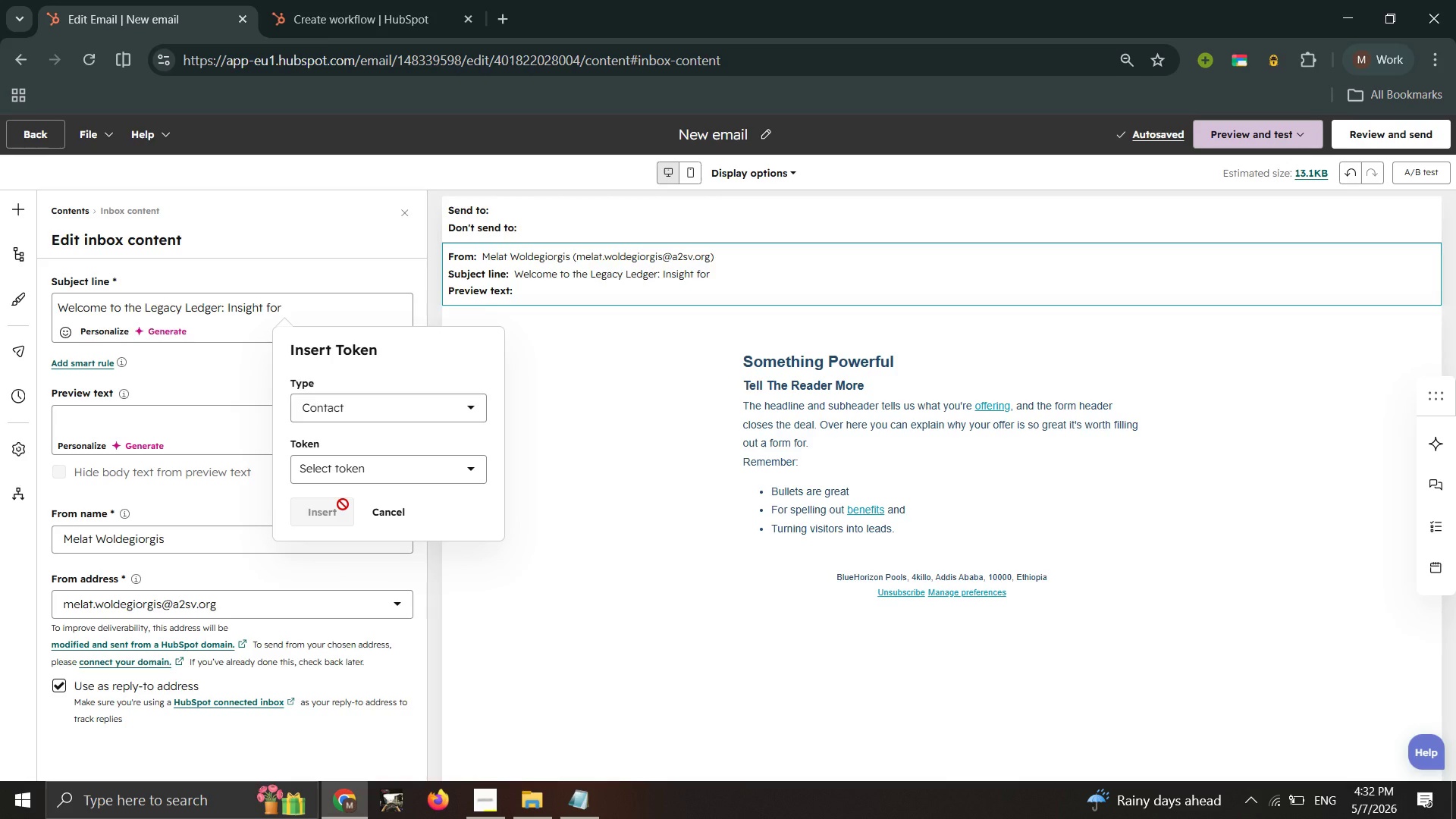 
left_click([358, 469])
 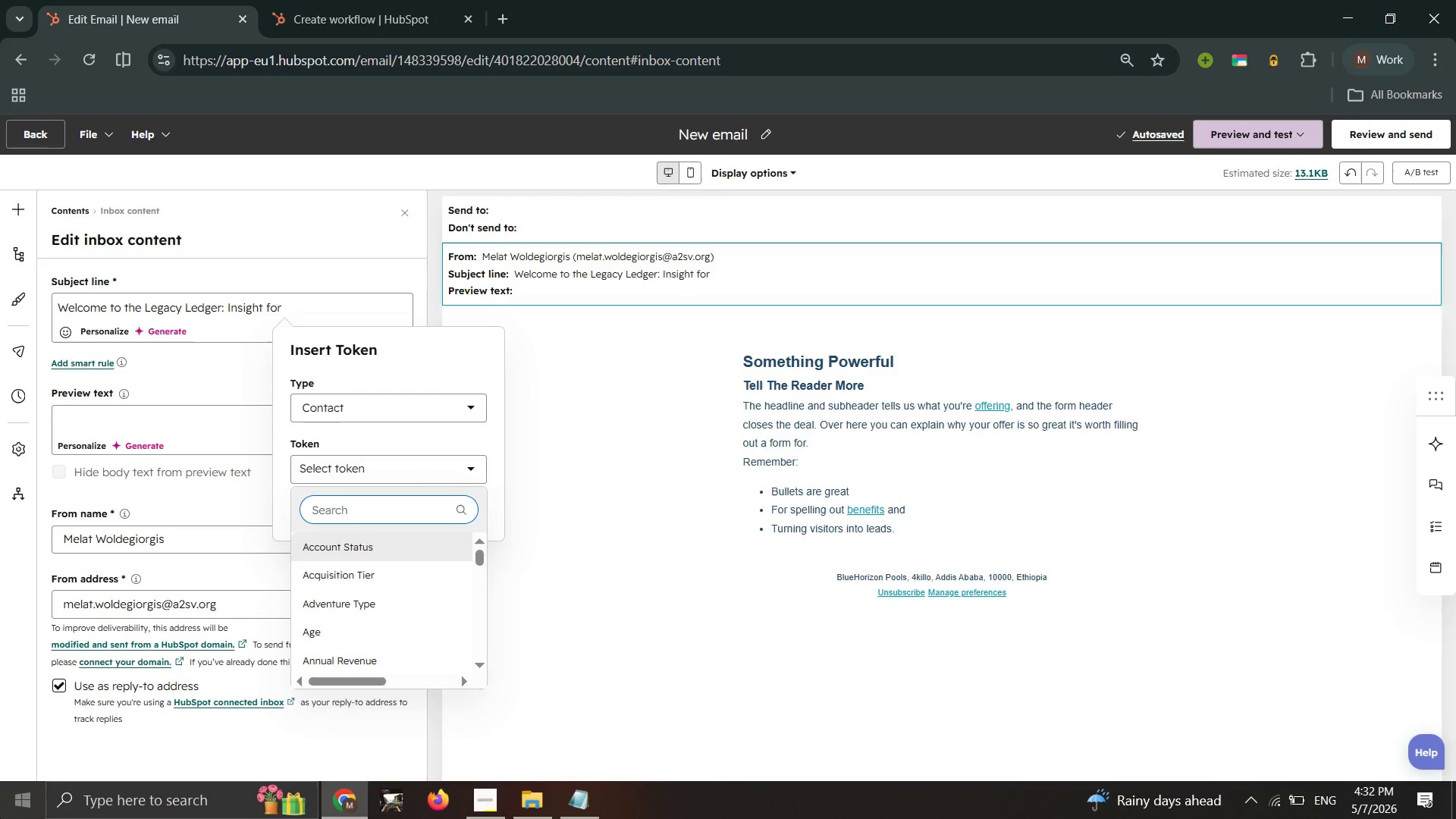 
type(estate)
 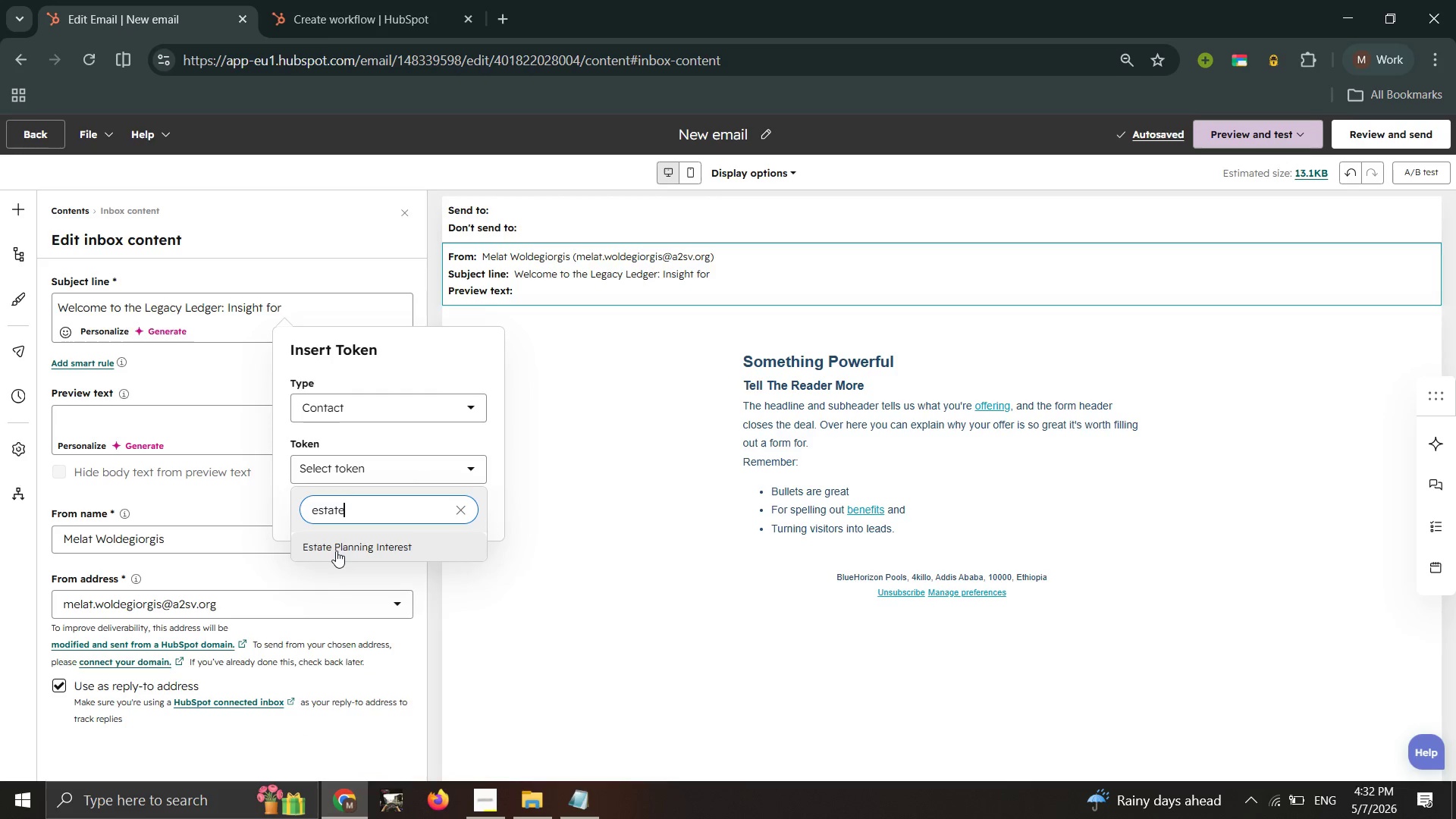 
left_click([332, 549])
 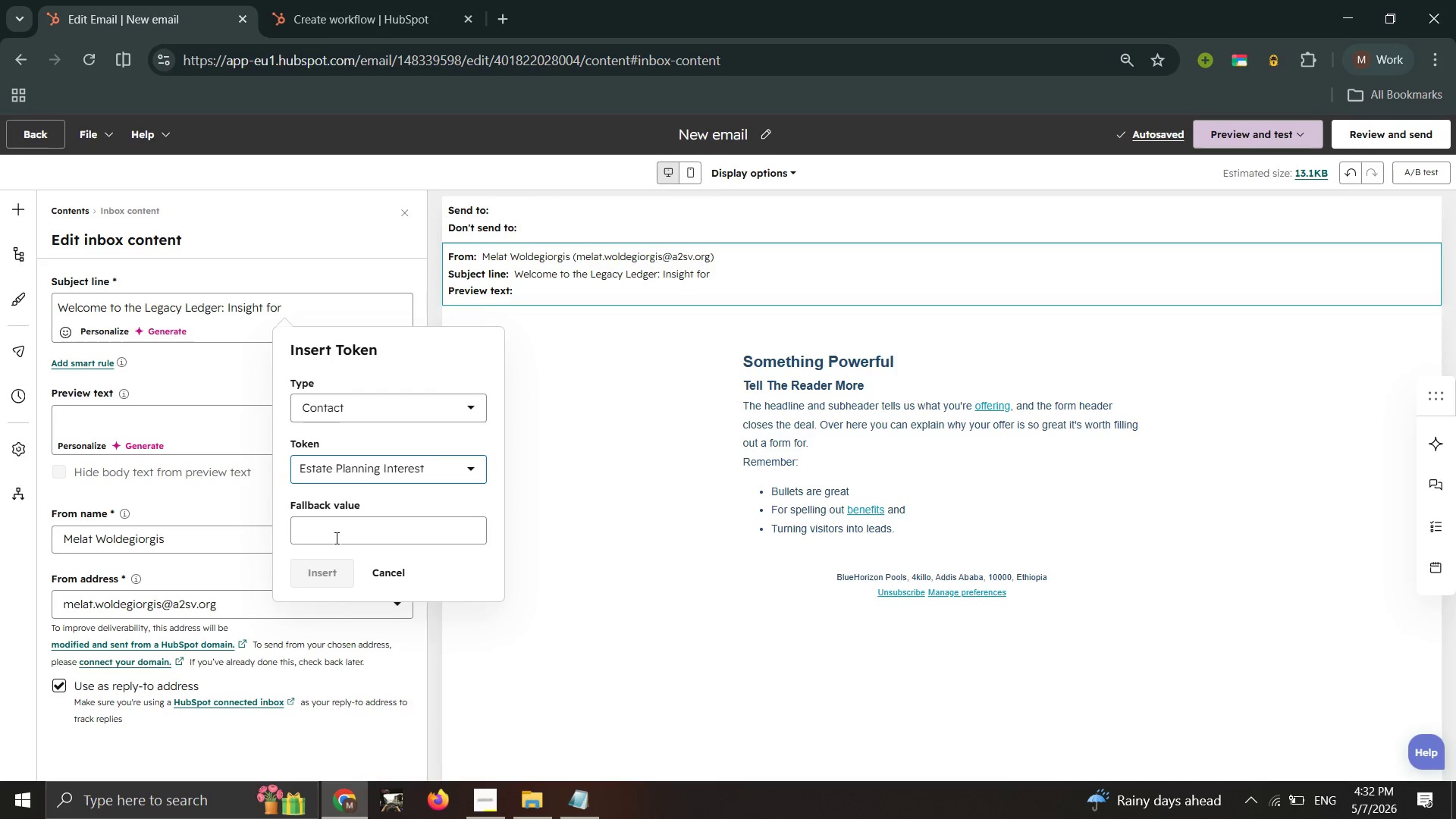 
left_click([340, 525])
 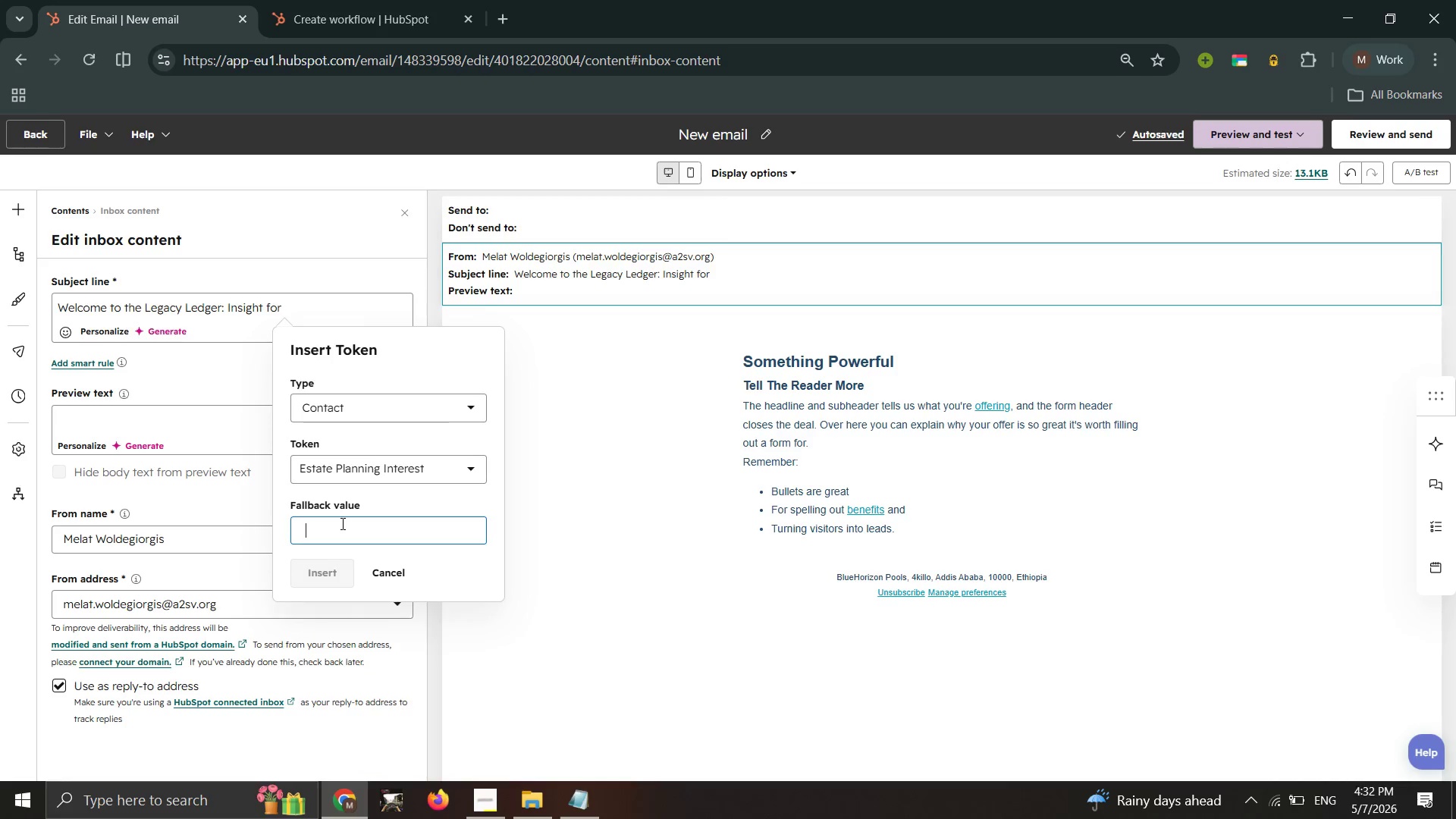 
key(Space)
 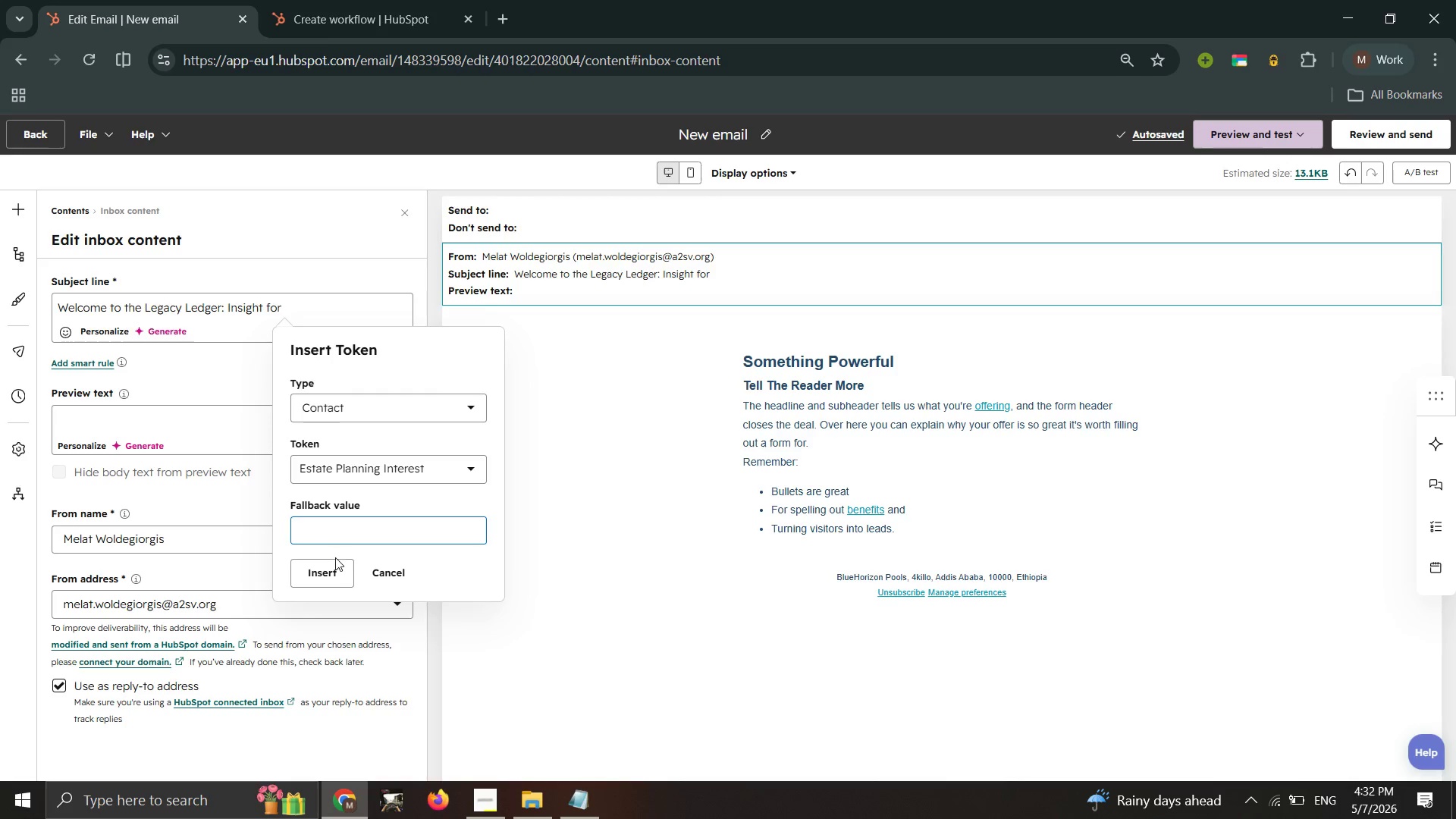 
left_click([331, 559])
 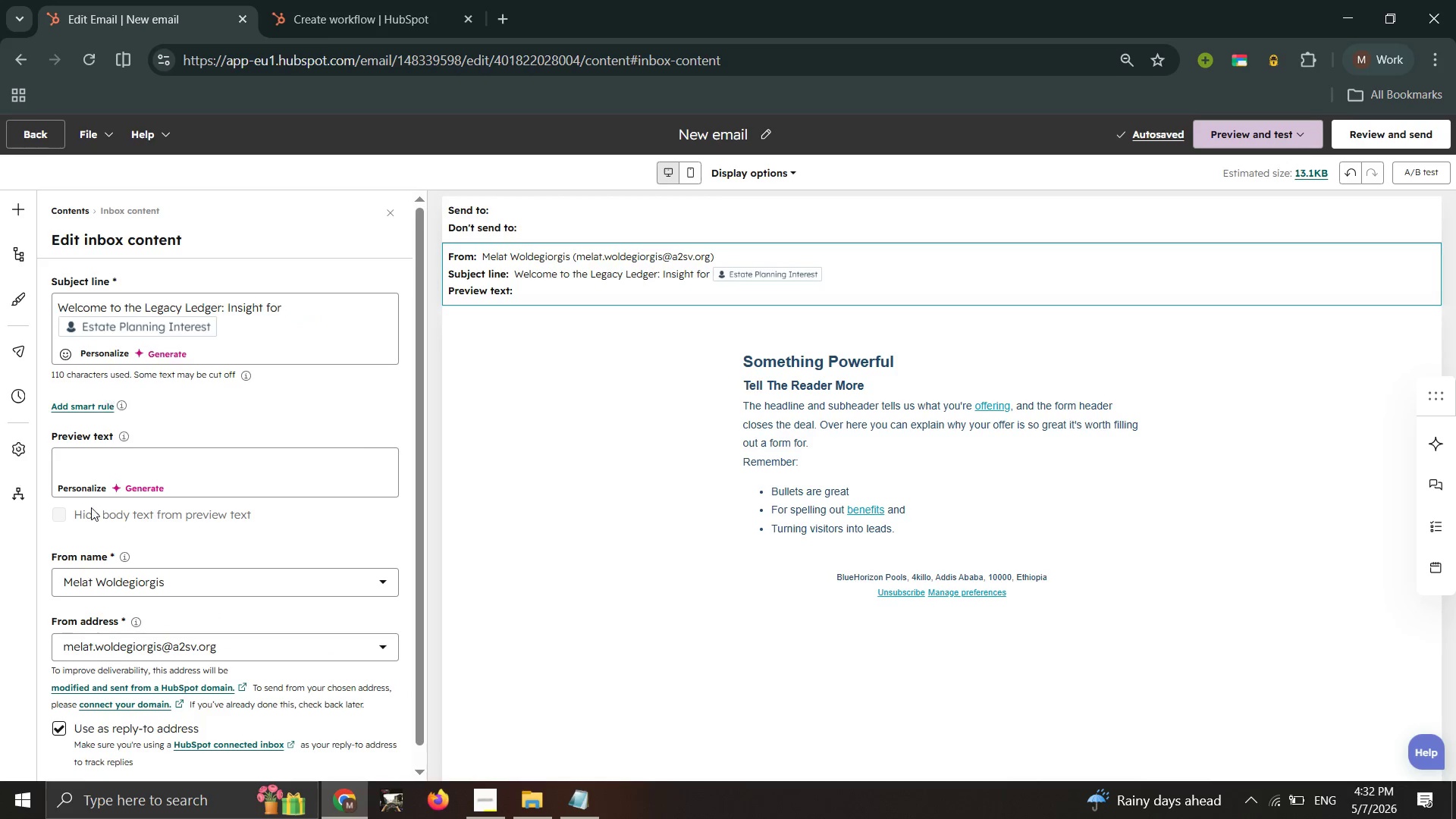 
wait(10.55)
 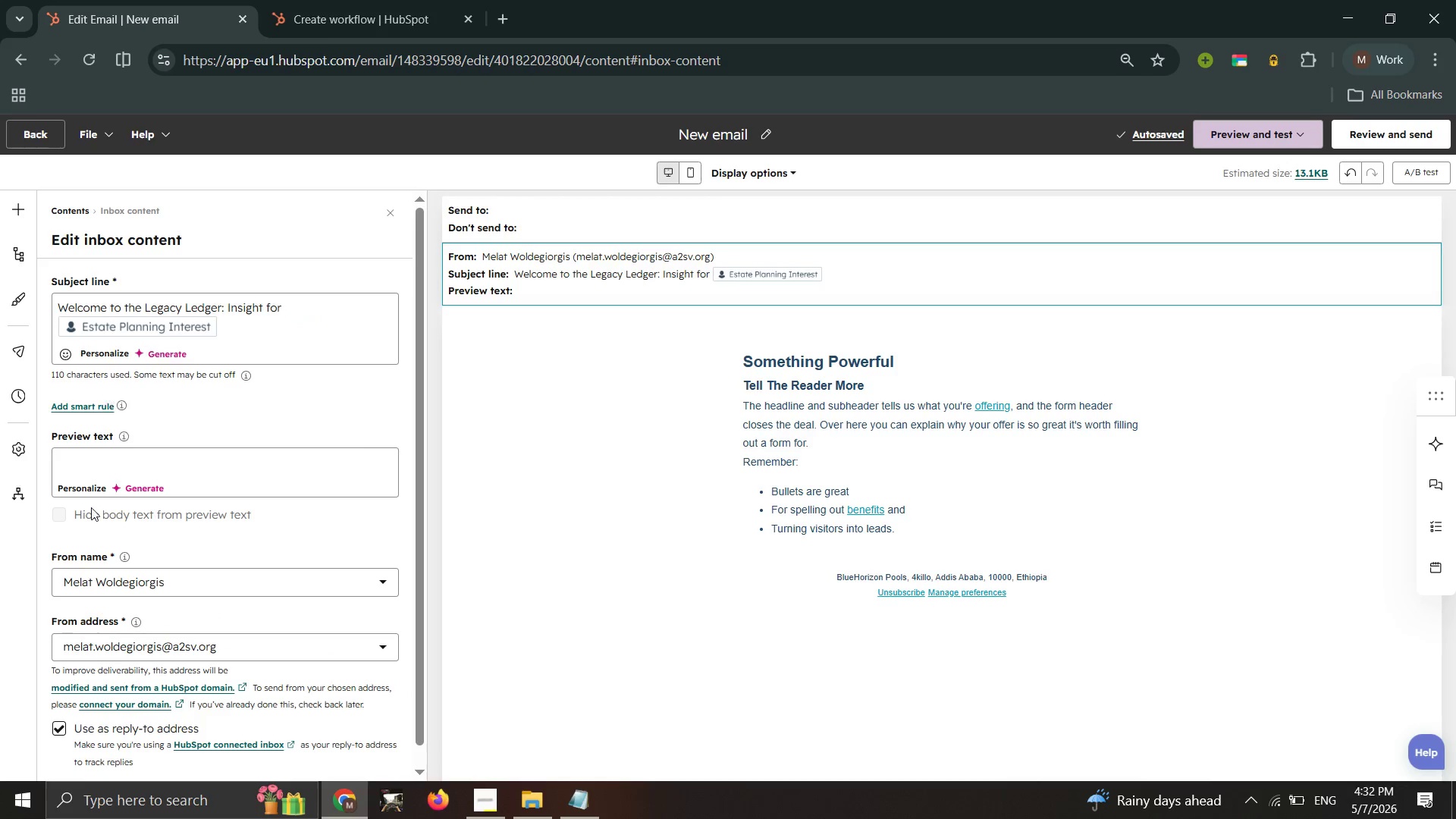 
left_click([99, 453])
 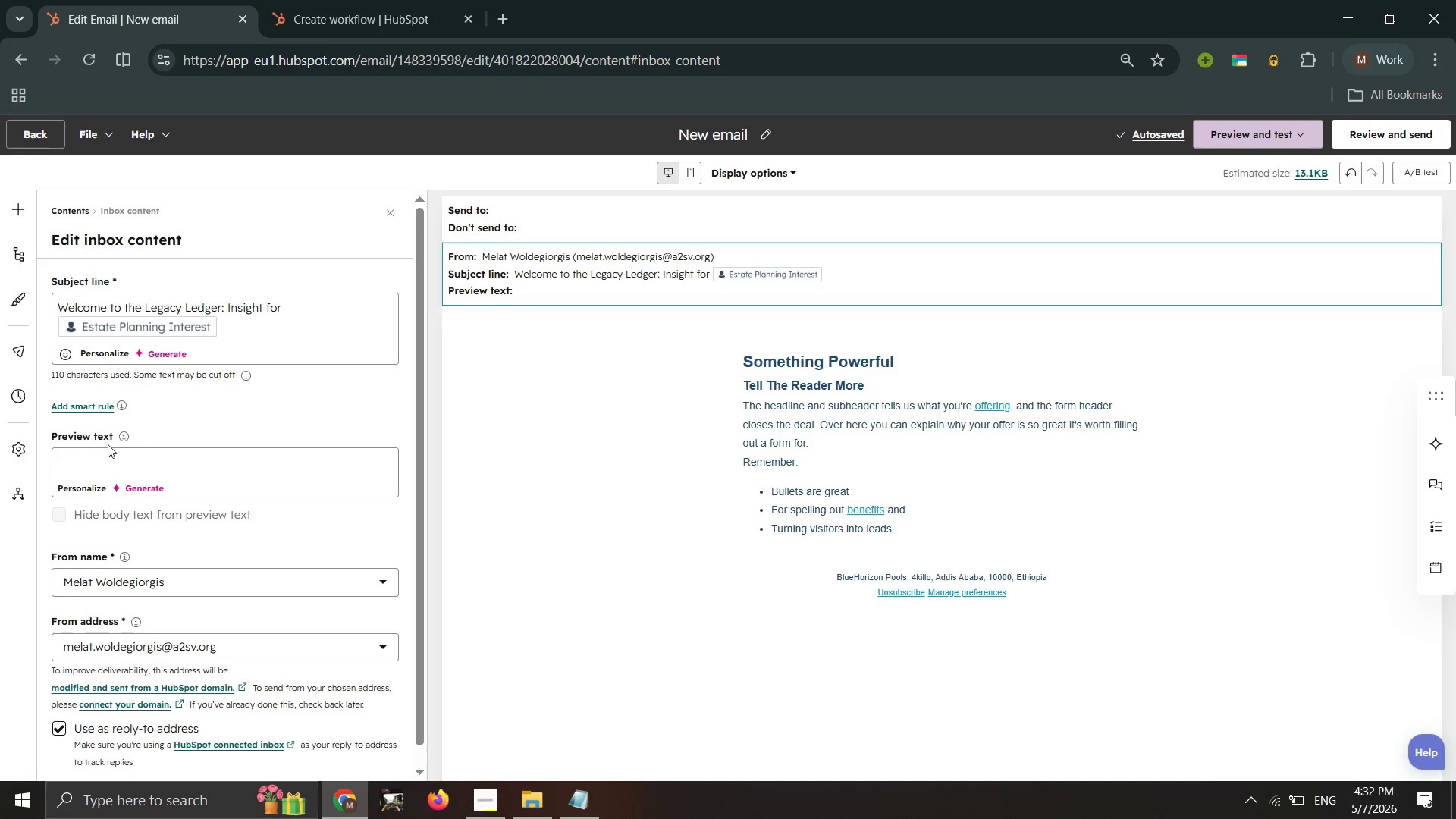 
wait(5.27)
 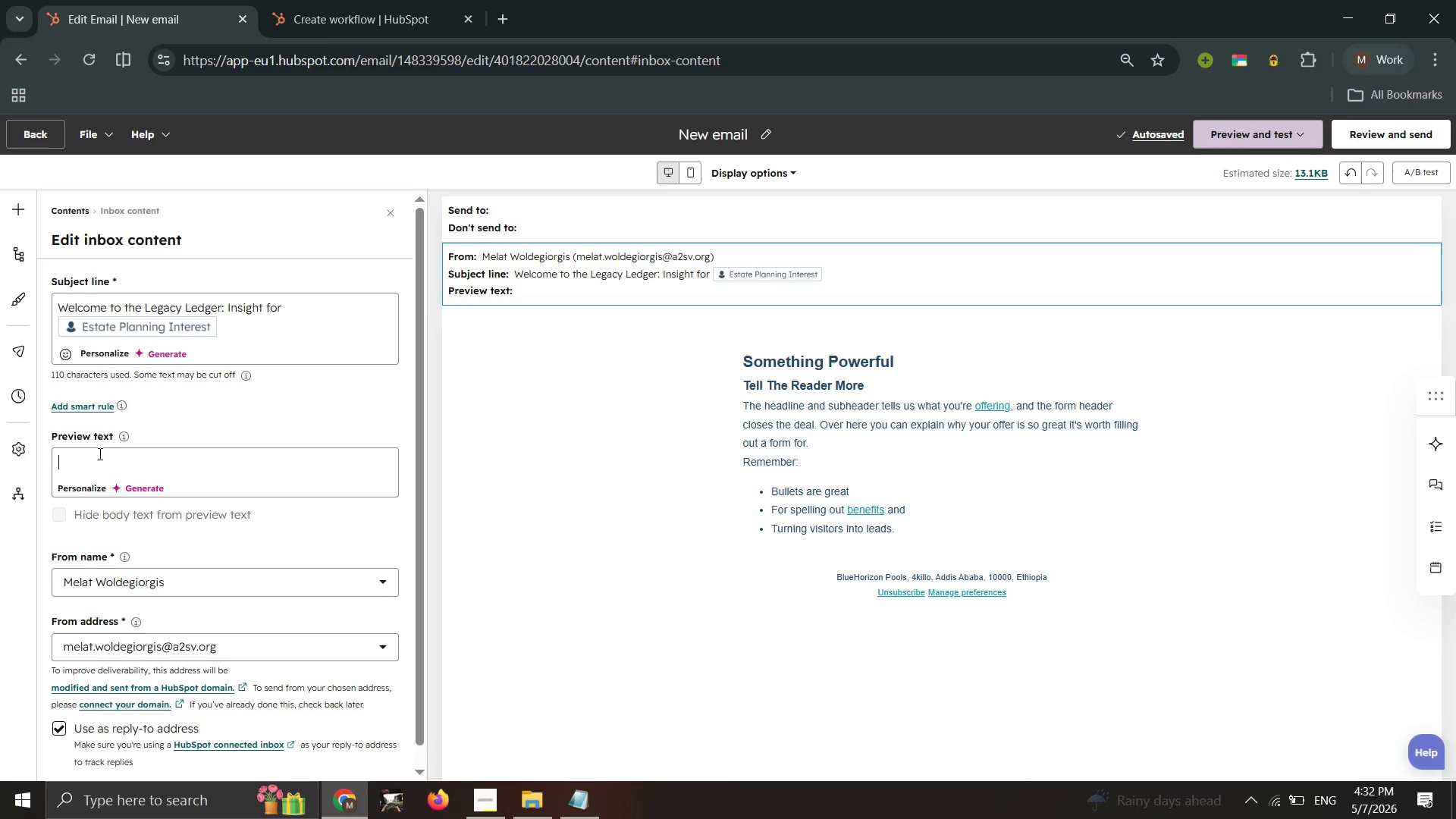 
left_click([81, 459])
 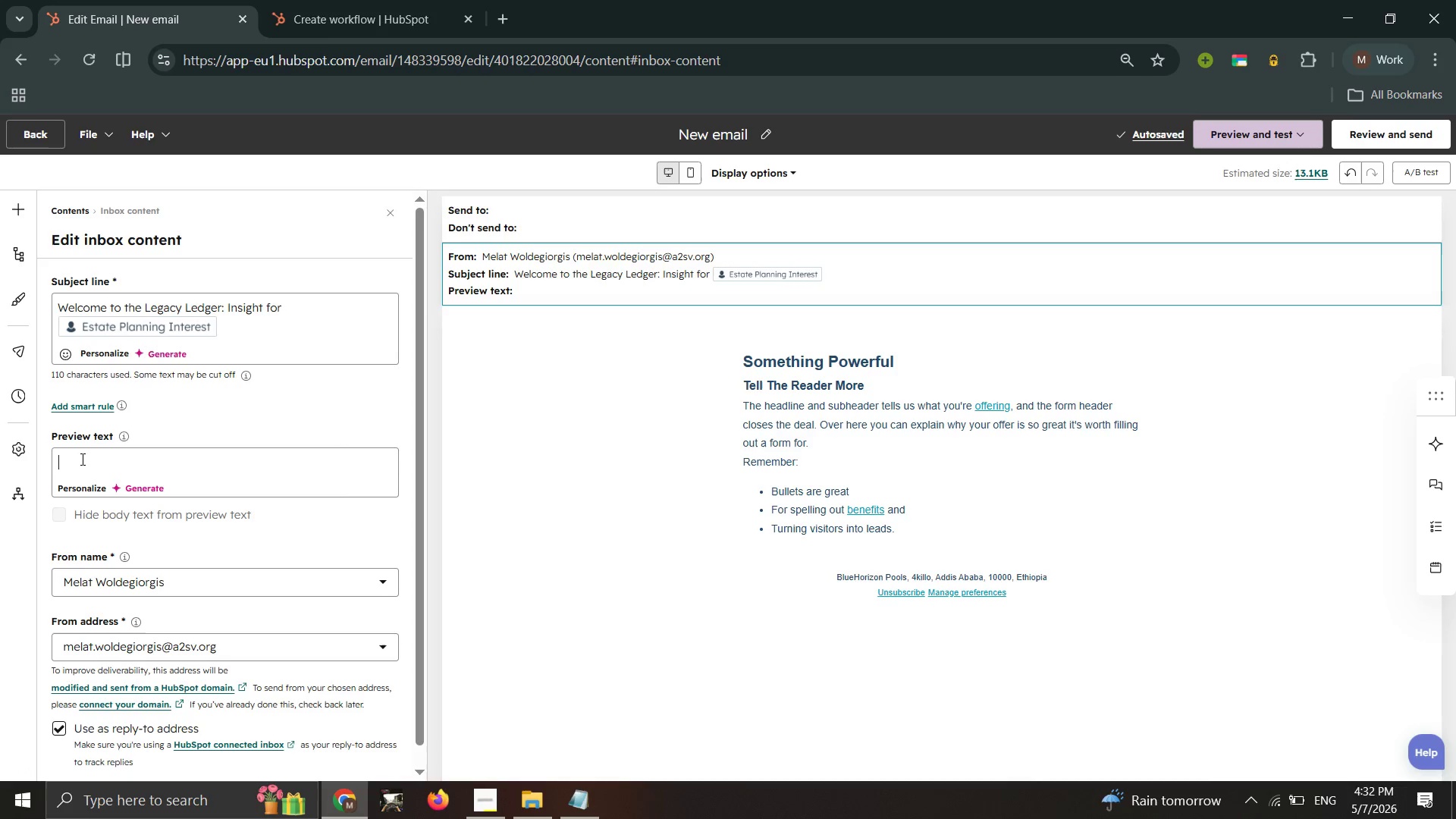 
type(Your monthly guide)
 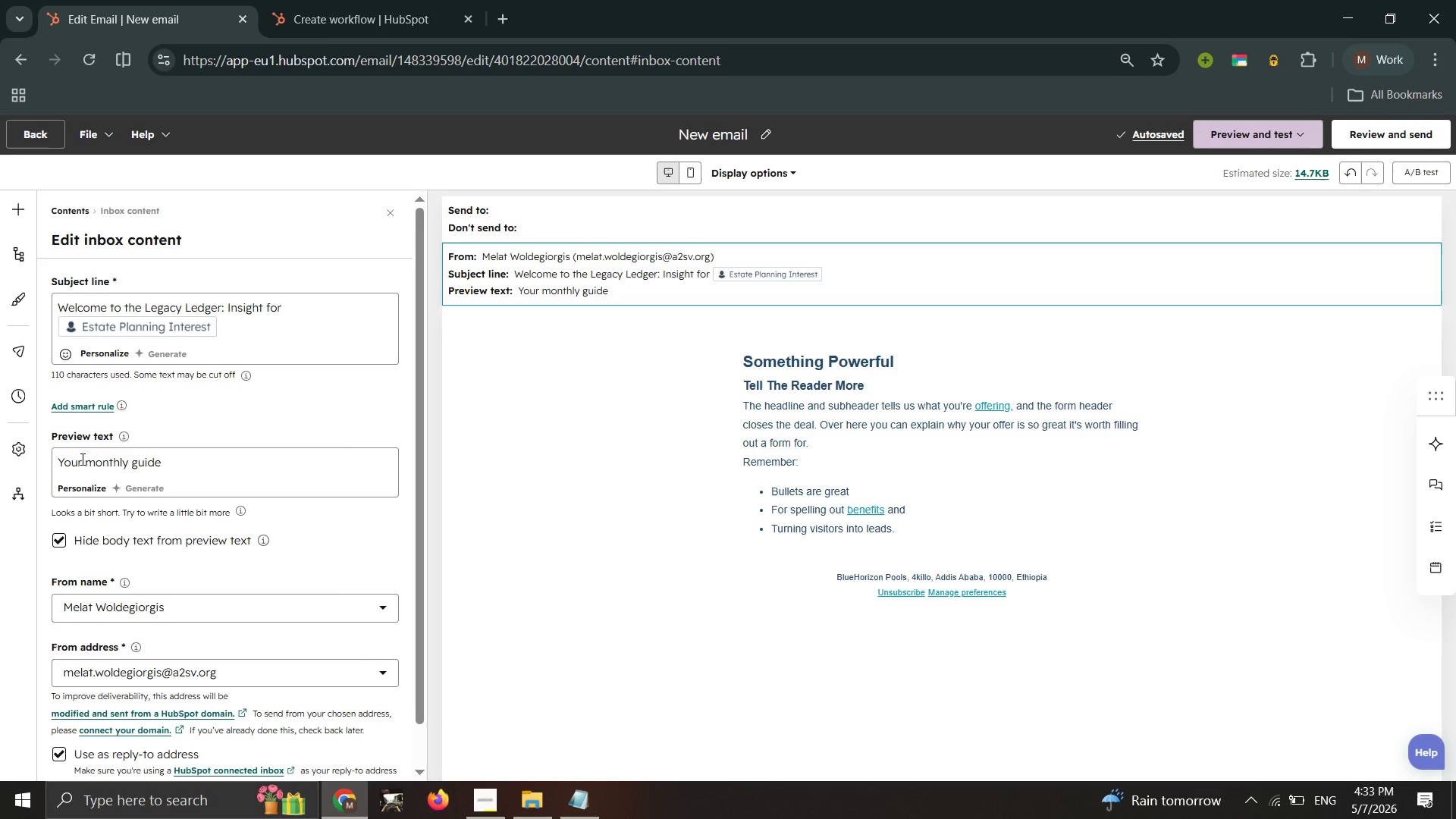 
wait(6.42)
 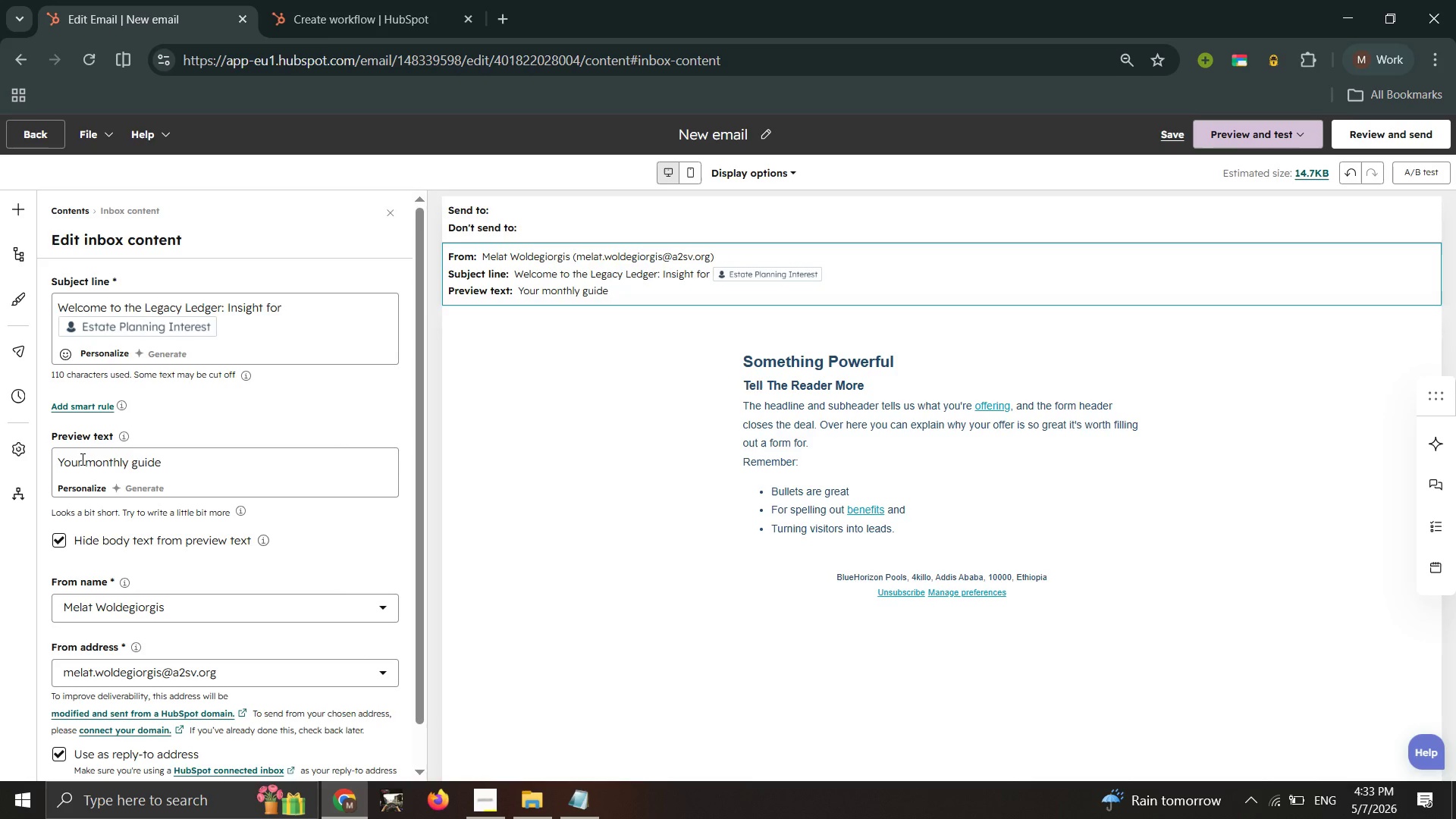 
type( to protecting )
 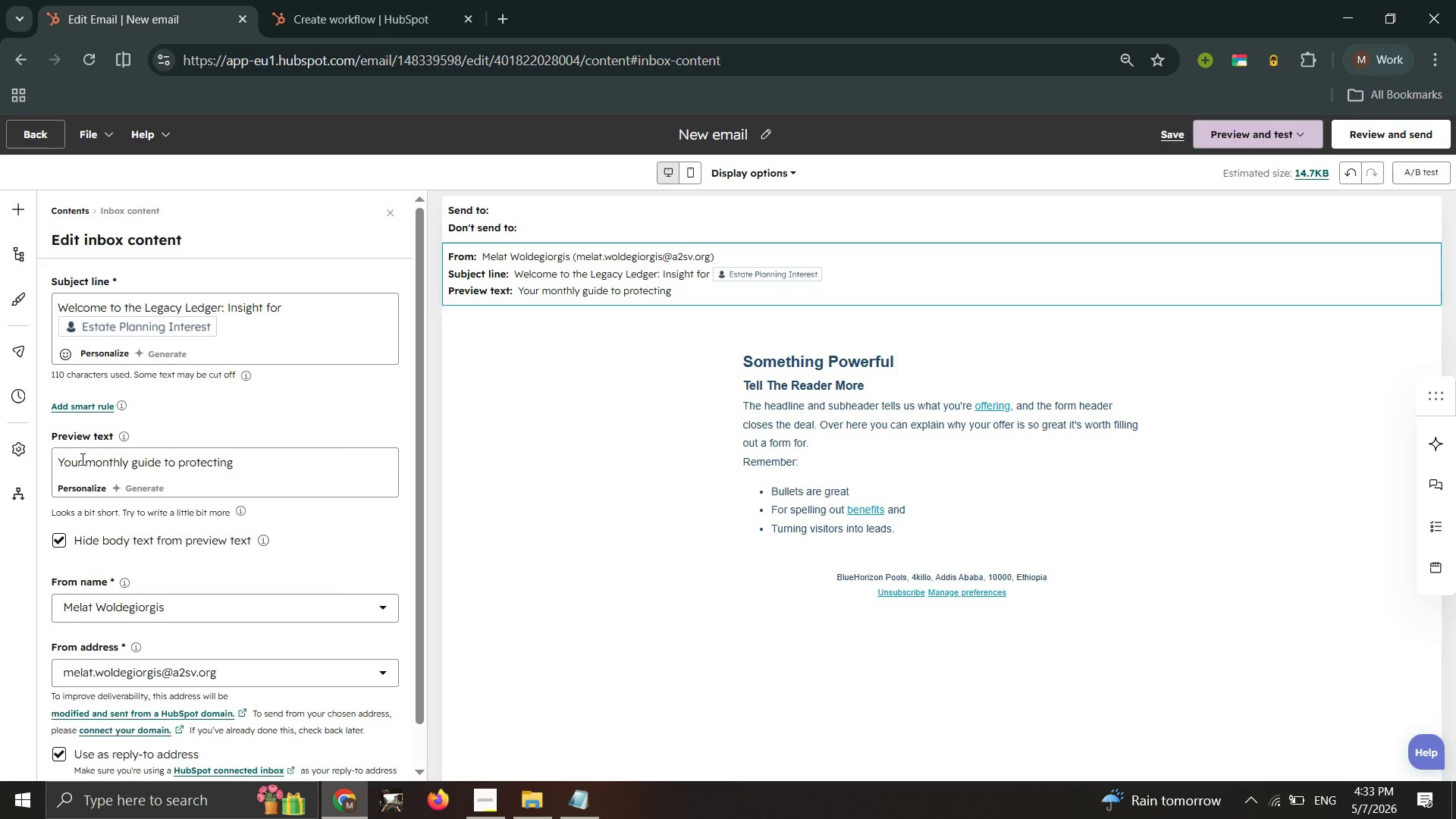 
type(your )
 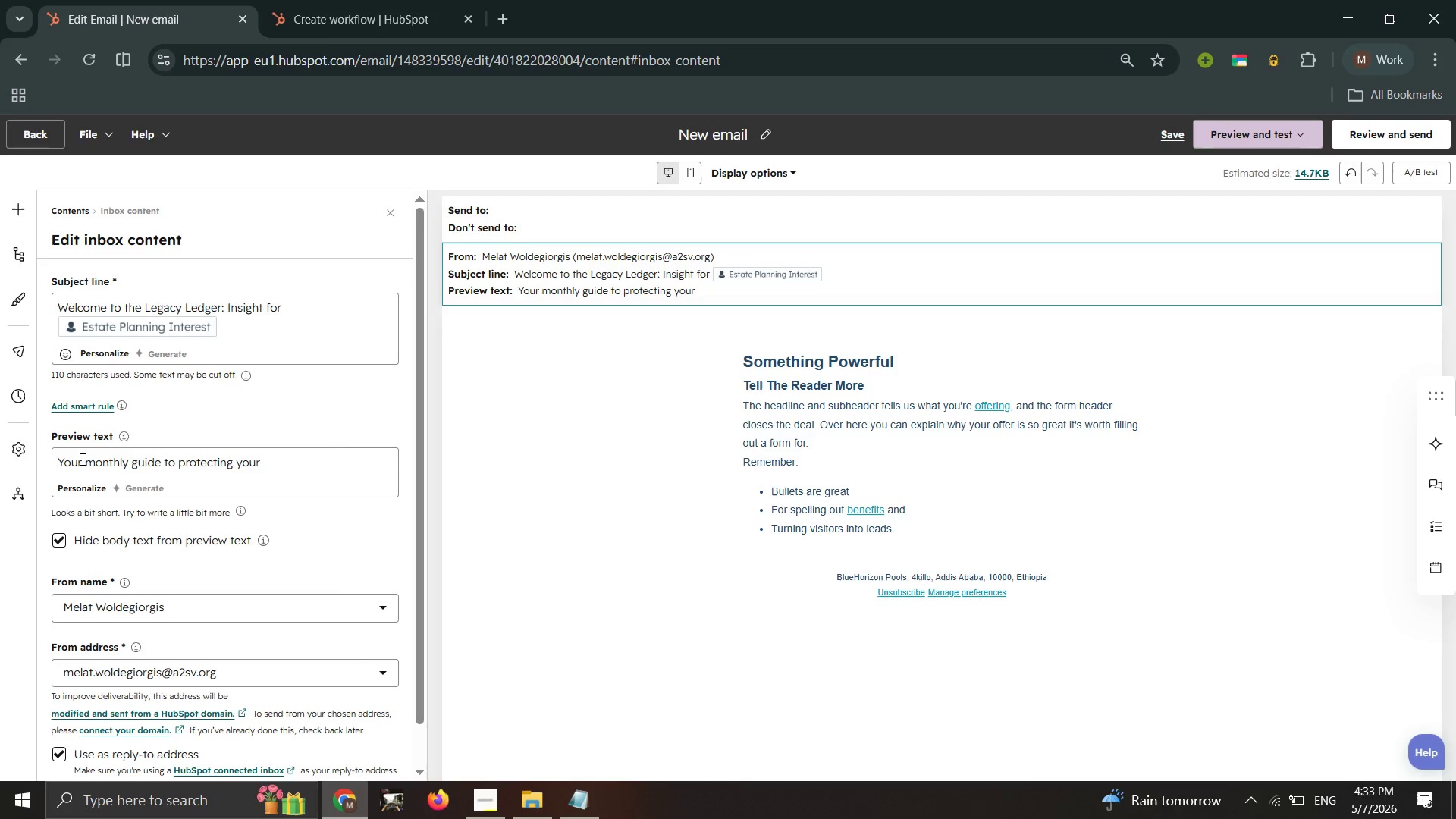 
type(ass)
 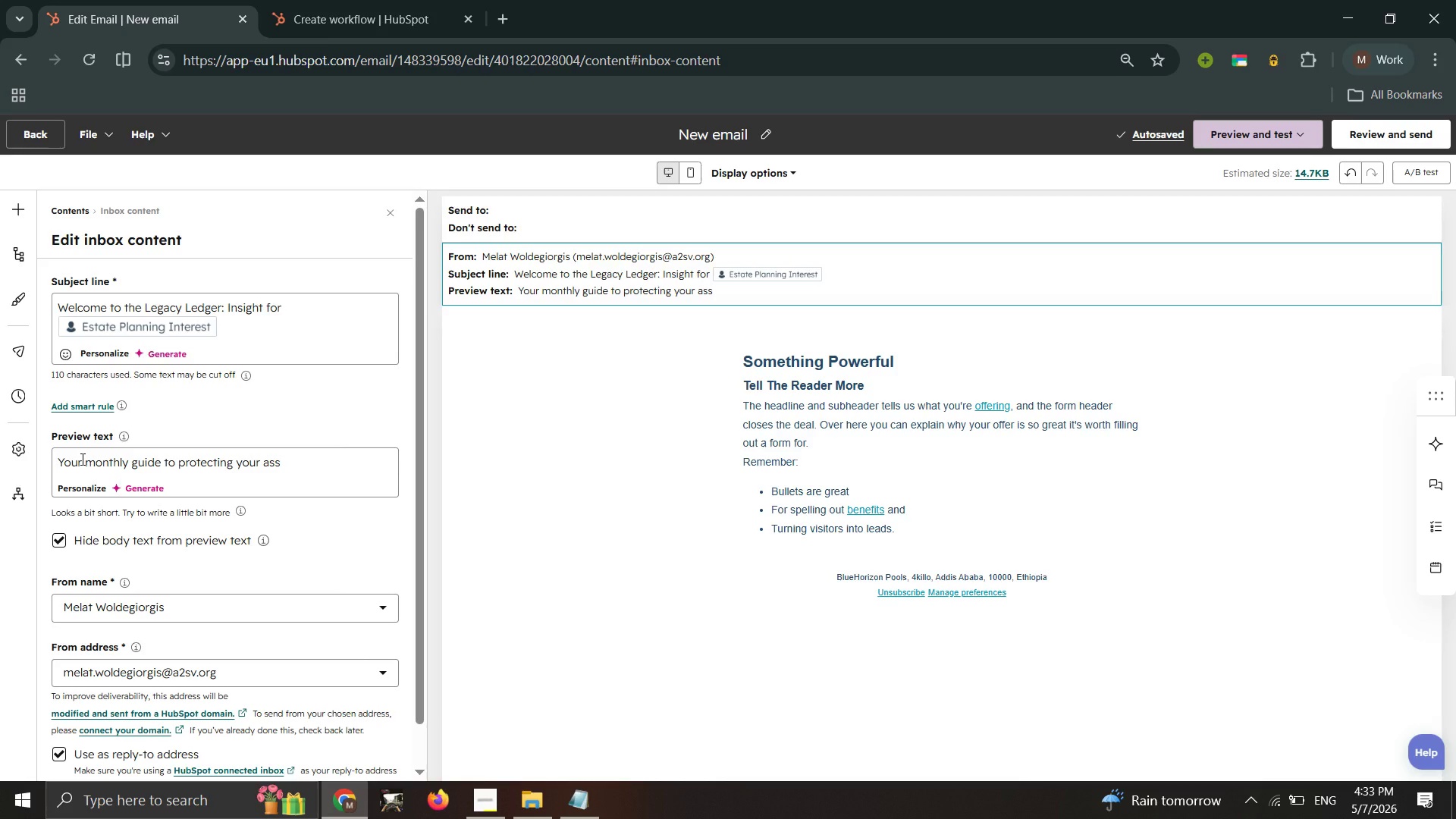 
wait(7.92)
 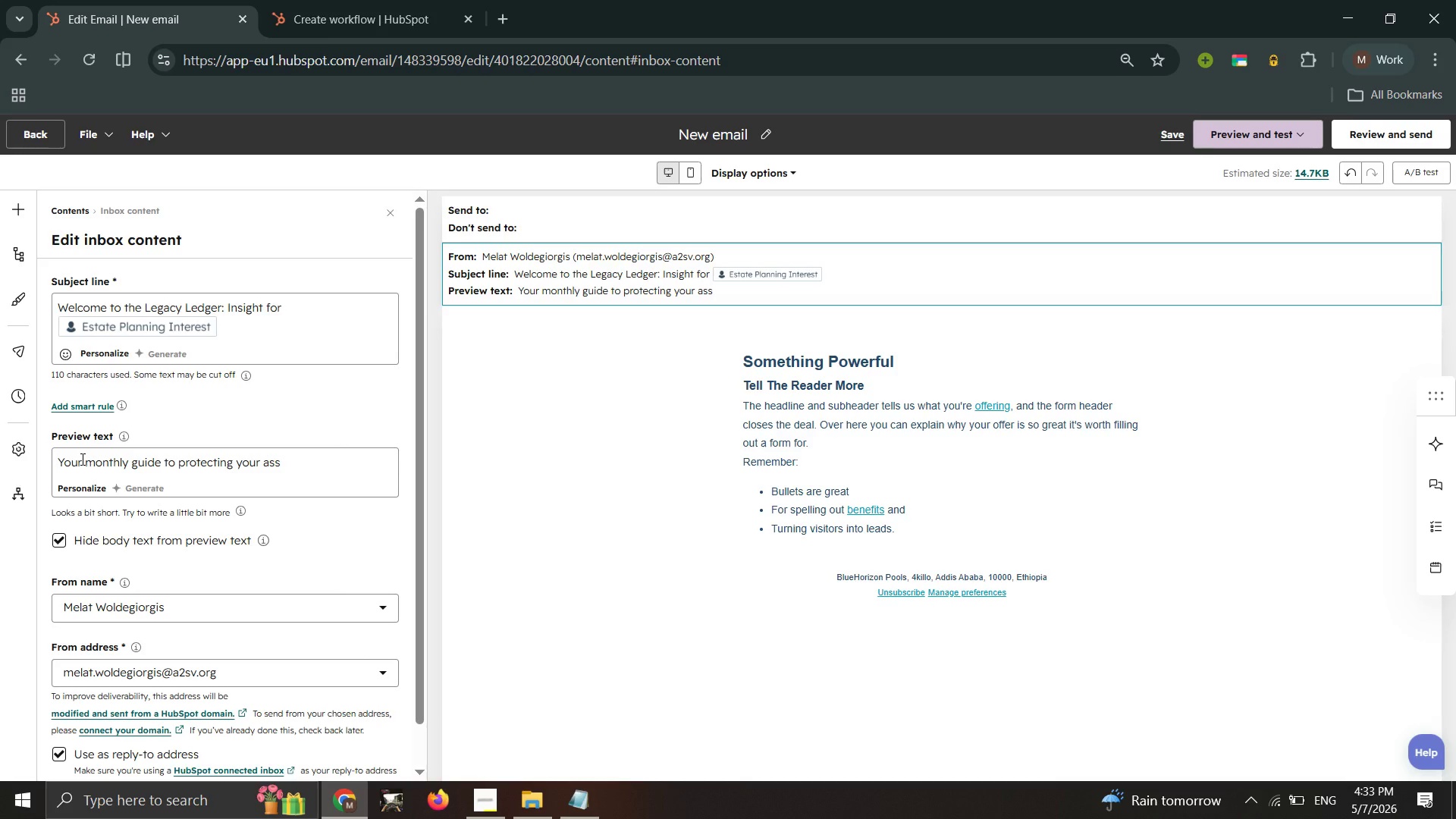 
type(ets and family's future)
 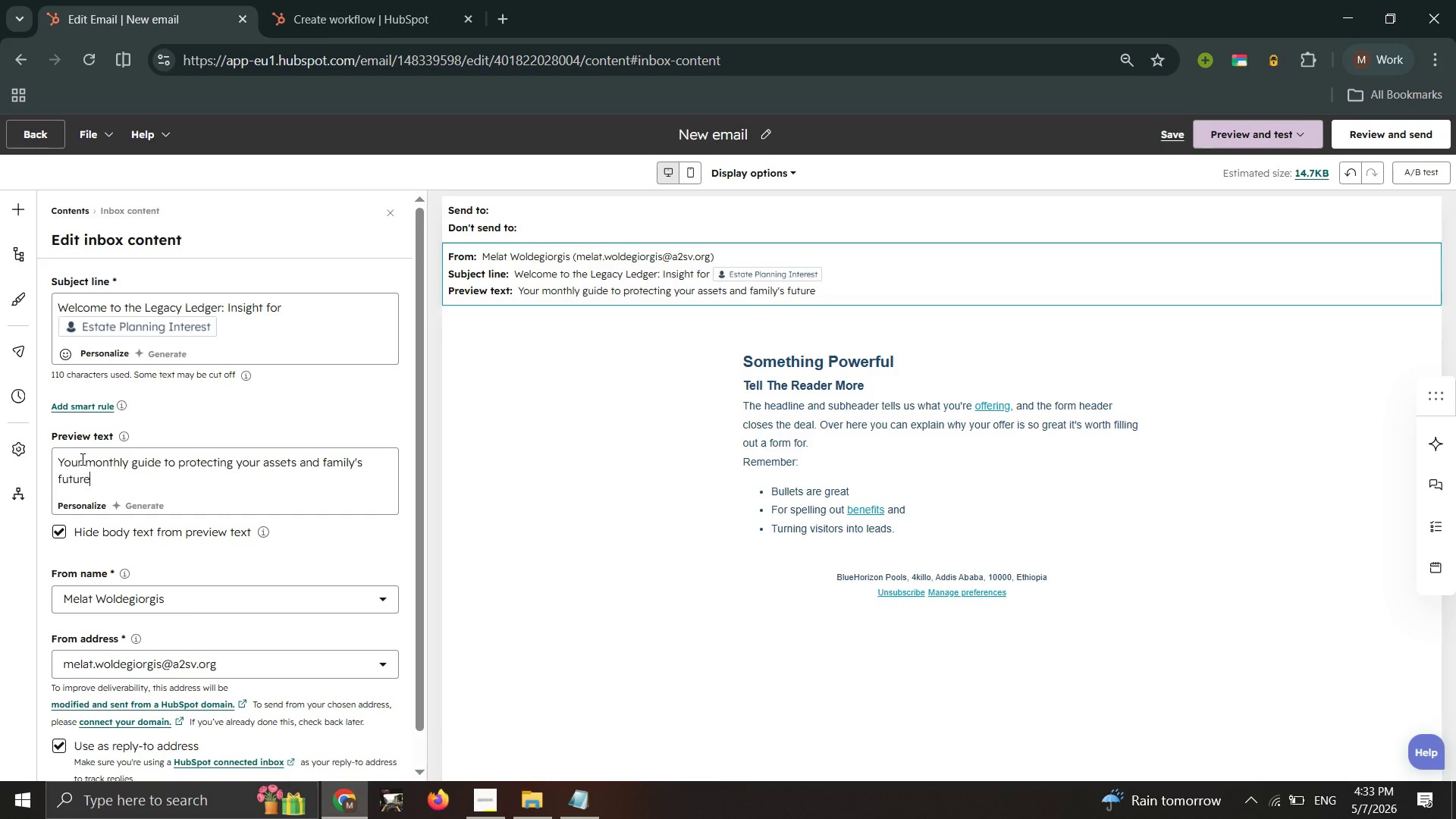 
scroll: coordinate [259, 715], scroll_direction: down, amount: 5.0
 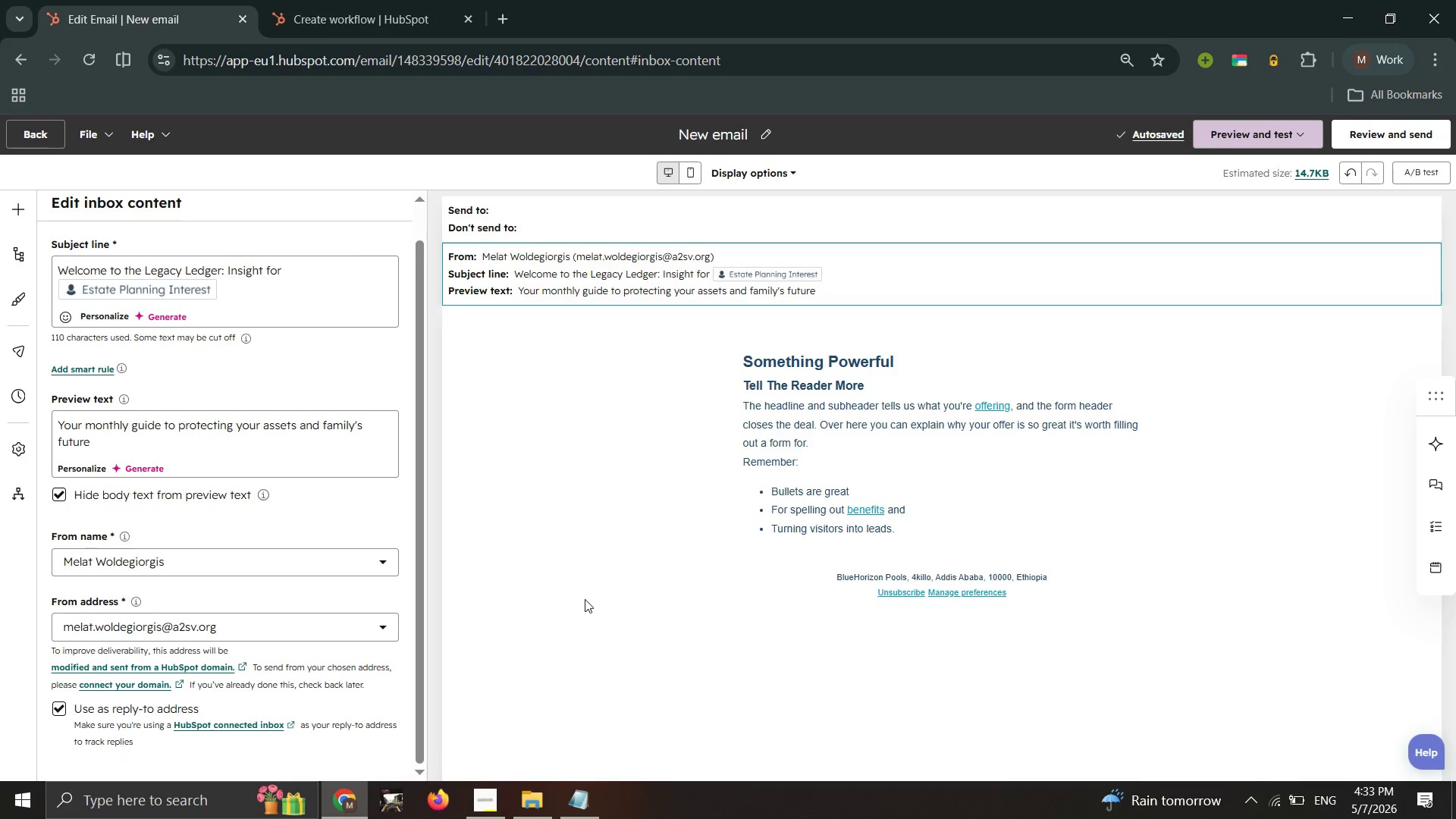 
left_click([587, 599])
 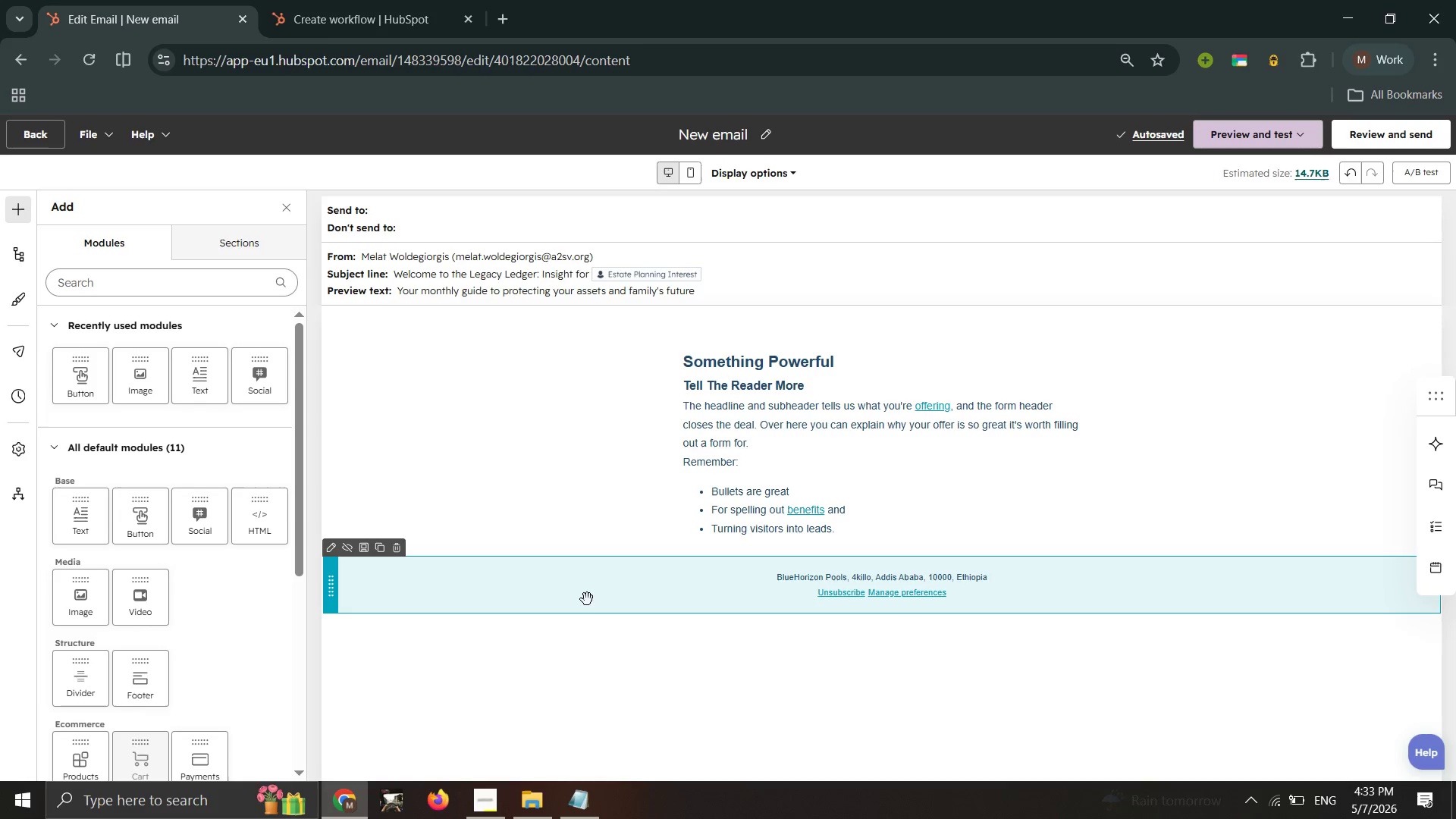 
wait(7.22)
 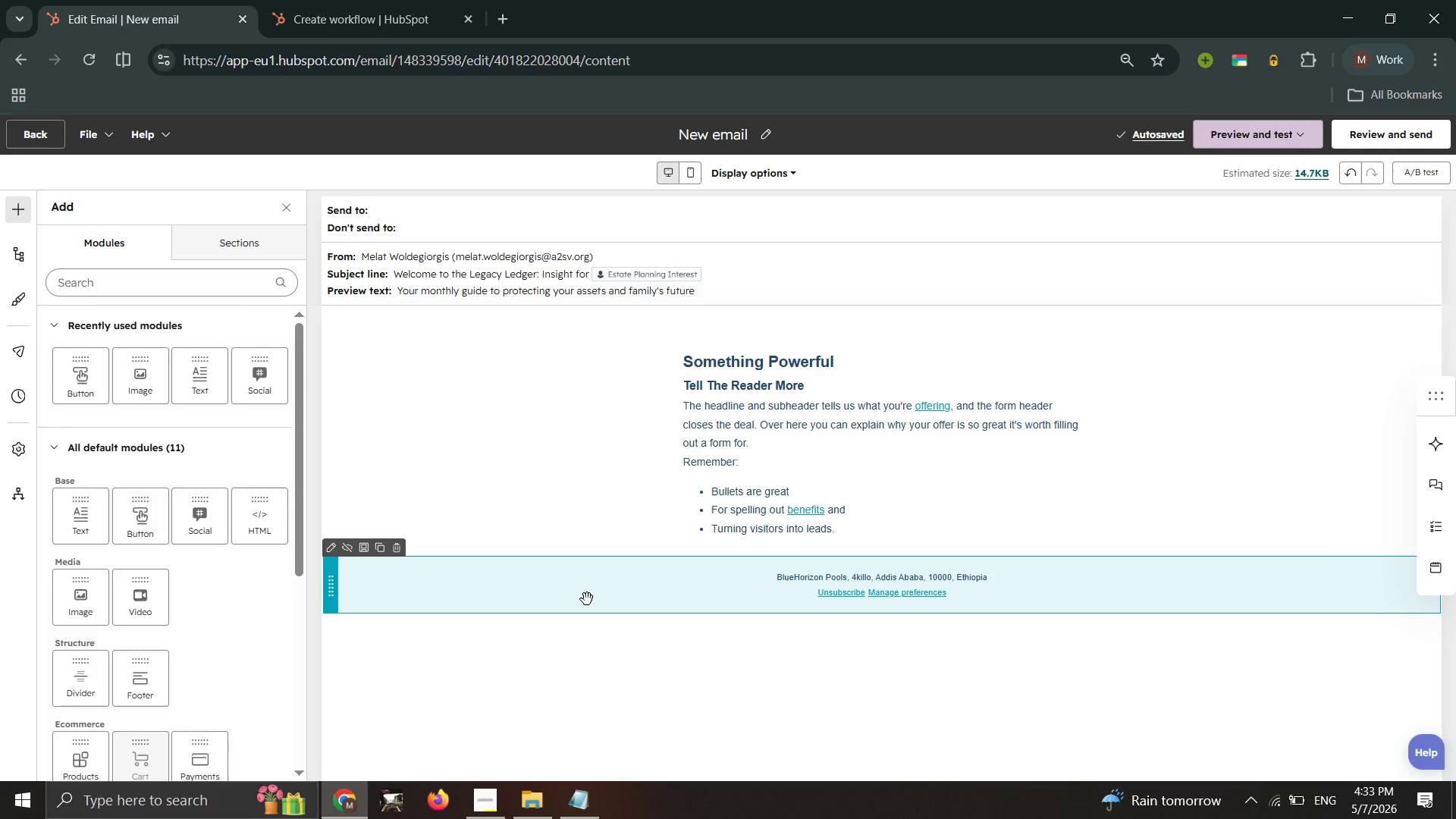 
left_click_drag(start_coordinate=[906, 483], to_coordinate=[911, 491])
 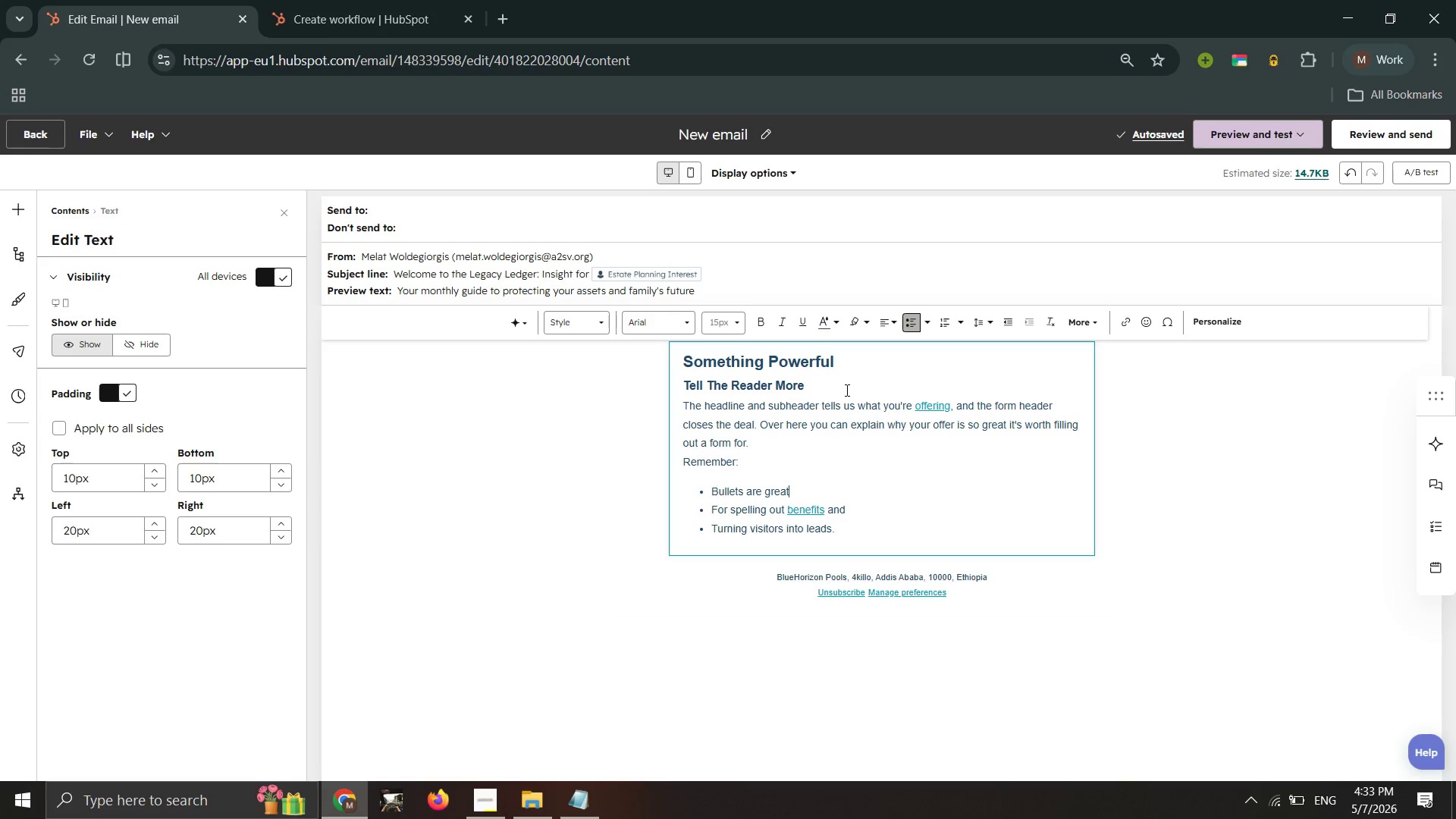 
left_click_drag(start_coordinate=[836, 388], to_coordinate=[637, 360])
 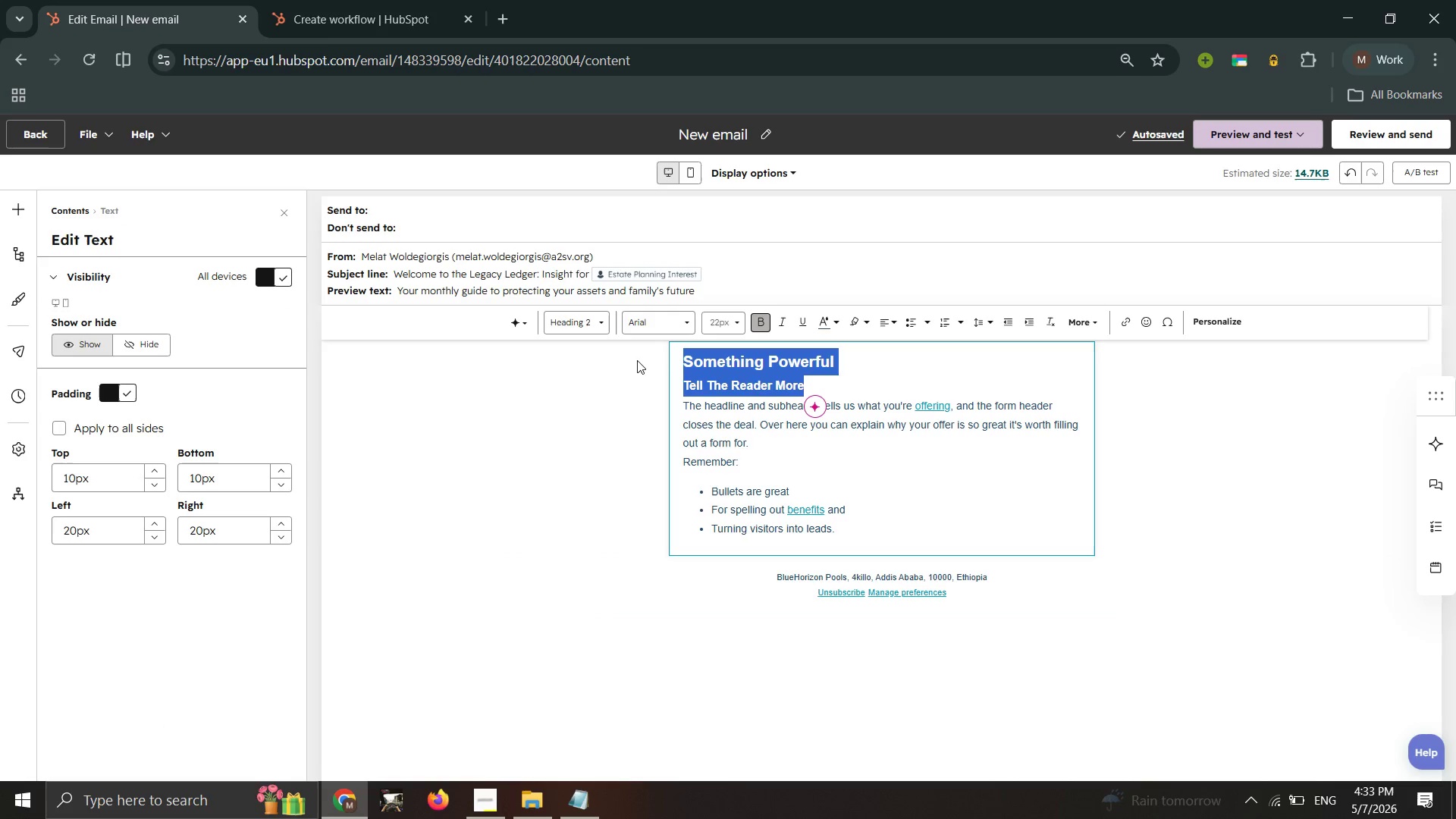 
key(Backspace)
 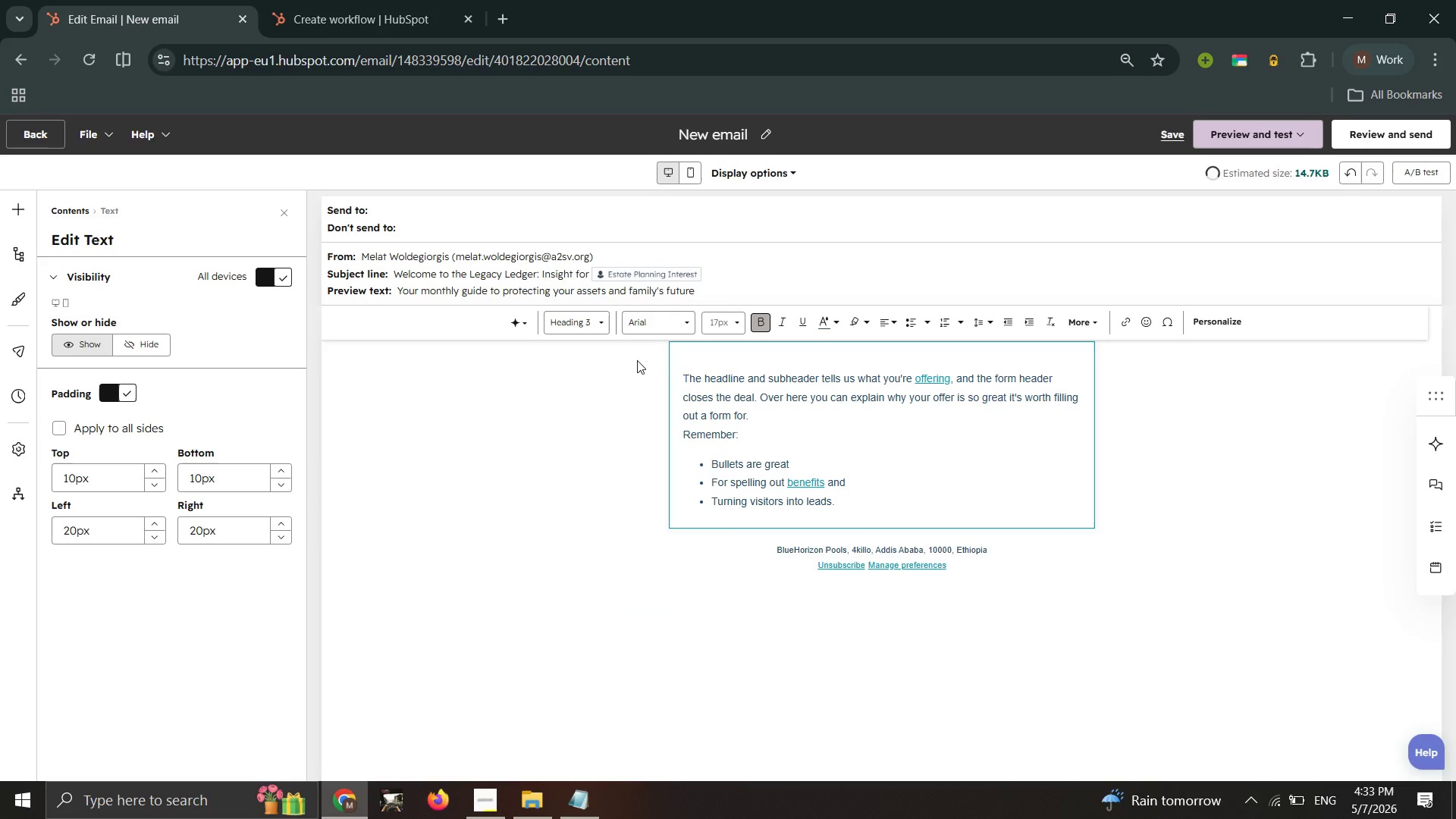 
key(ArrowDown)
 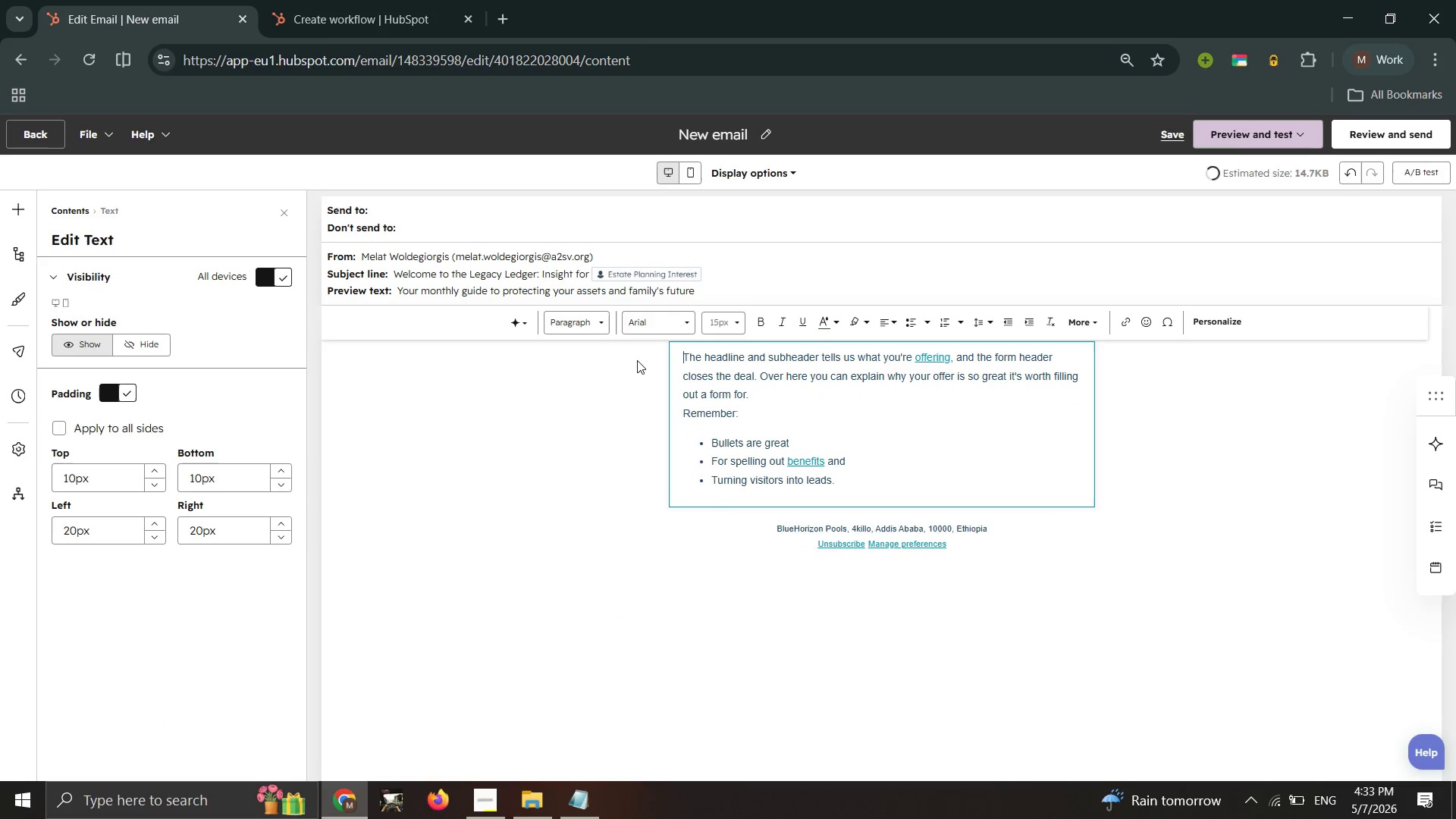 
key(Backspace)
 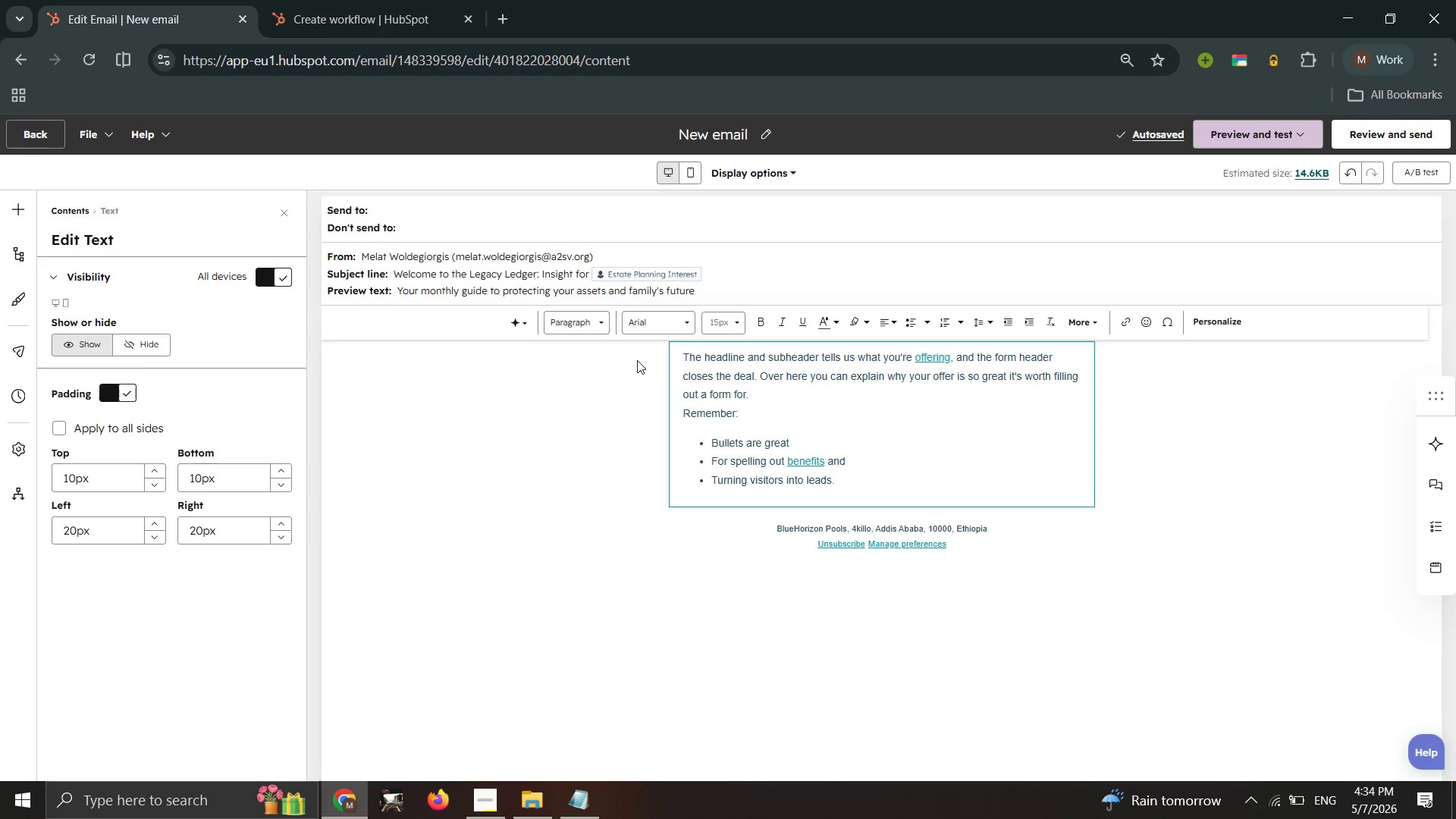 
wait(14.3)
 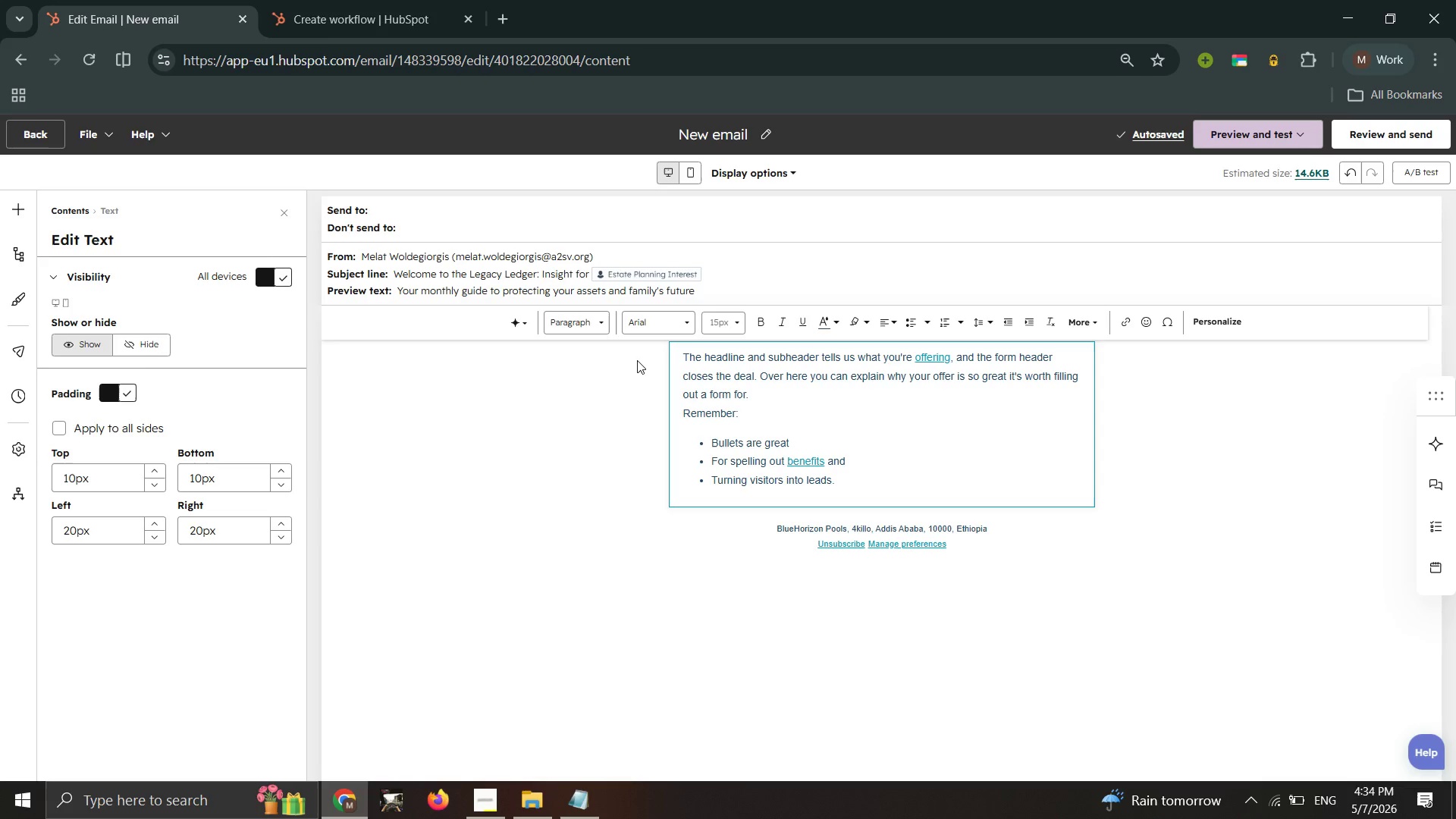 
key(Control+A)
 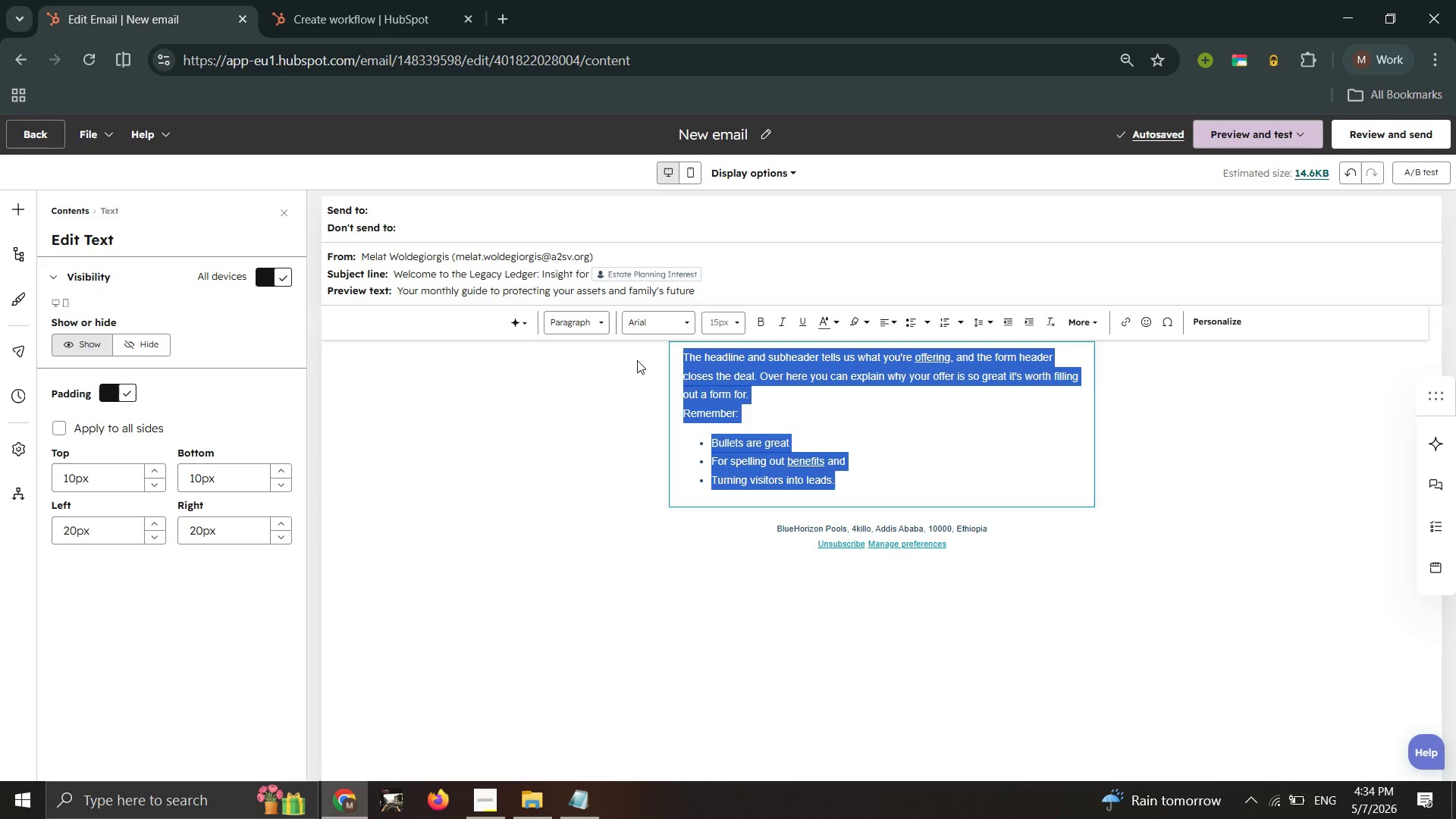 
type(Dear )
 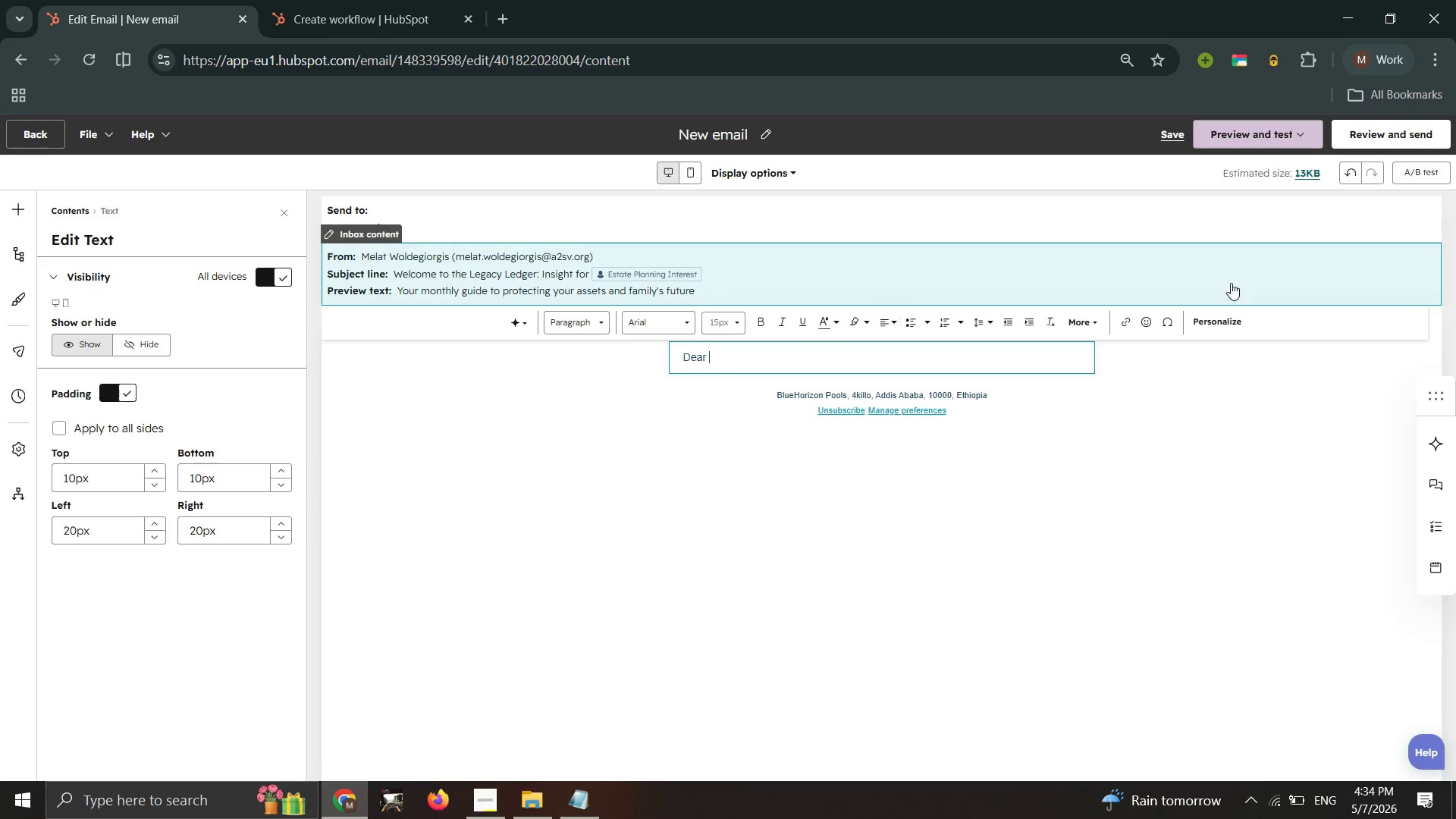 
left_click([1216, 322])
 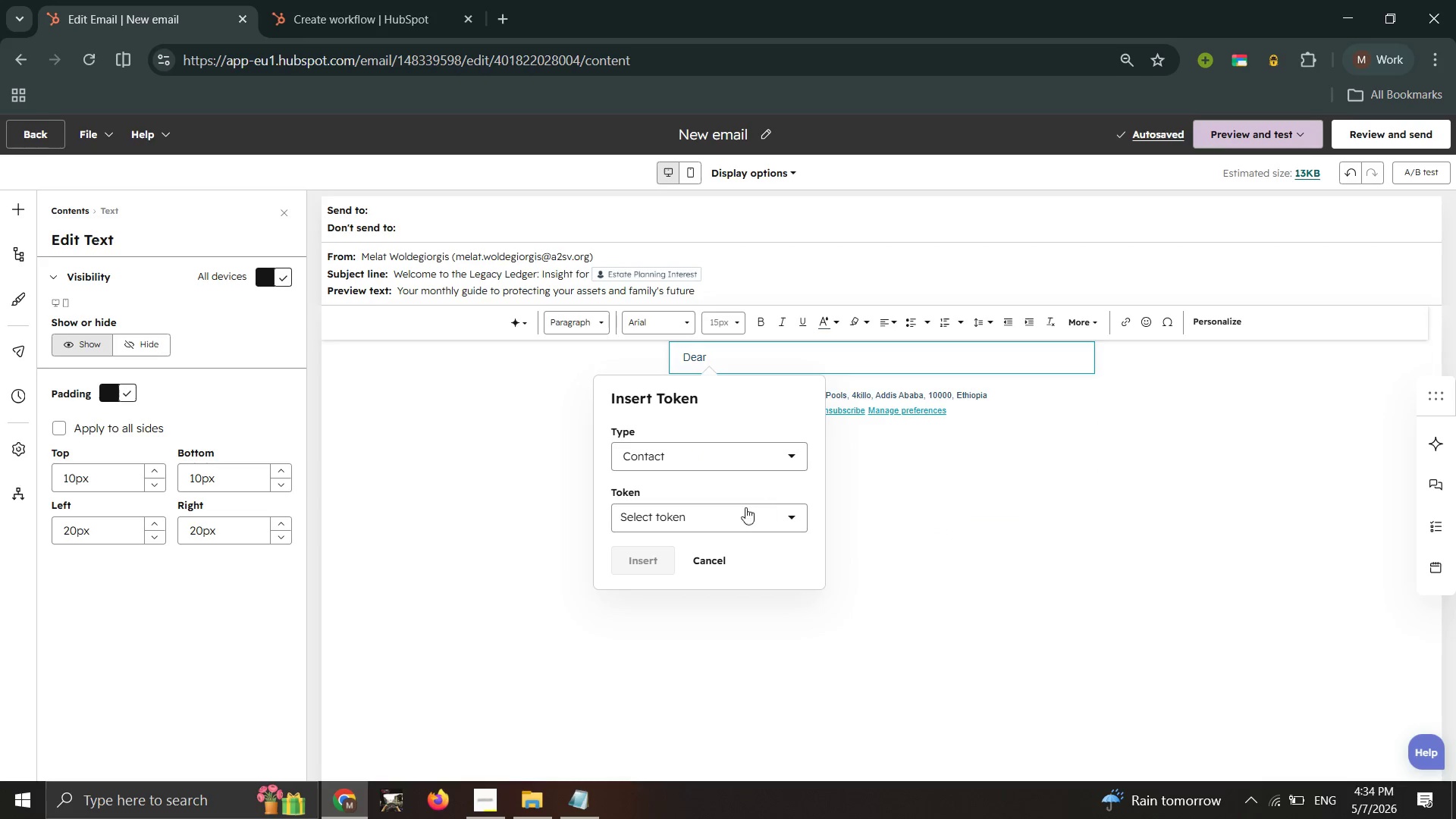 
left_click([738, 519])
 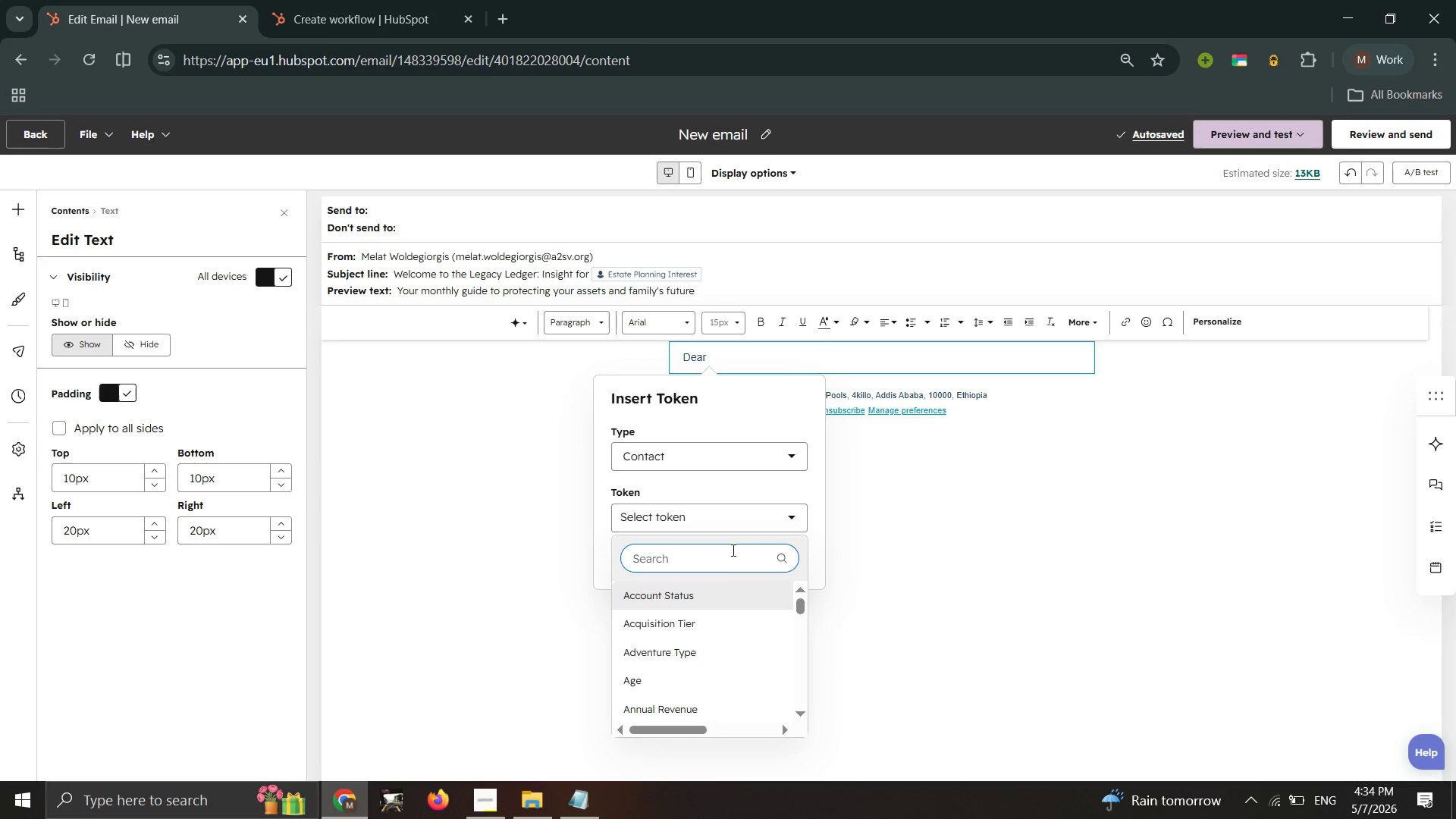 
left_click([706, 561])
 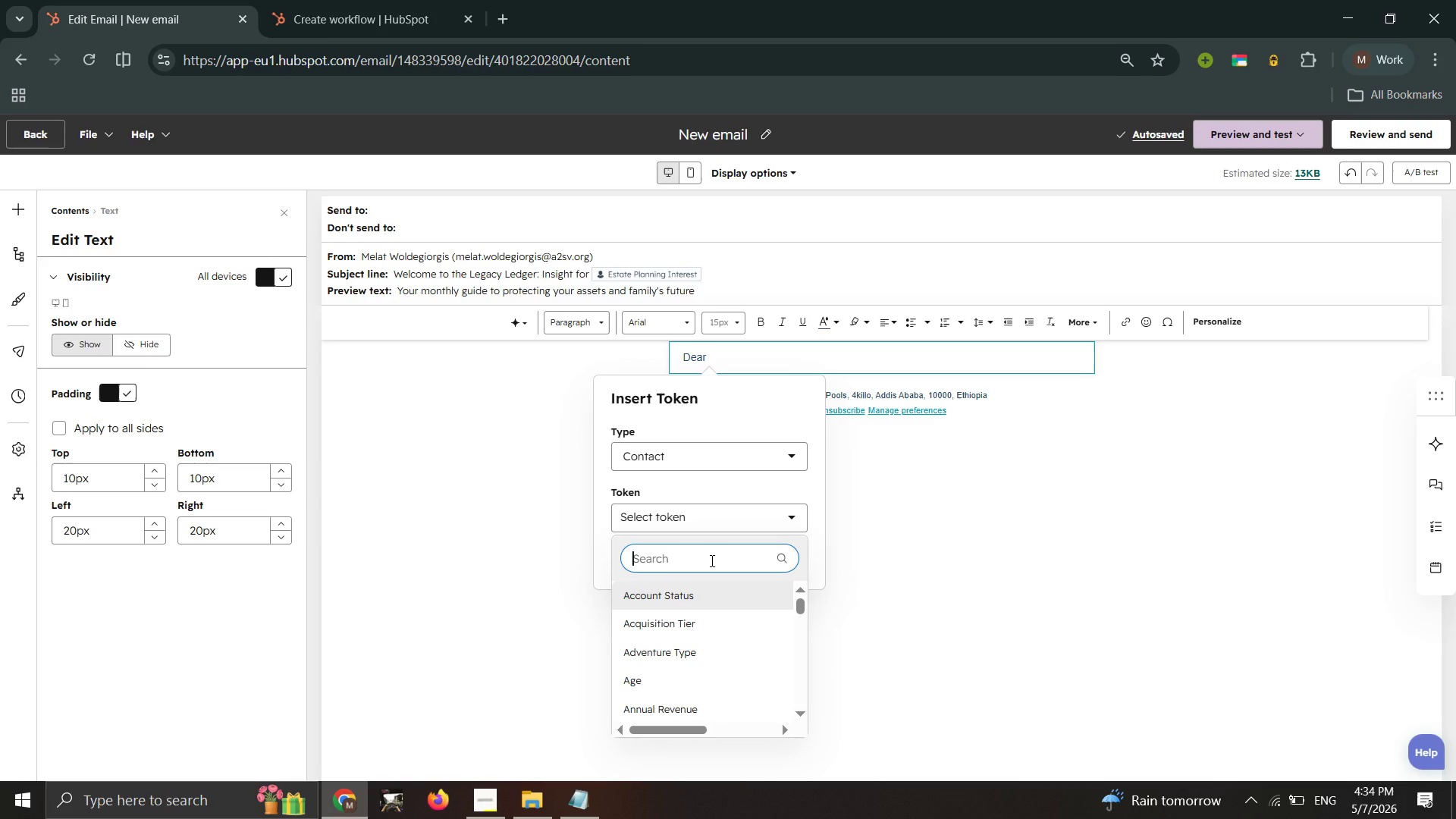 
type(first ab)
key(Backspace)
key(Backspace)
type(name)
 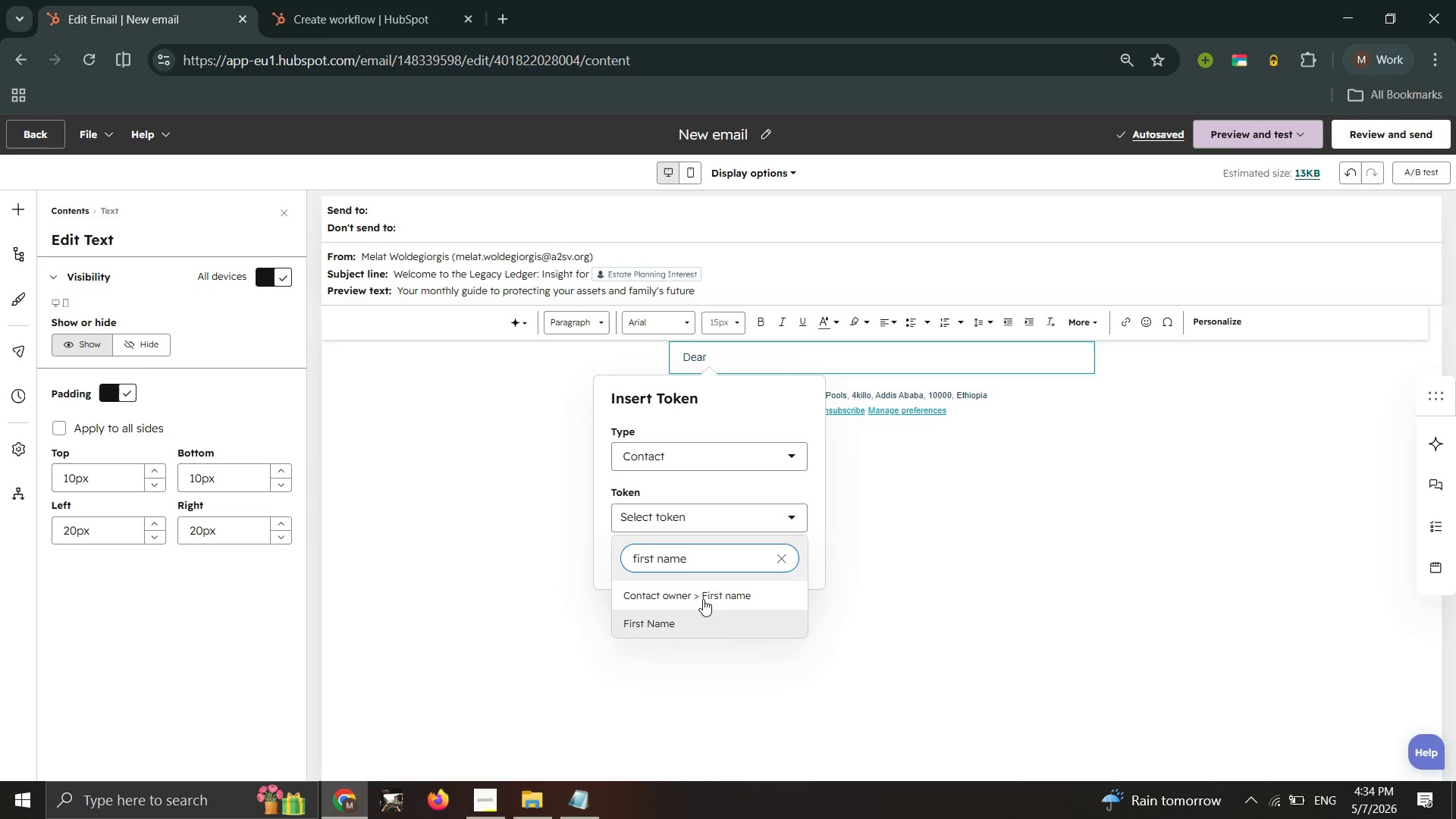 
left_click([639, 585])
 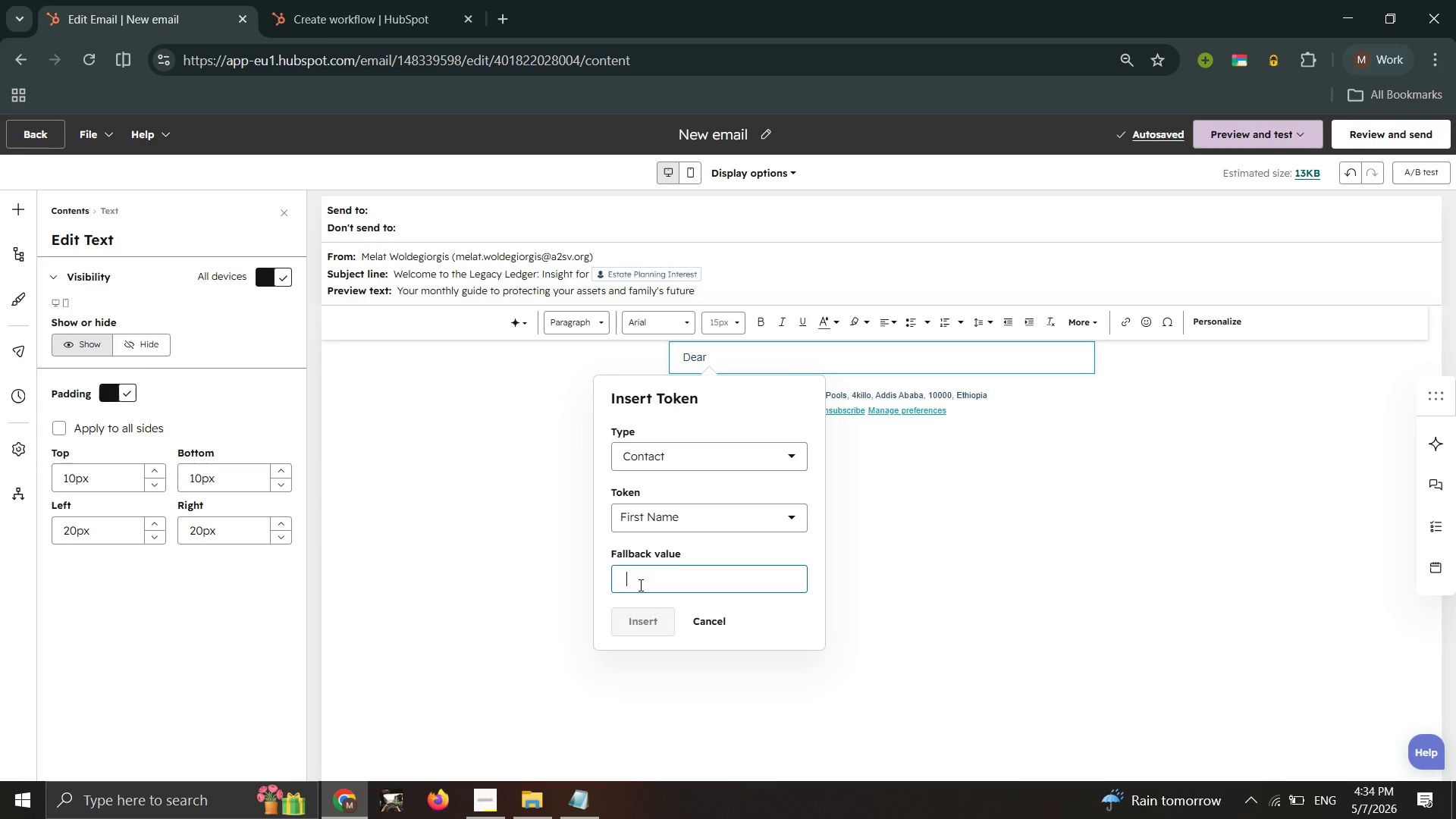 
key(Space)
 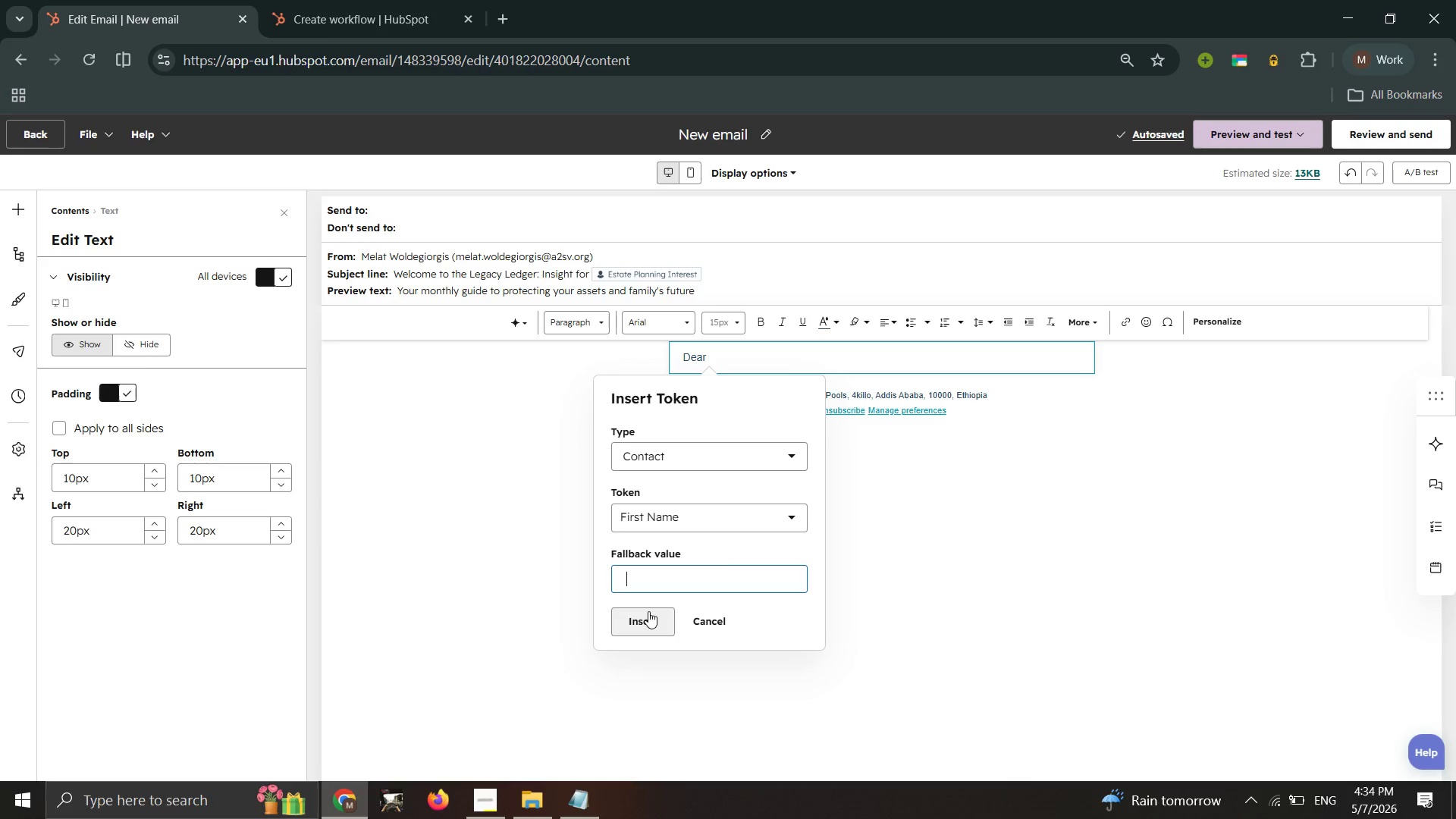 
left_click([648, 611])
 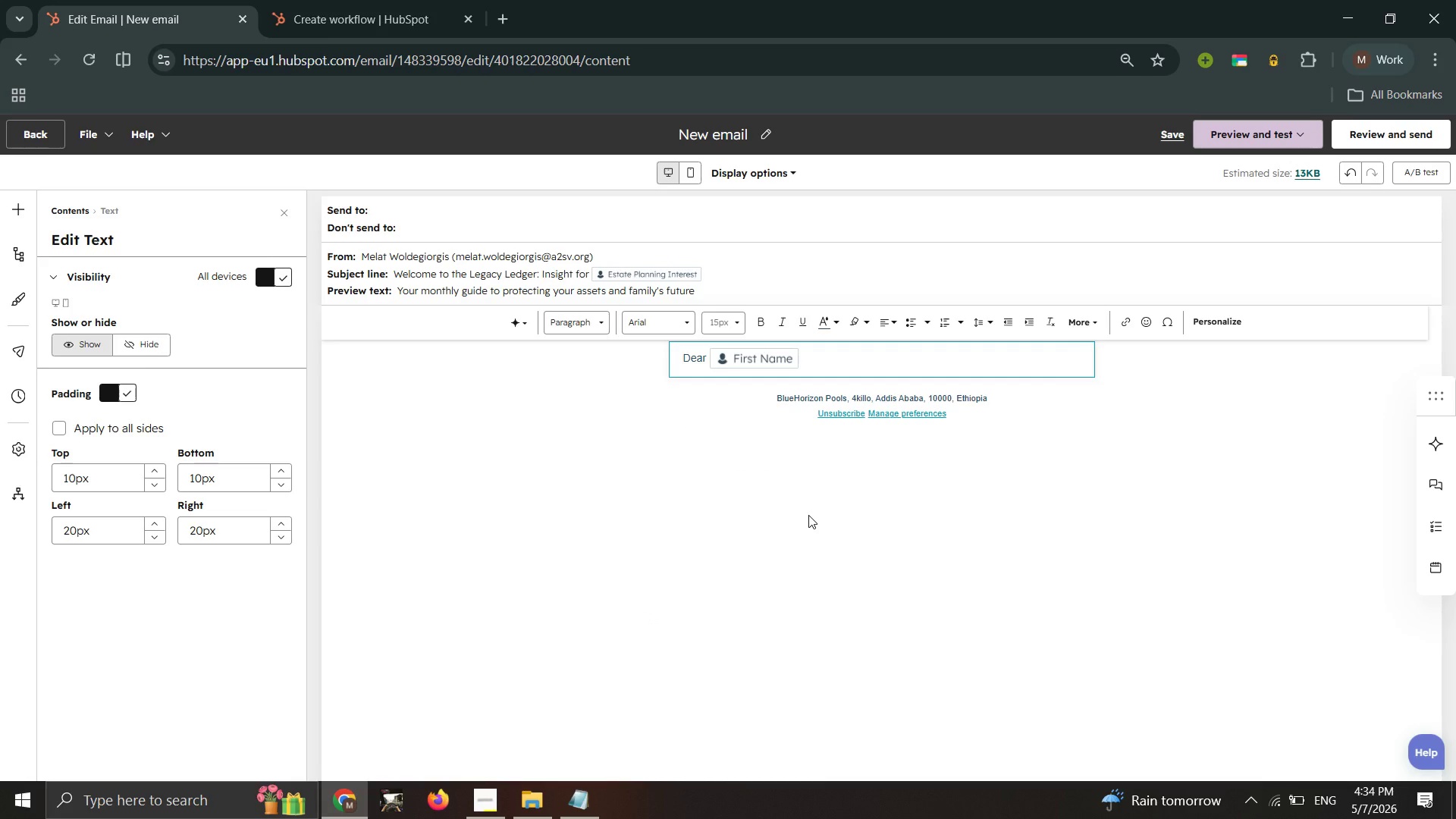 
key(Comma)
 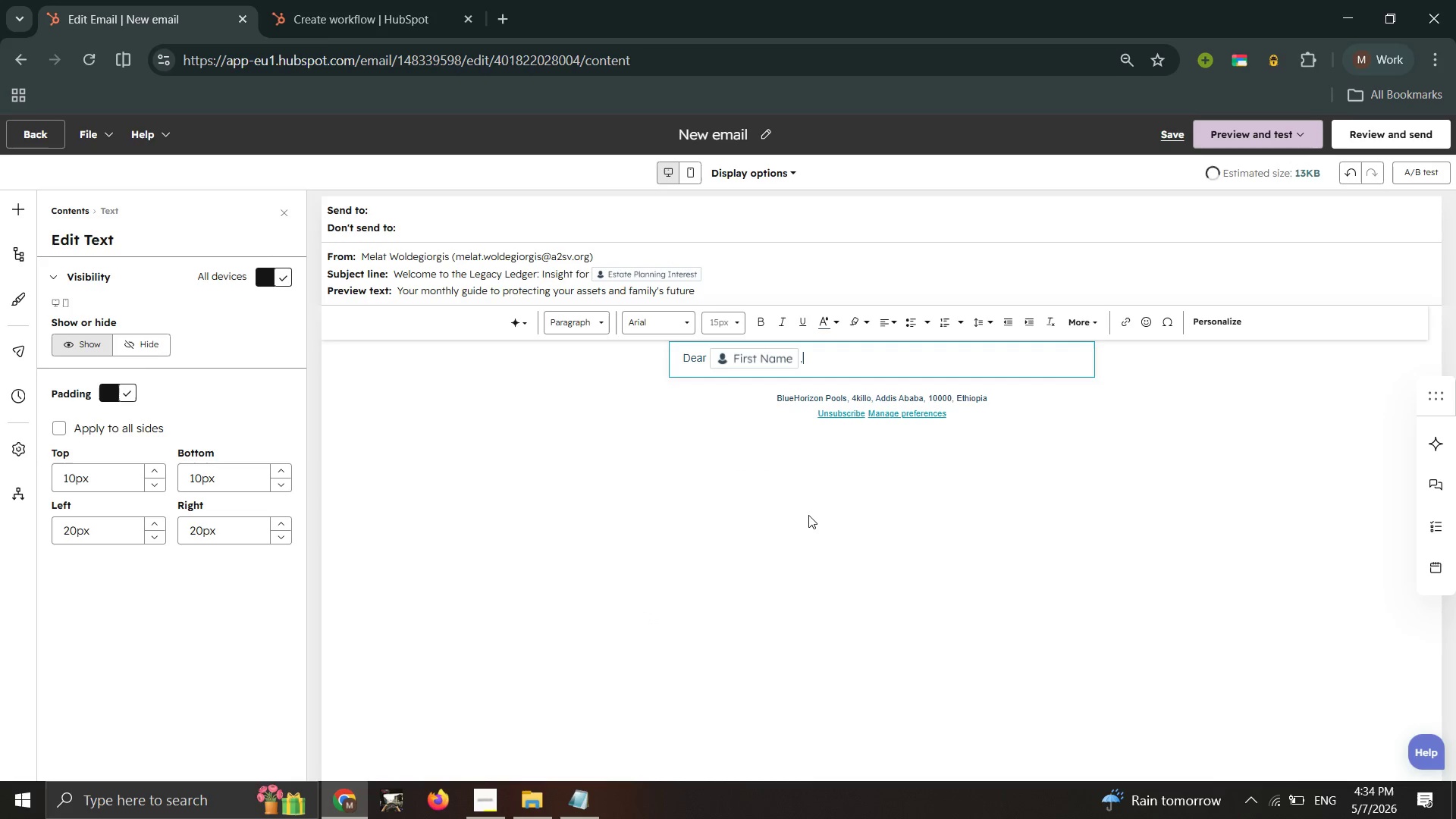 
key(Enter)
 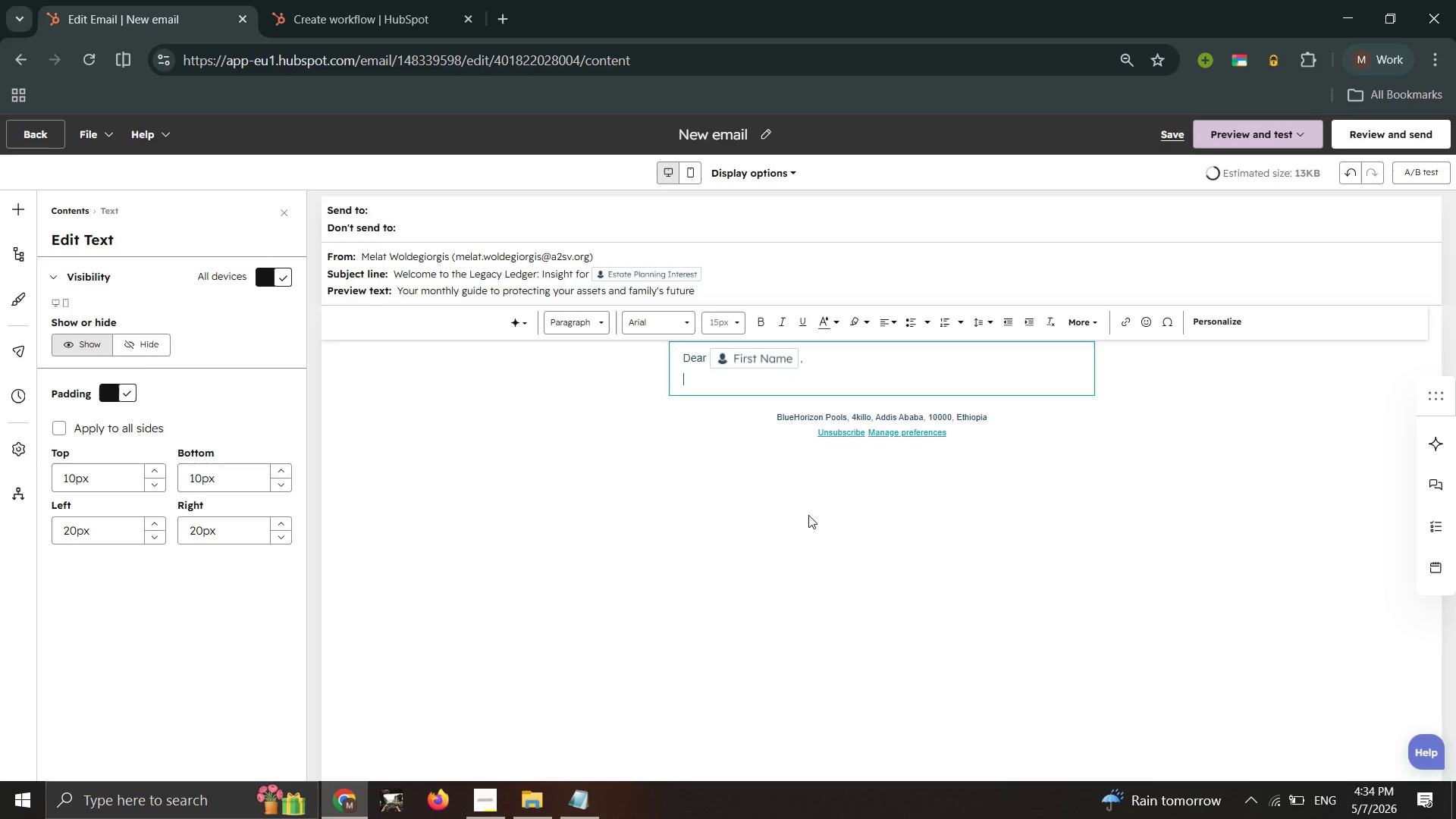 
type(Welcome)
 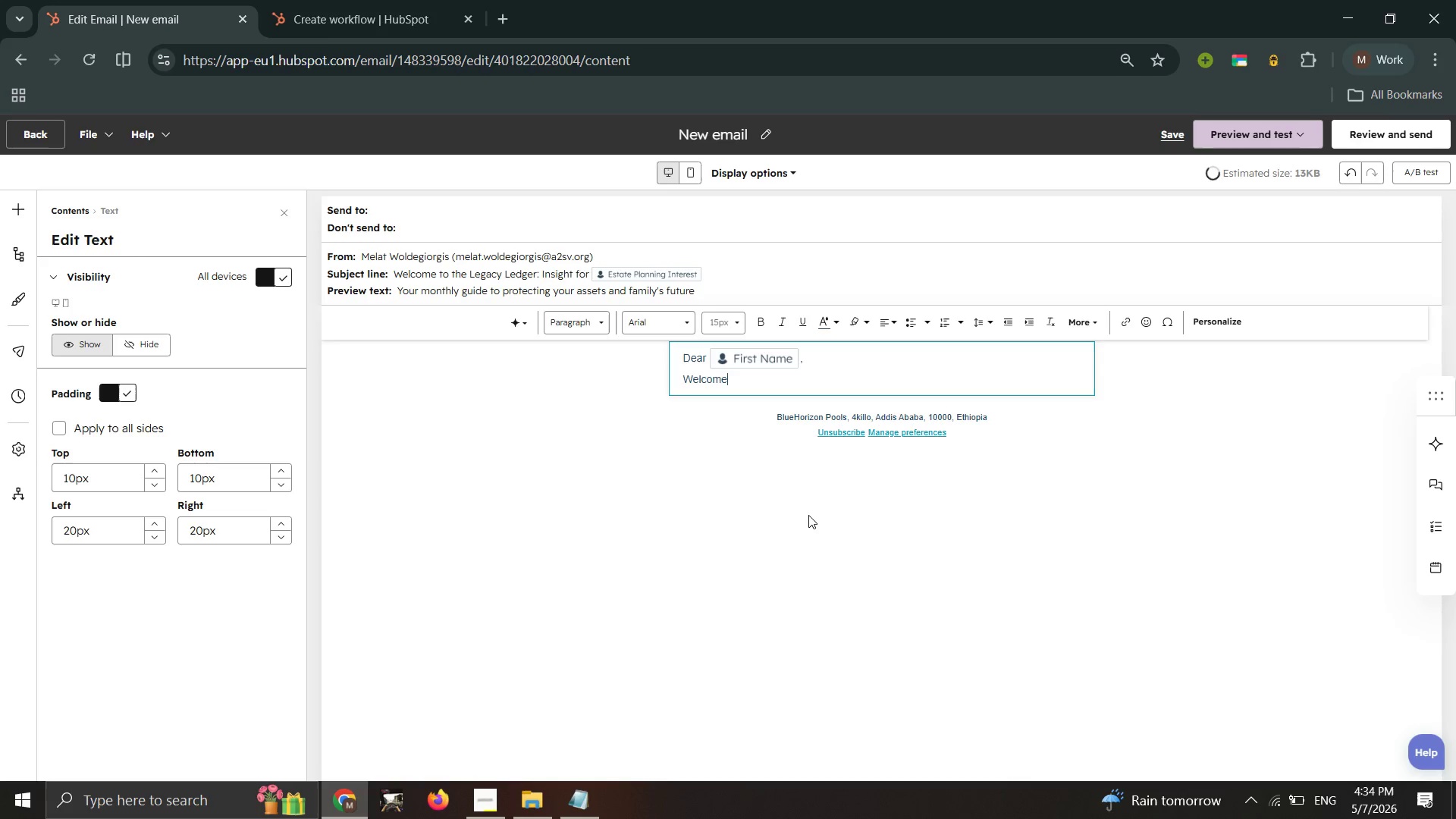 
type( to the inaugural edit)
key(Backspace)
 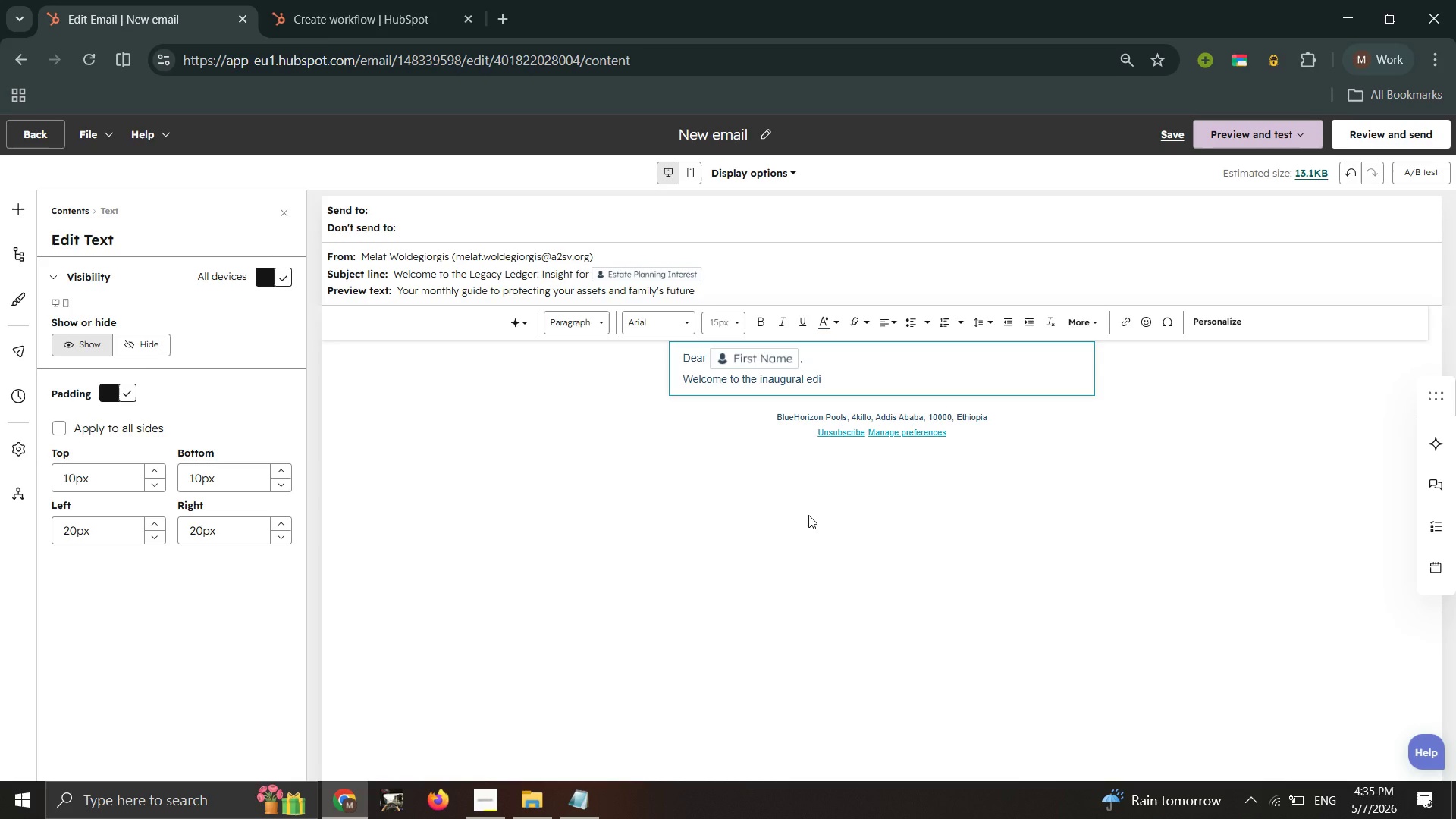 
type(tion of the Legacy Ledger)
 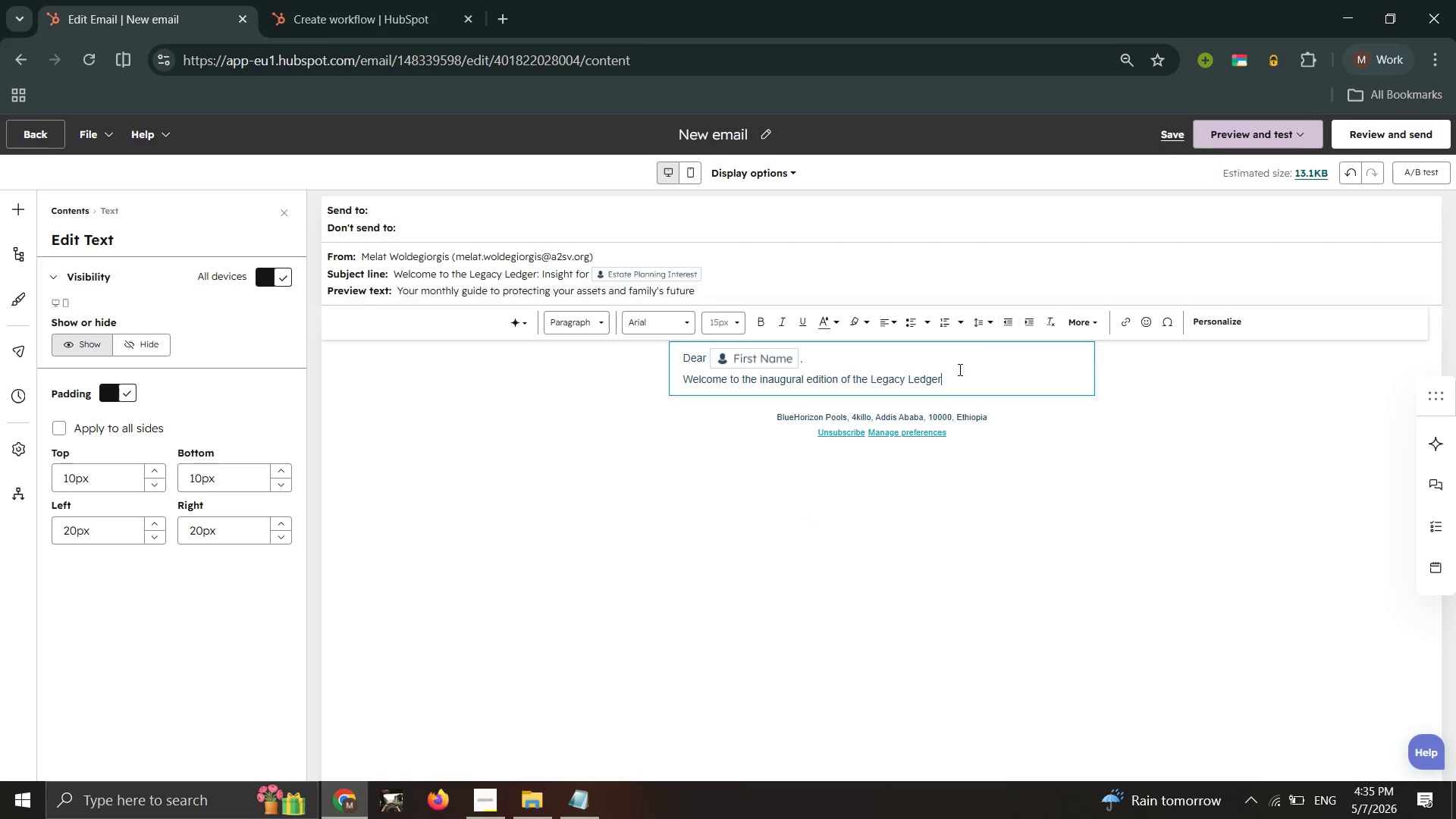 
left_click_drag(start_coordinate=[952, 381], to_coordinate=[869, 379])
 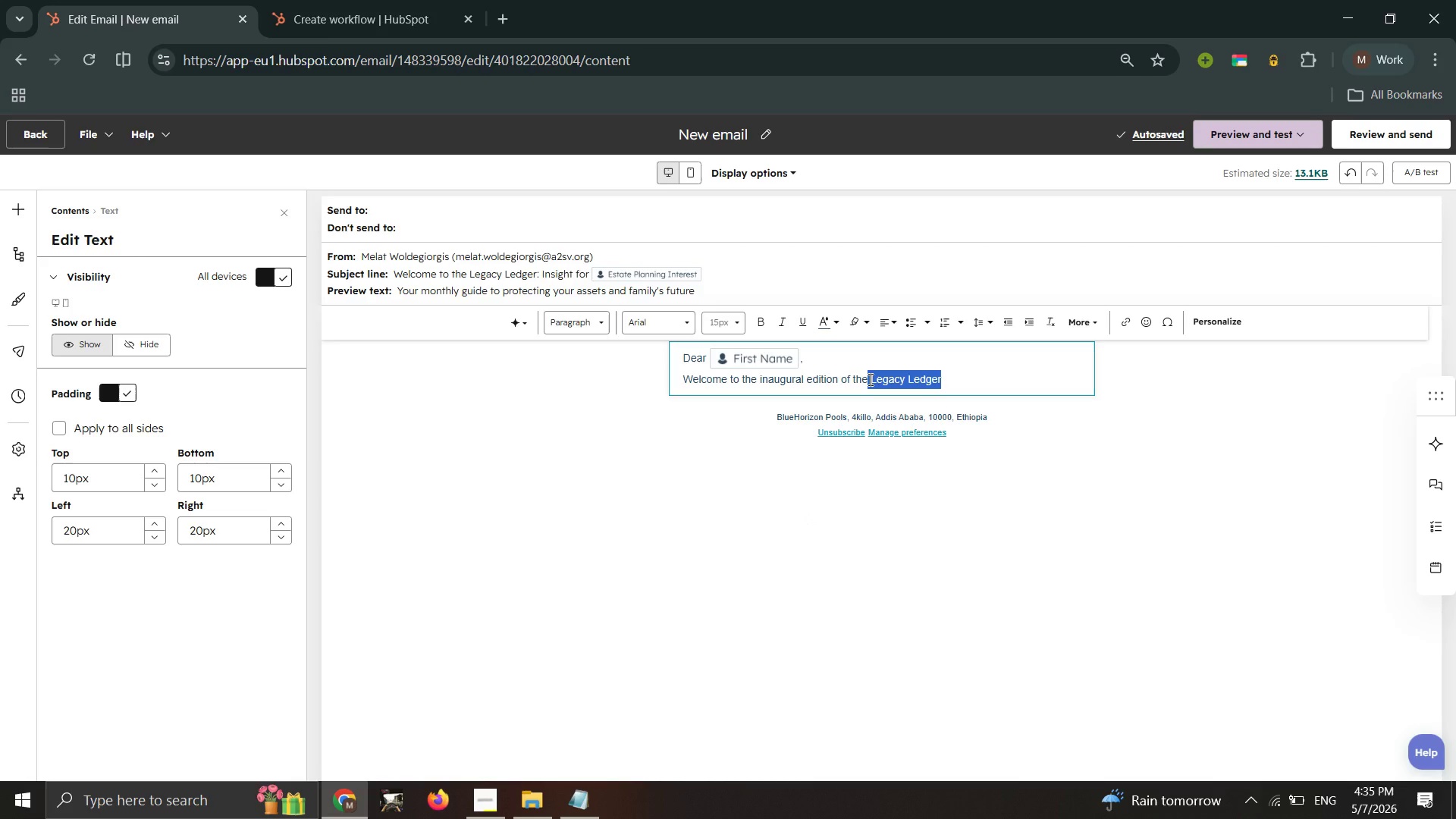 
key(Control+B)
 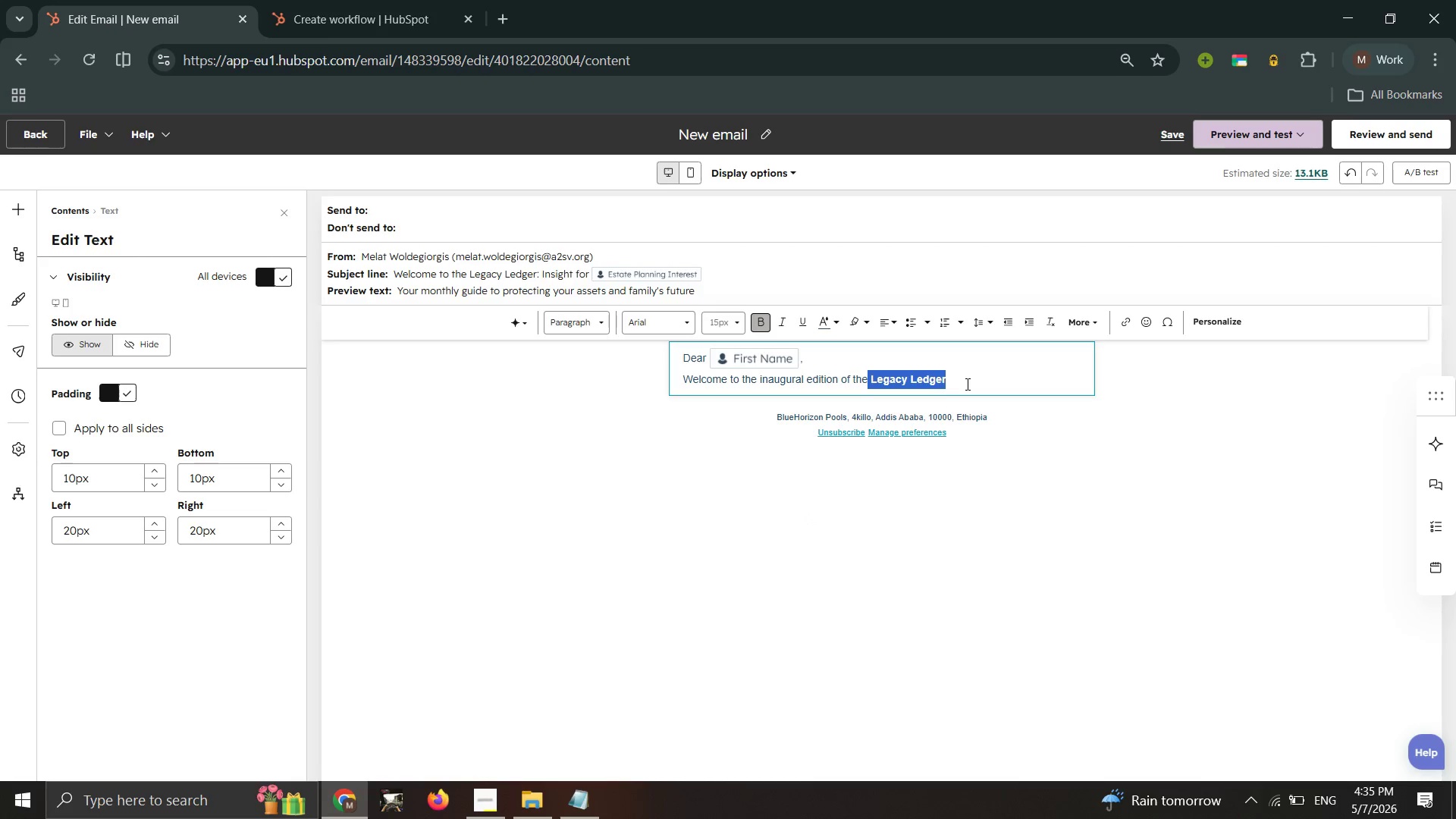 
left_click([966, 384])
 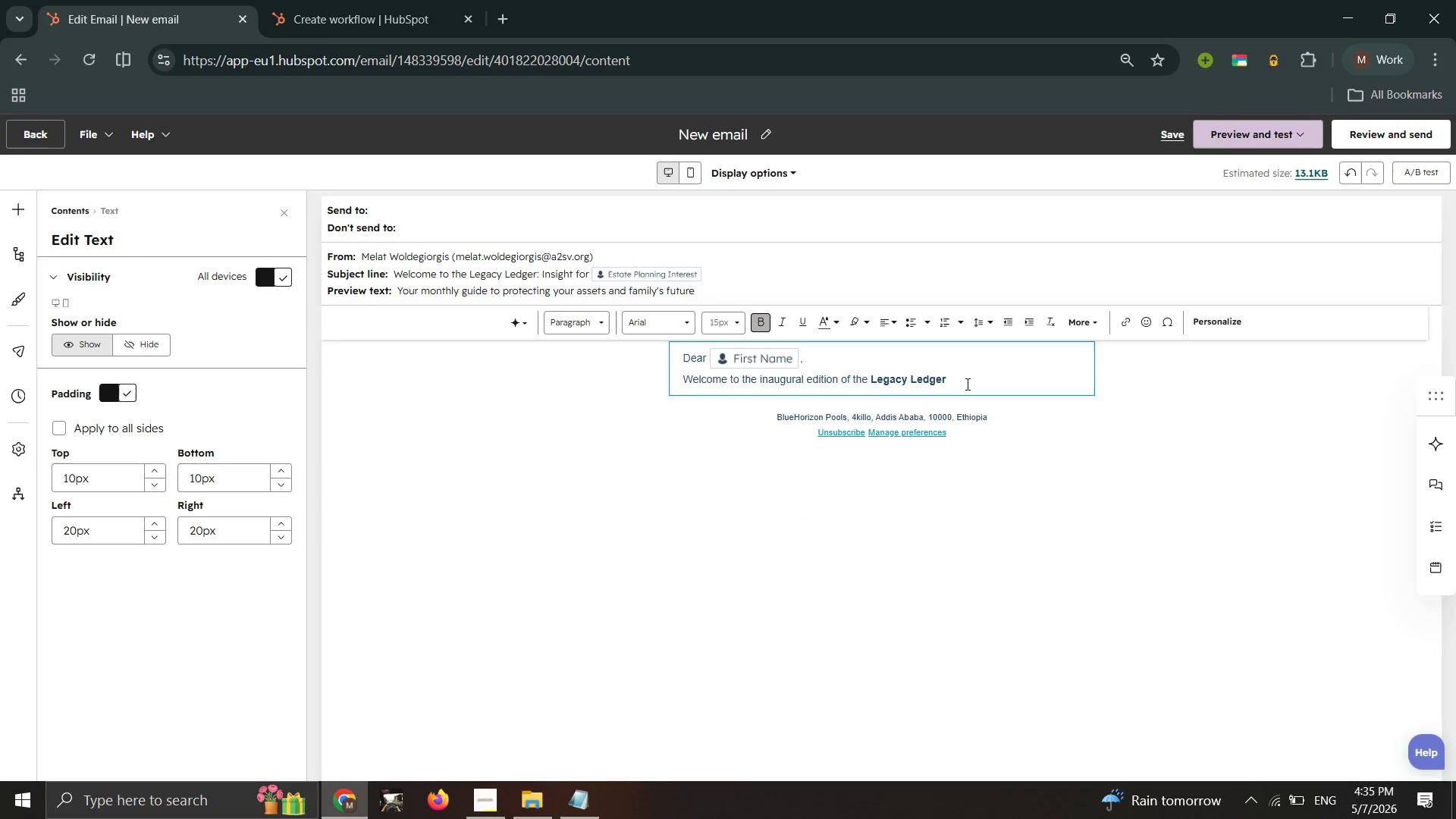 
key(Space)
 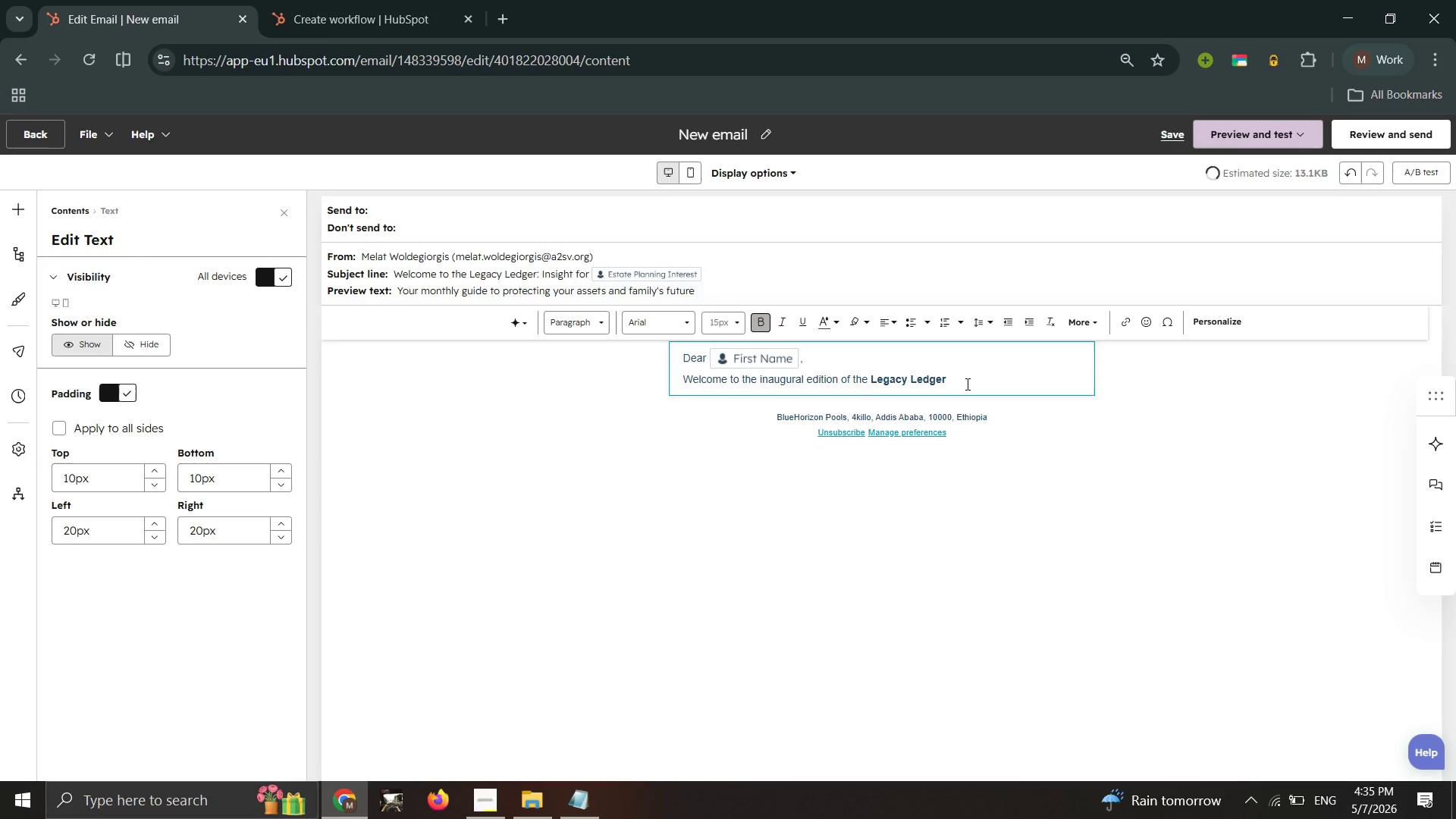 
key(Control+B)
 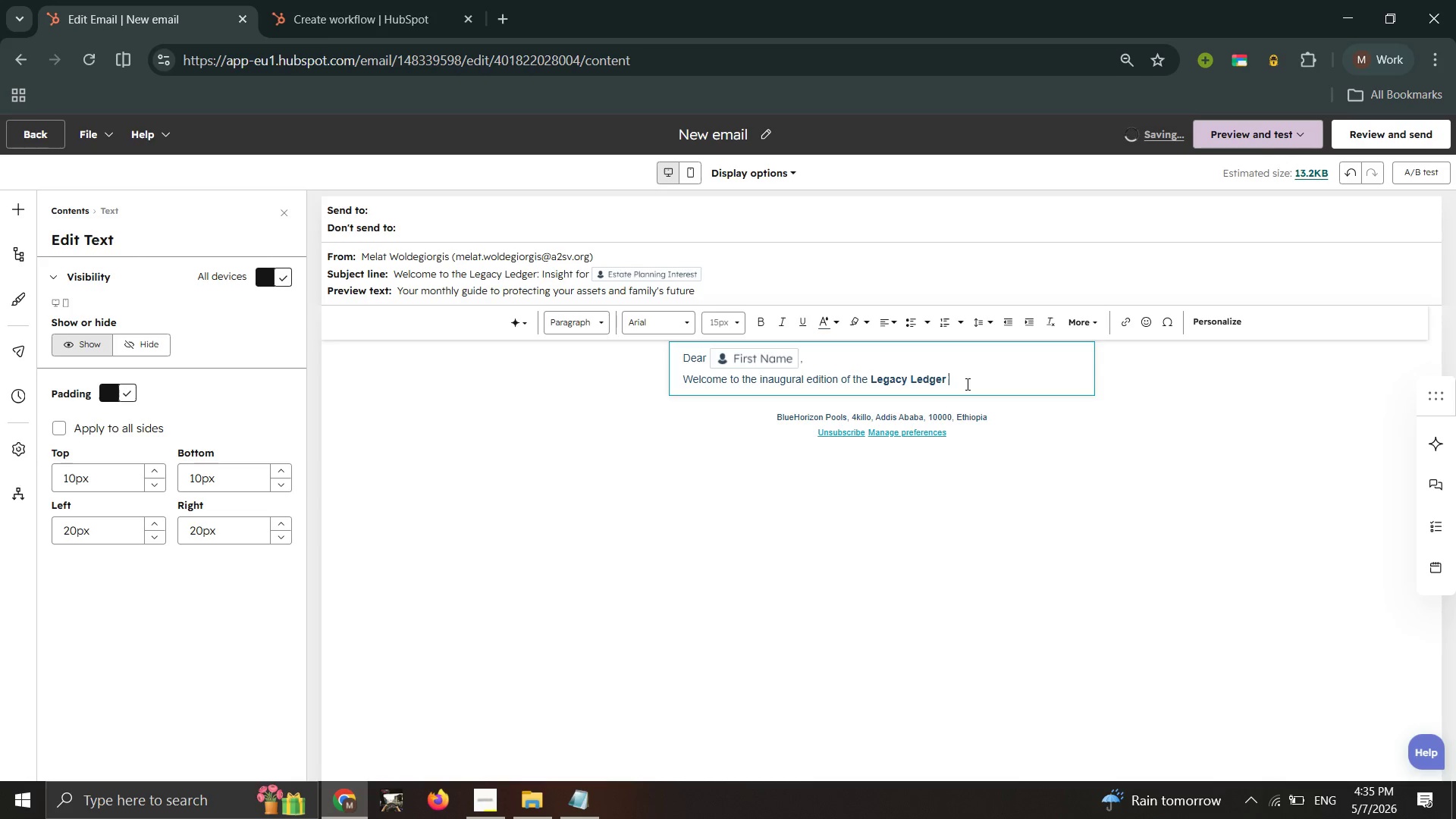 
key(Backspace)
 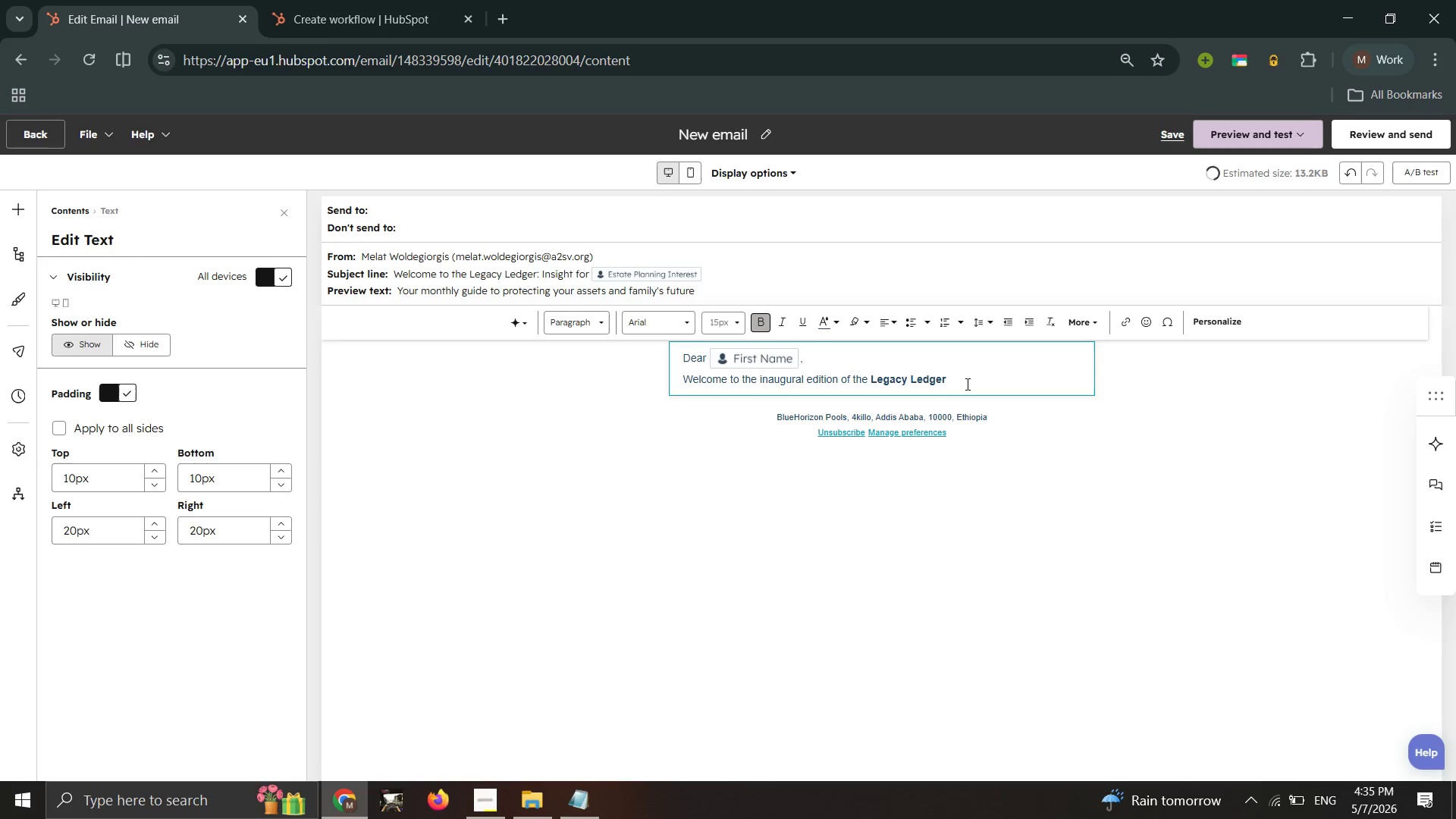 
key(Period)
 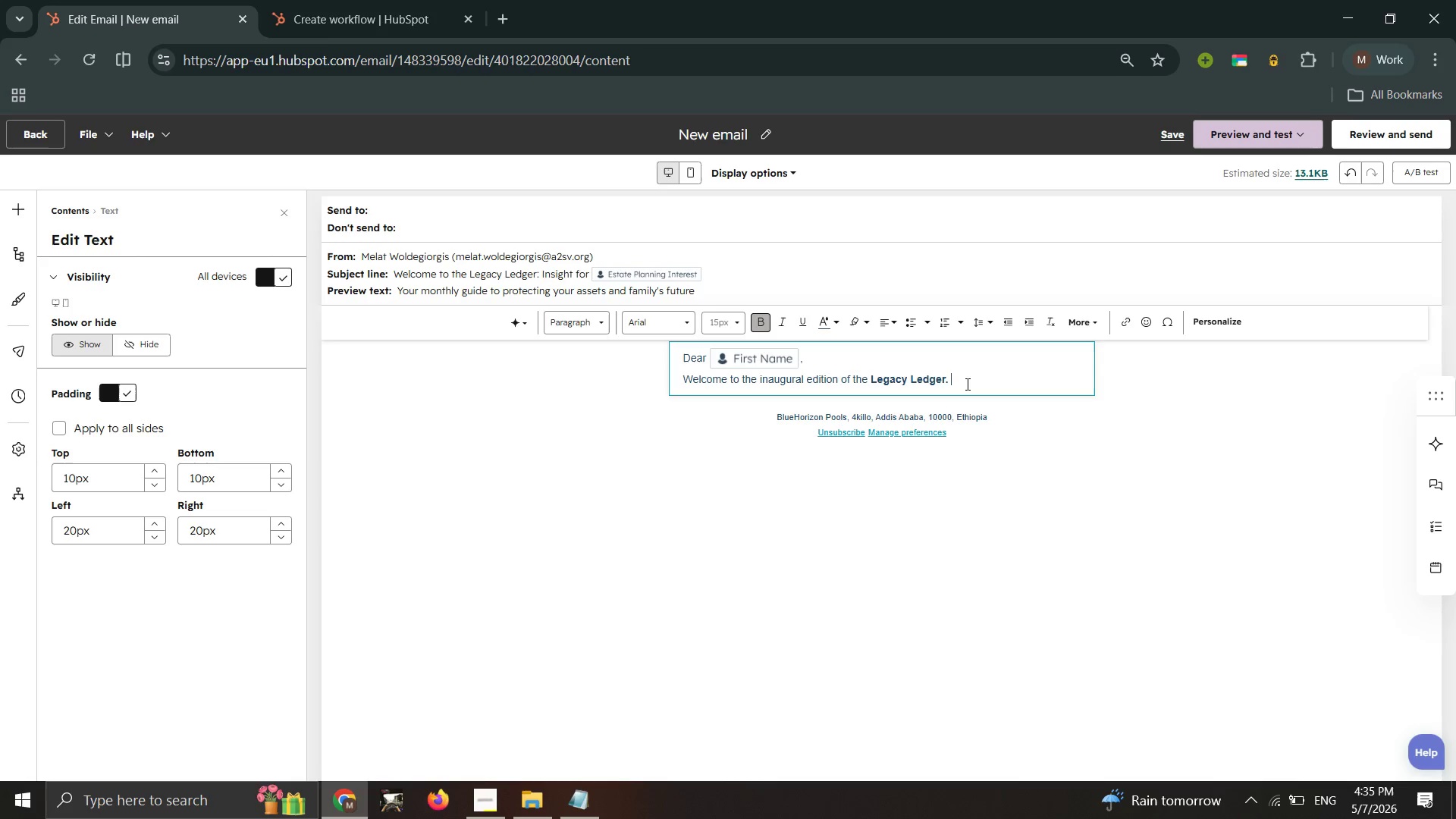 
key(Space)
 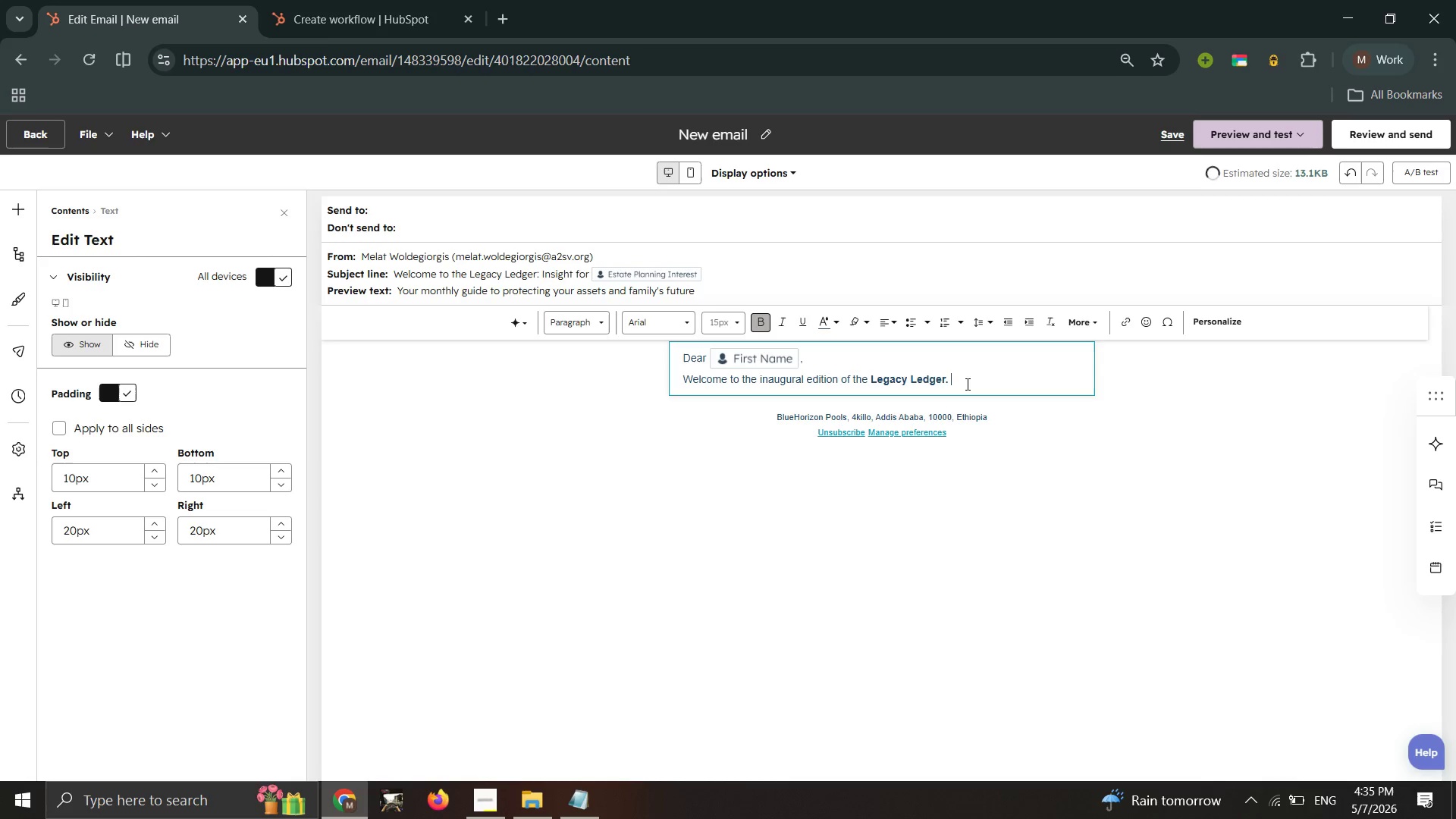 
key(Control+V)
 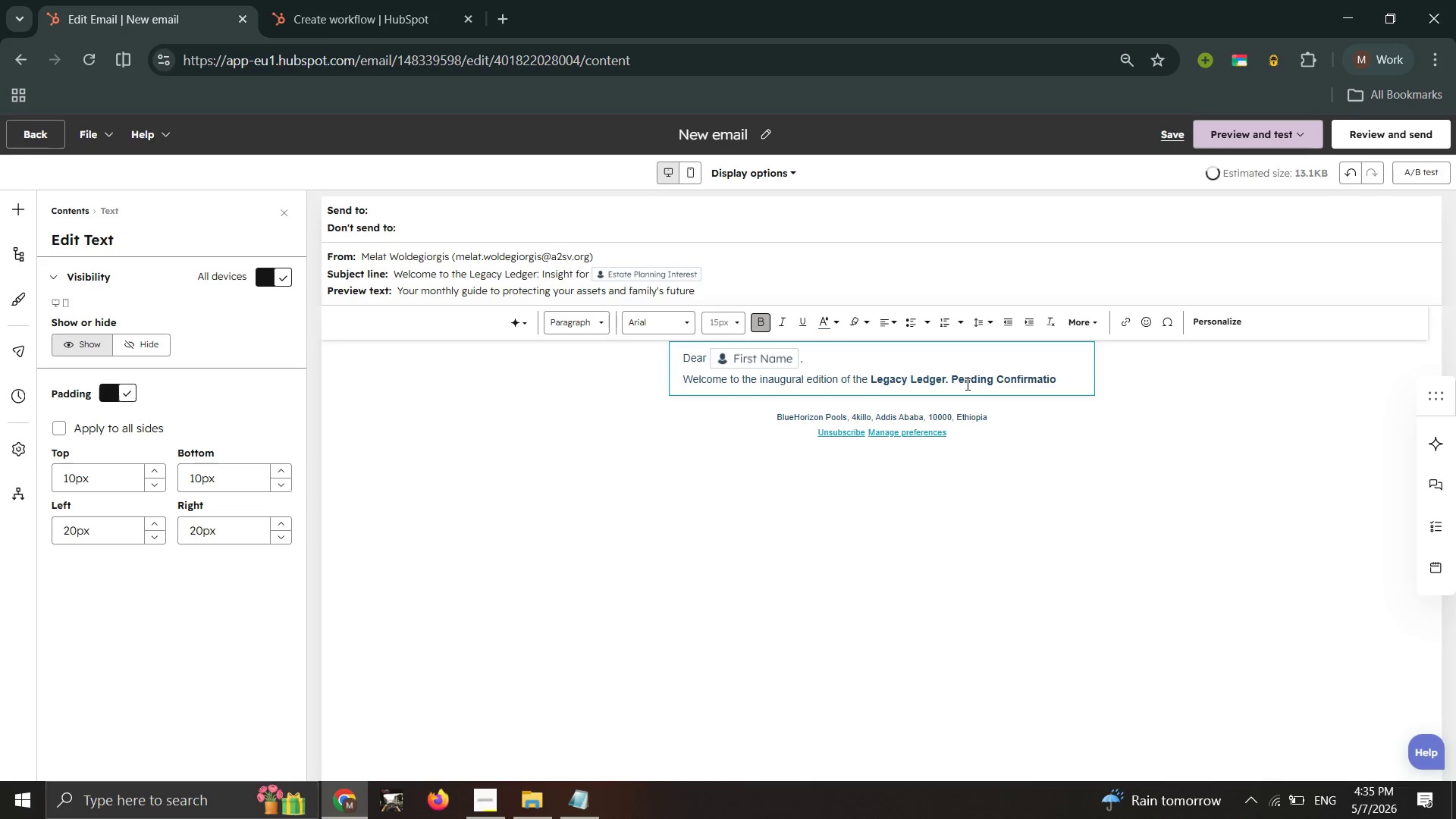 
key(Control+Z)
 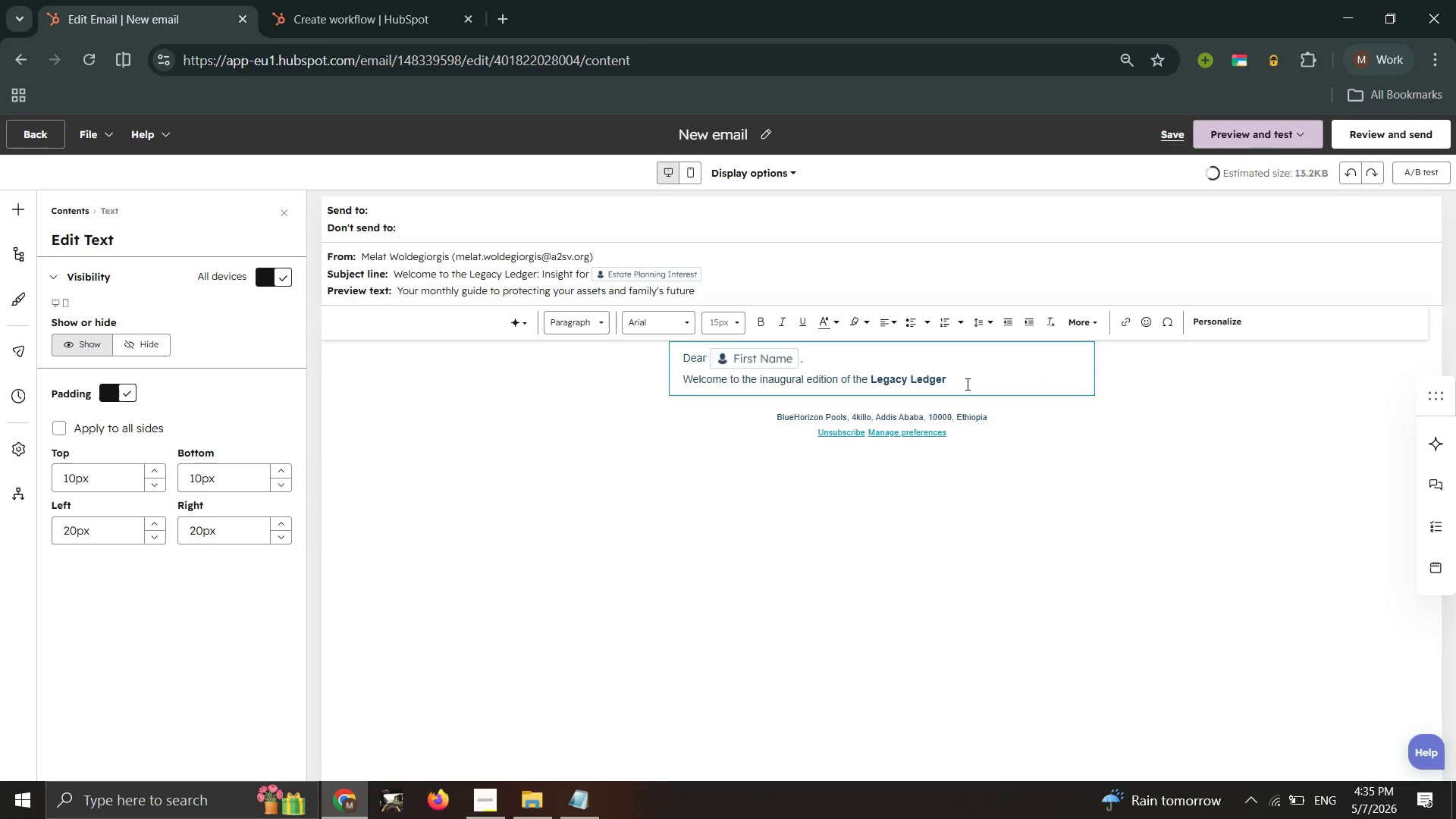 
key(Control+B)
 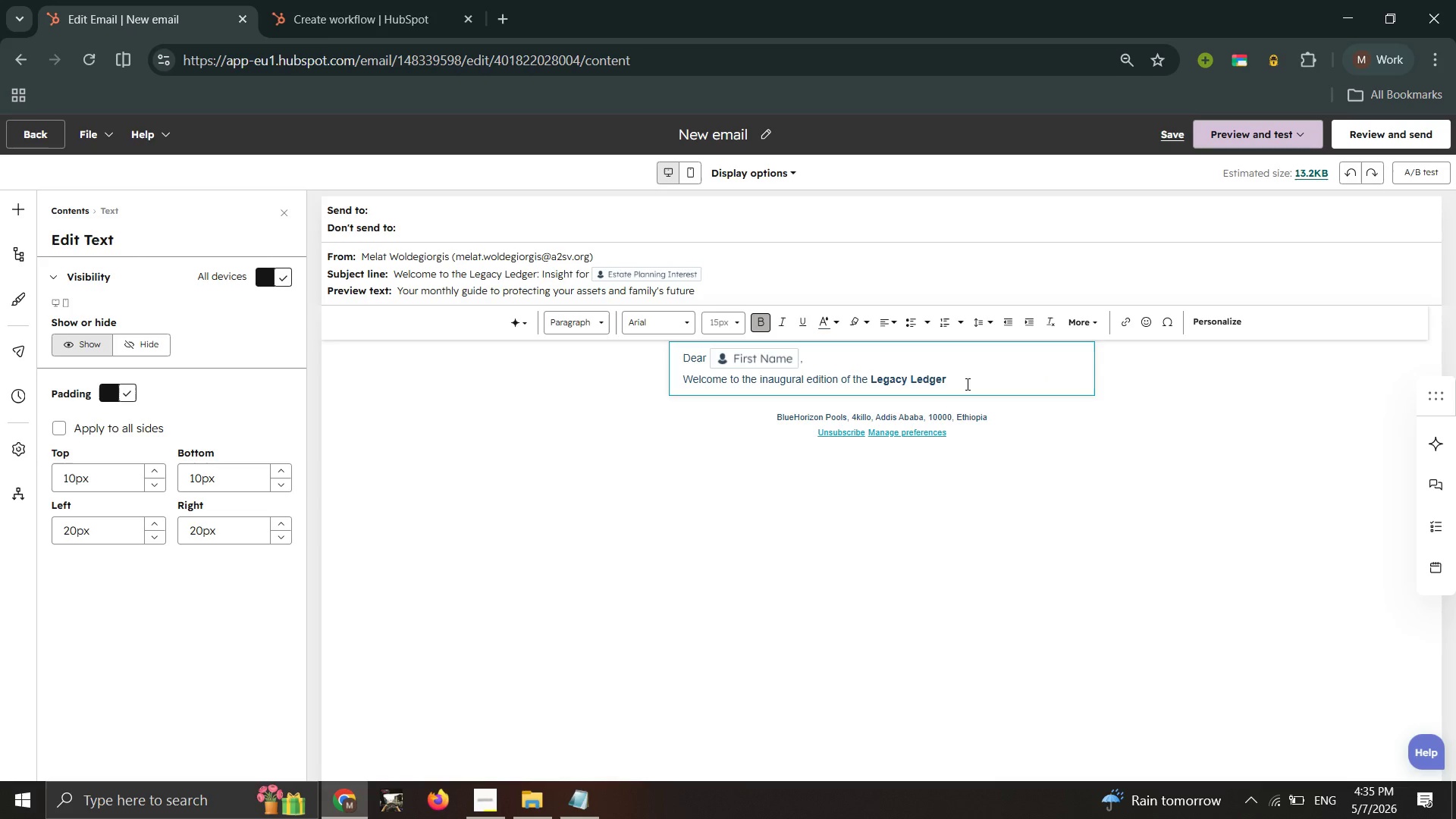 
key(Control+B)
 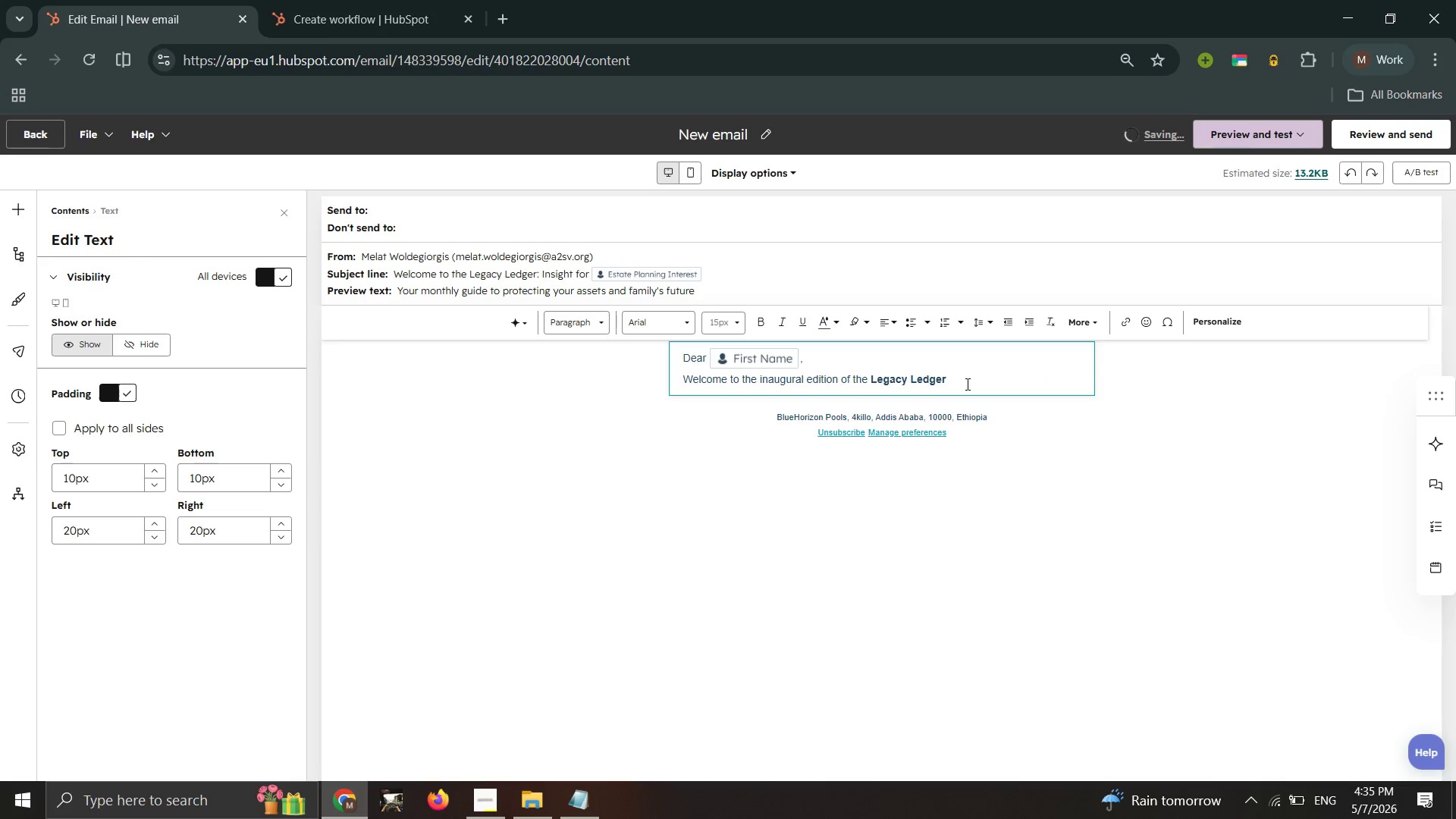 
left_click([966, 384])
 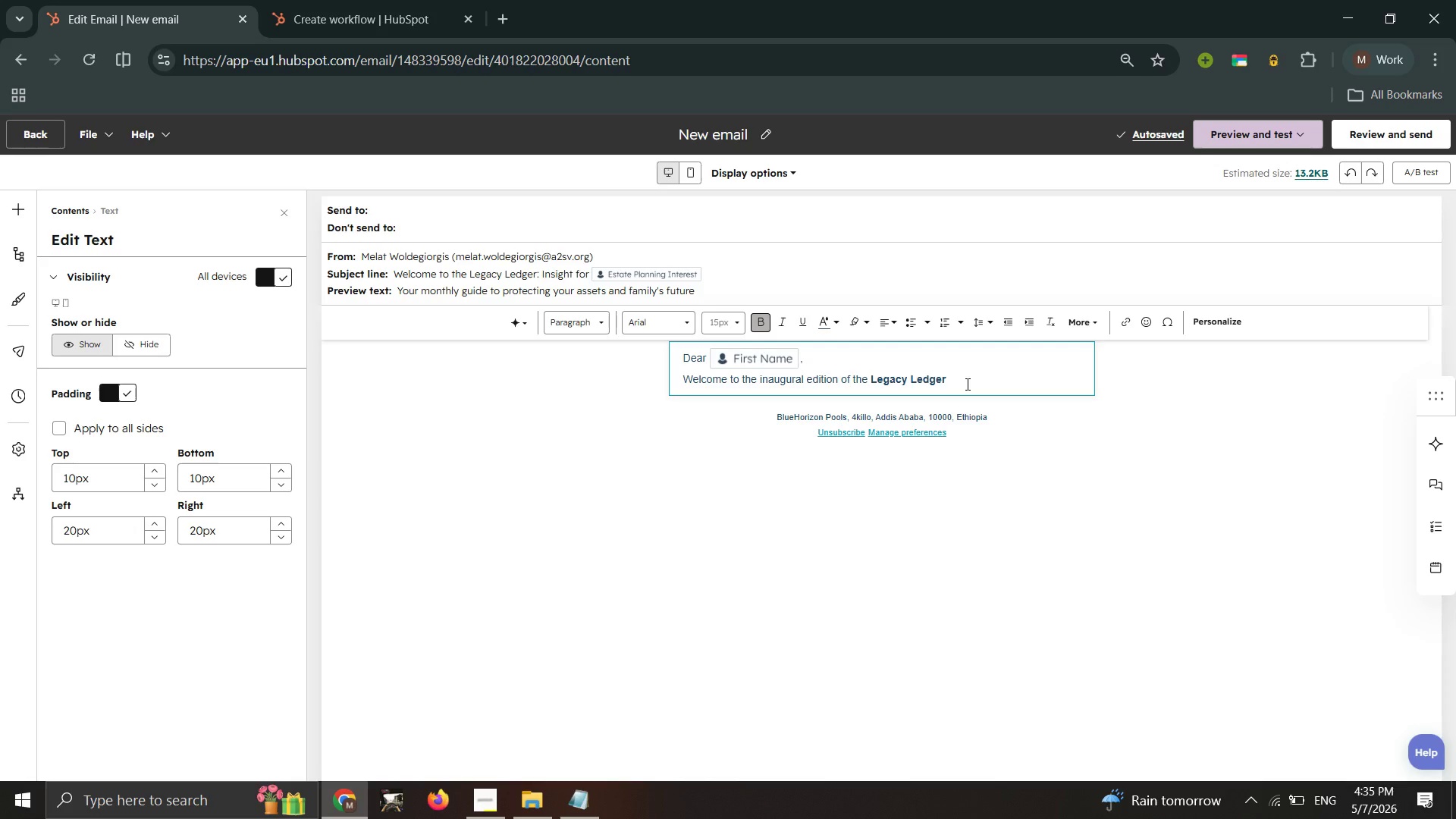 
key(Backspace)
 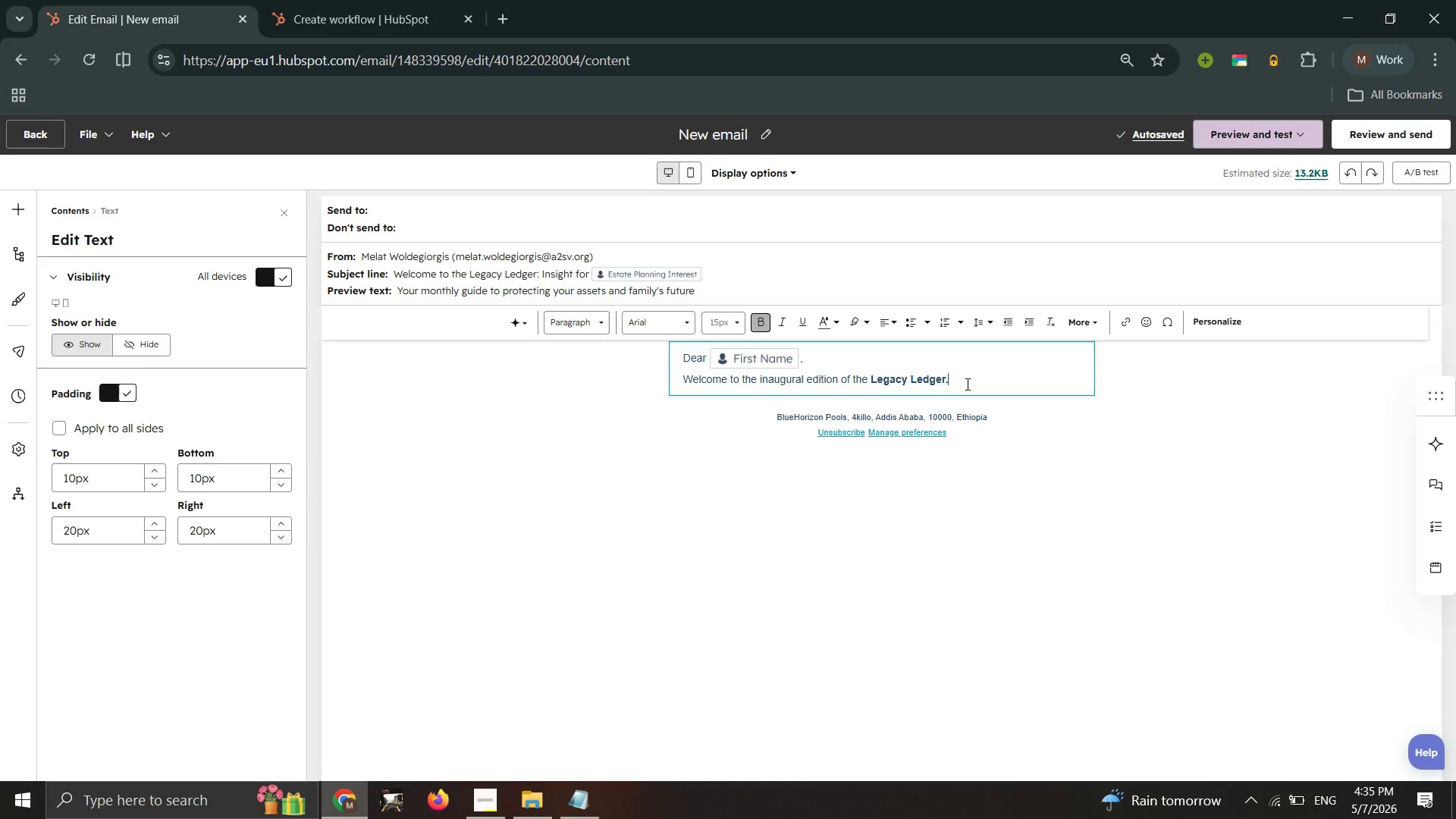 
key(Period)
 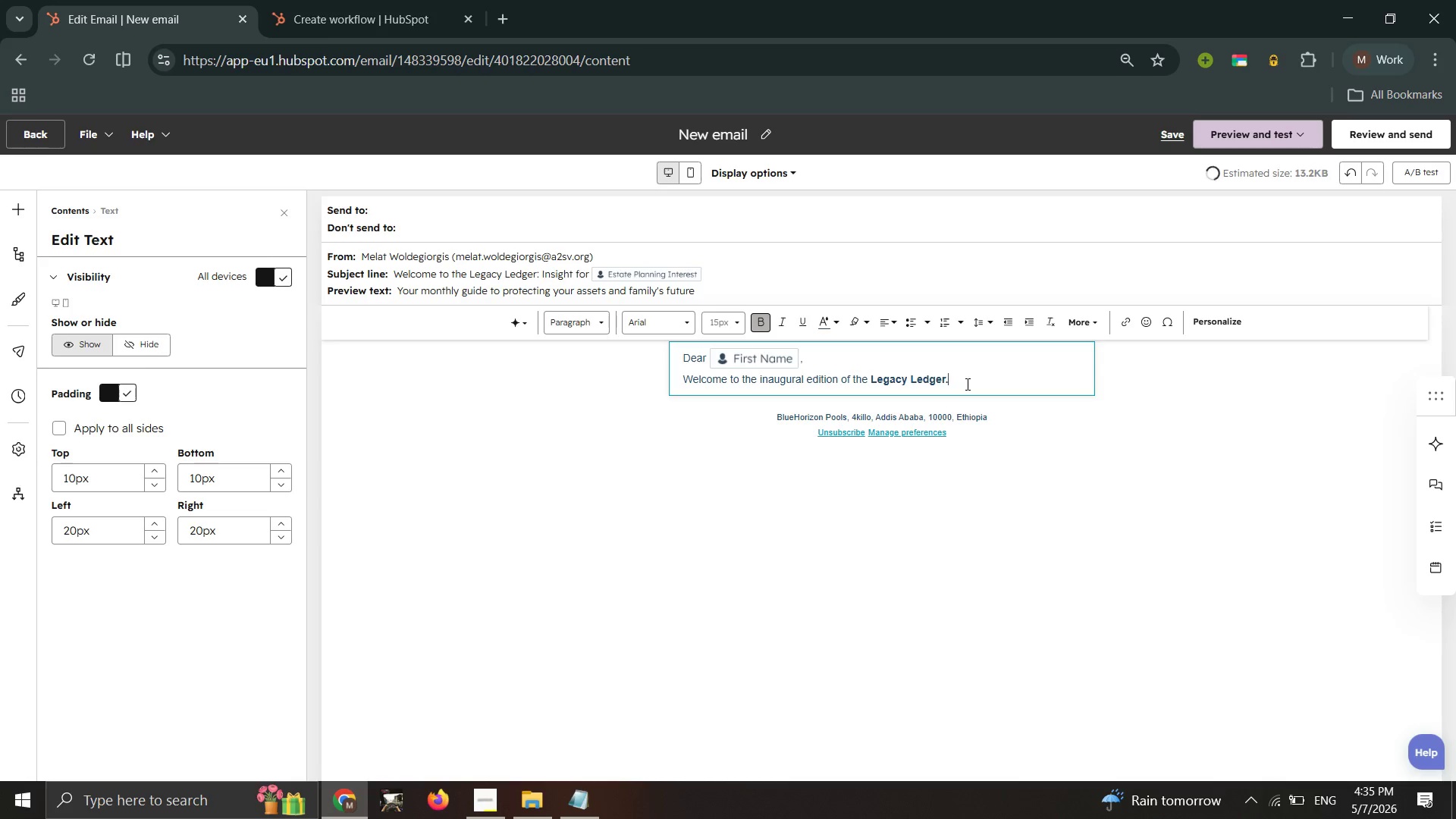 
key(Space)
 